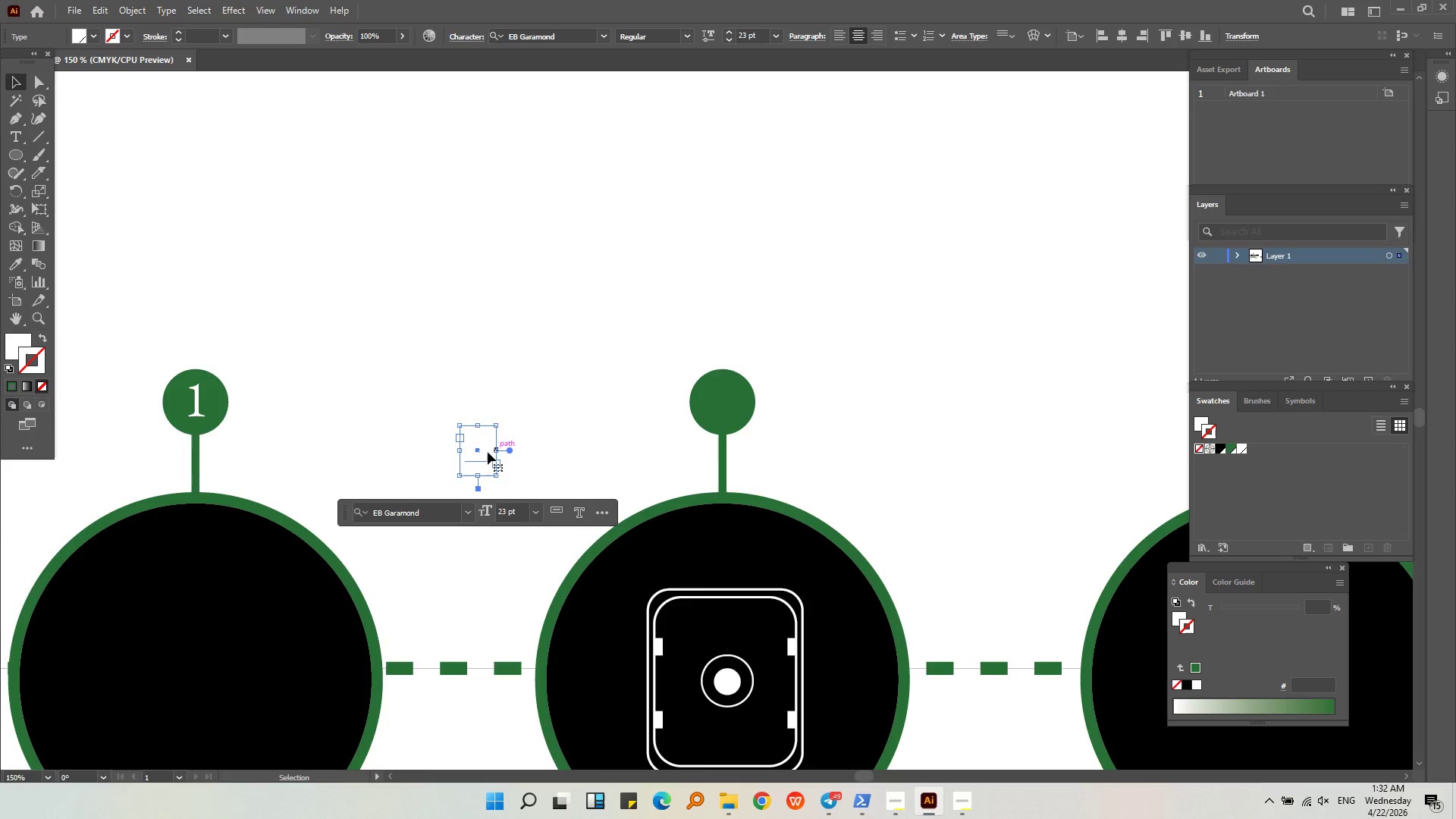 
left_click_drag(start_coordinate=[479, 459], to_coordinate=[725, 414])
 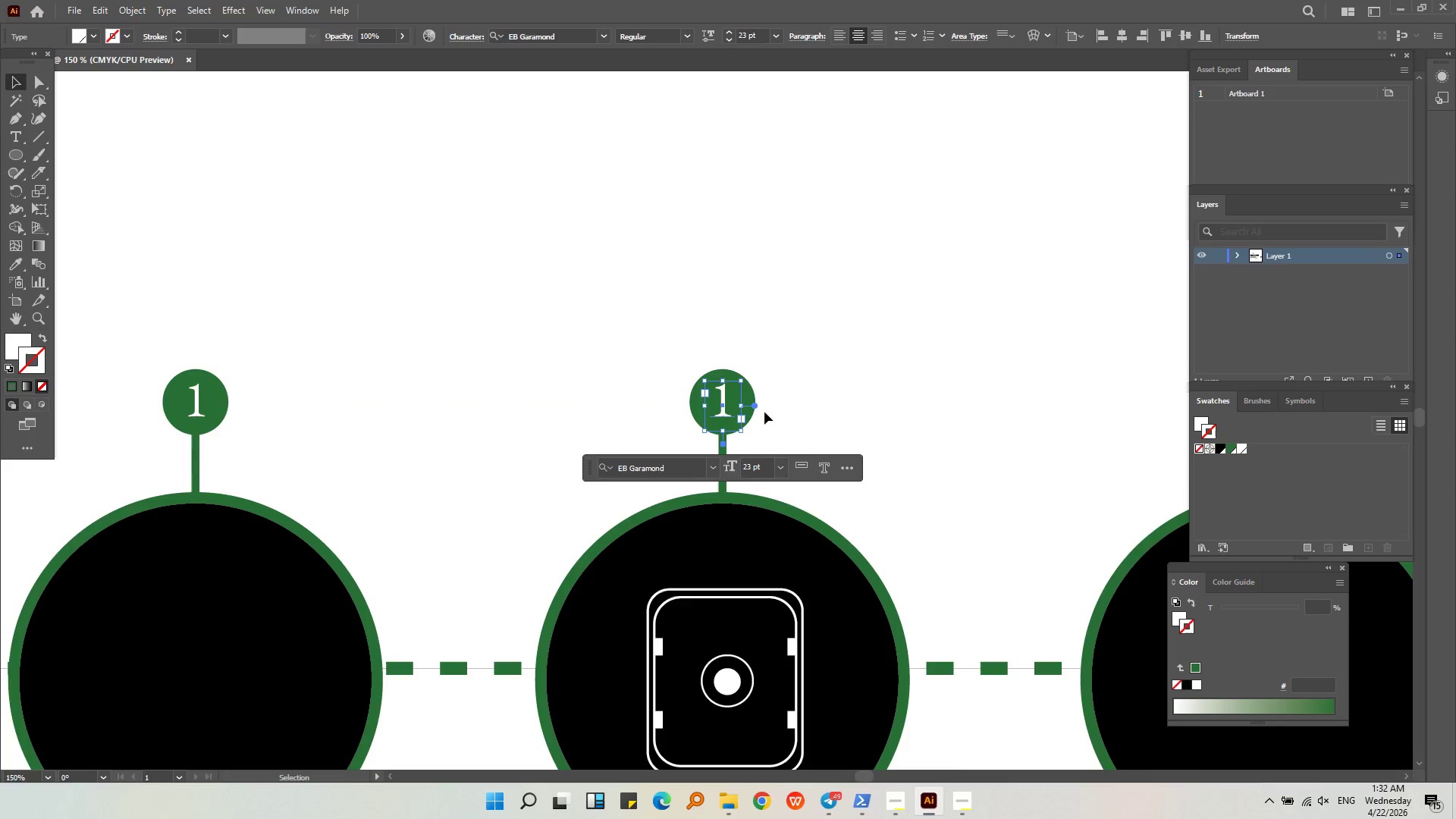 
hold_key(key=AltLeft, duration=0.5)
scroll: coordinate [765, 411], scroll_direction: up, amount: 3.0
 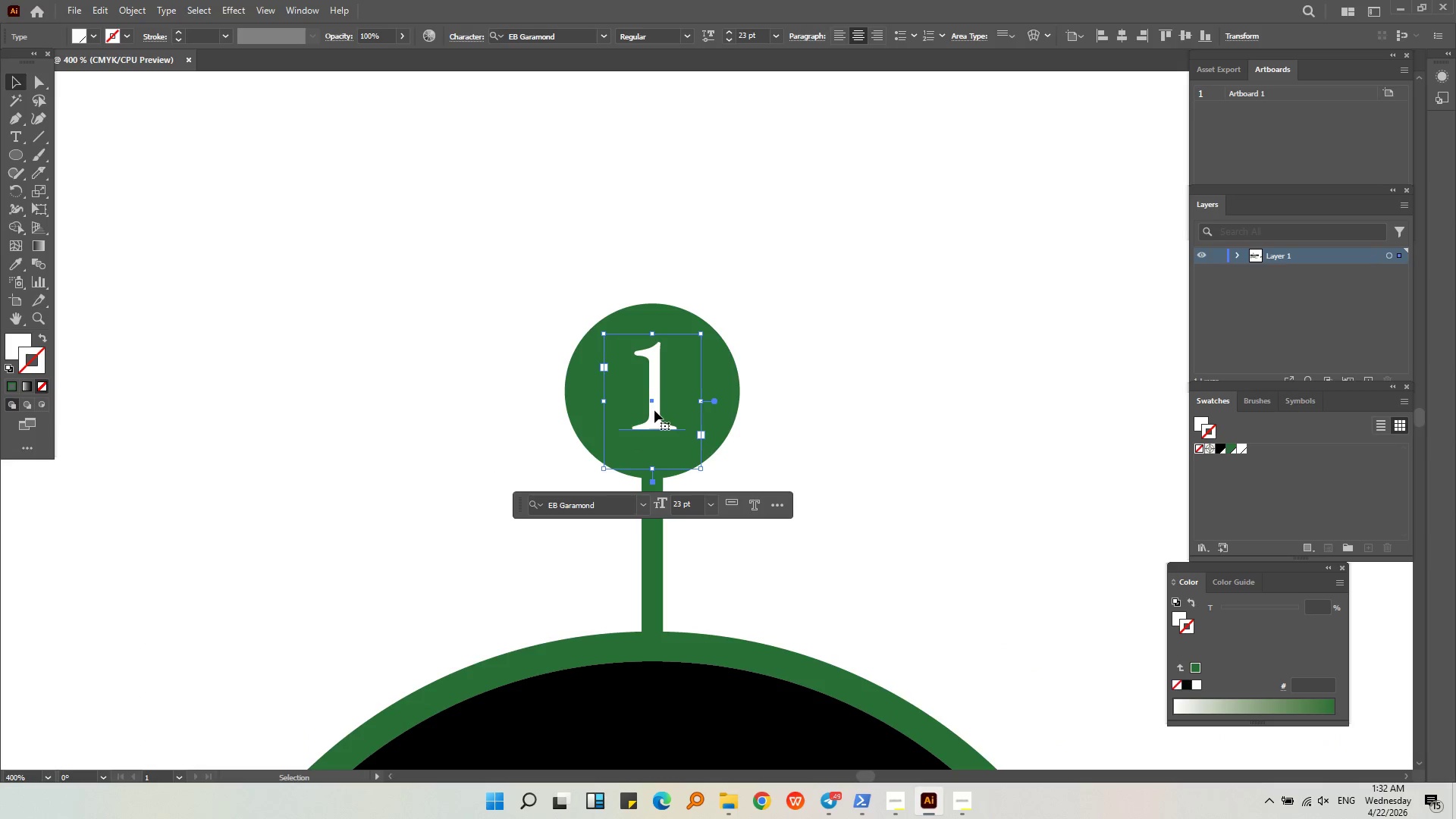 
double_click([654, 410])
 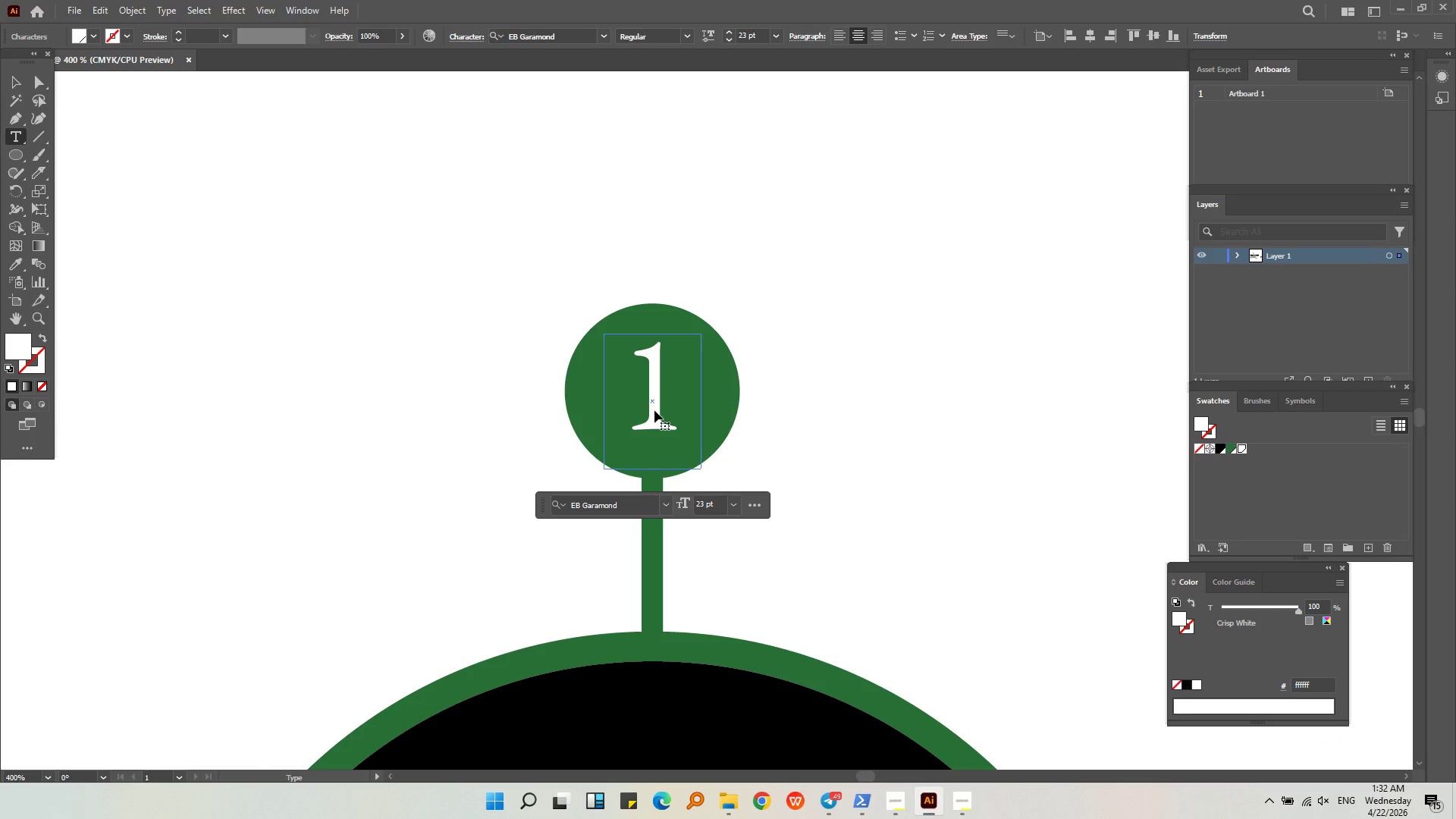 
triple_click([655, 410])
 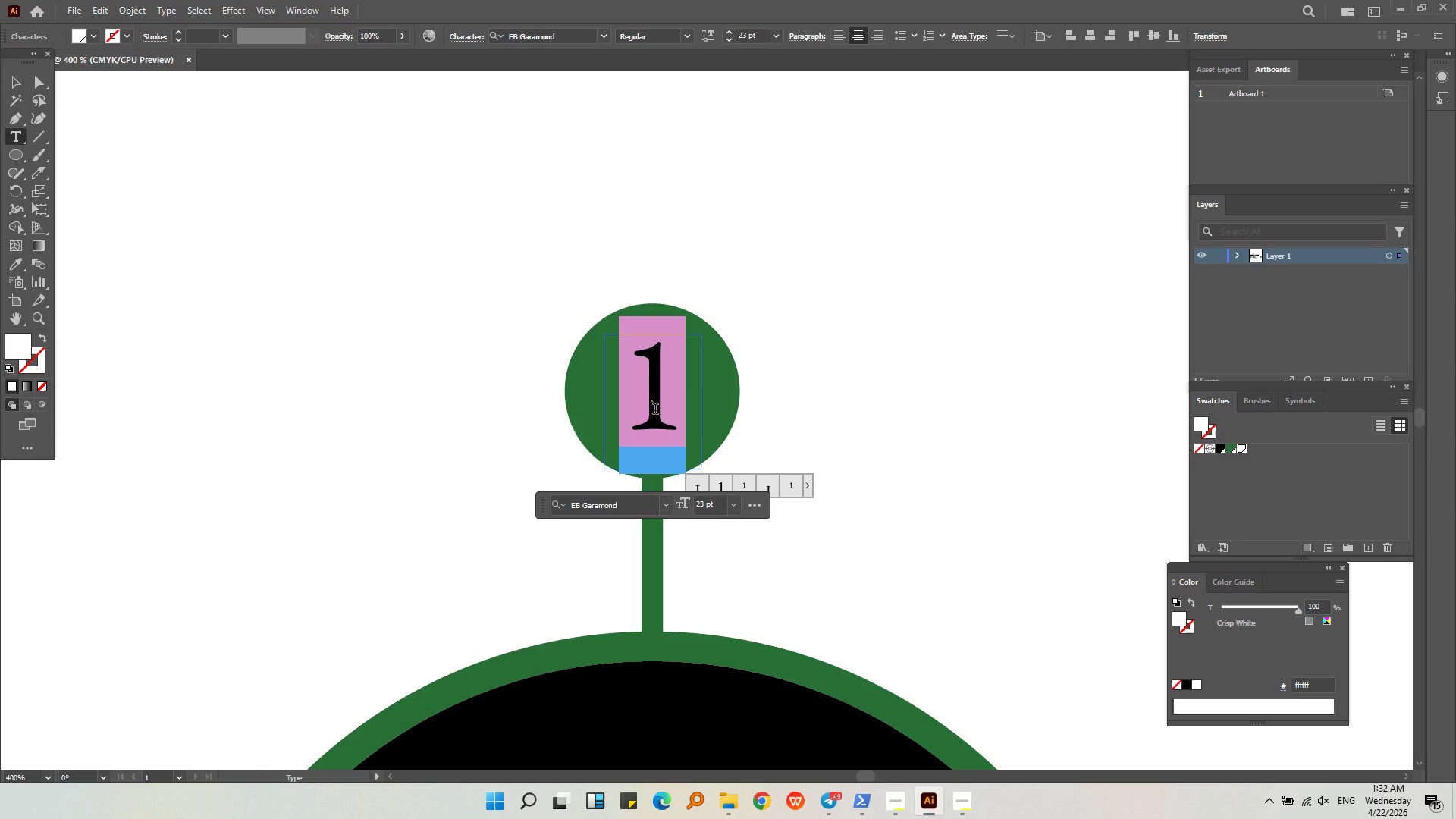 
key(2)
 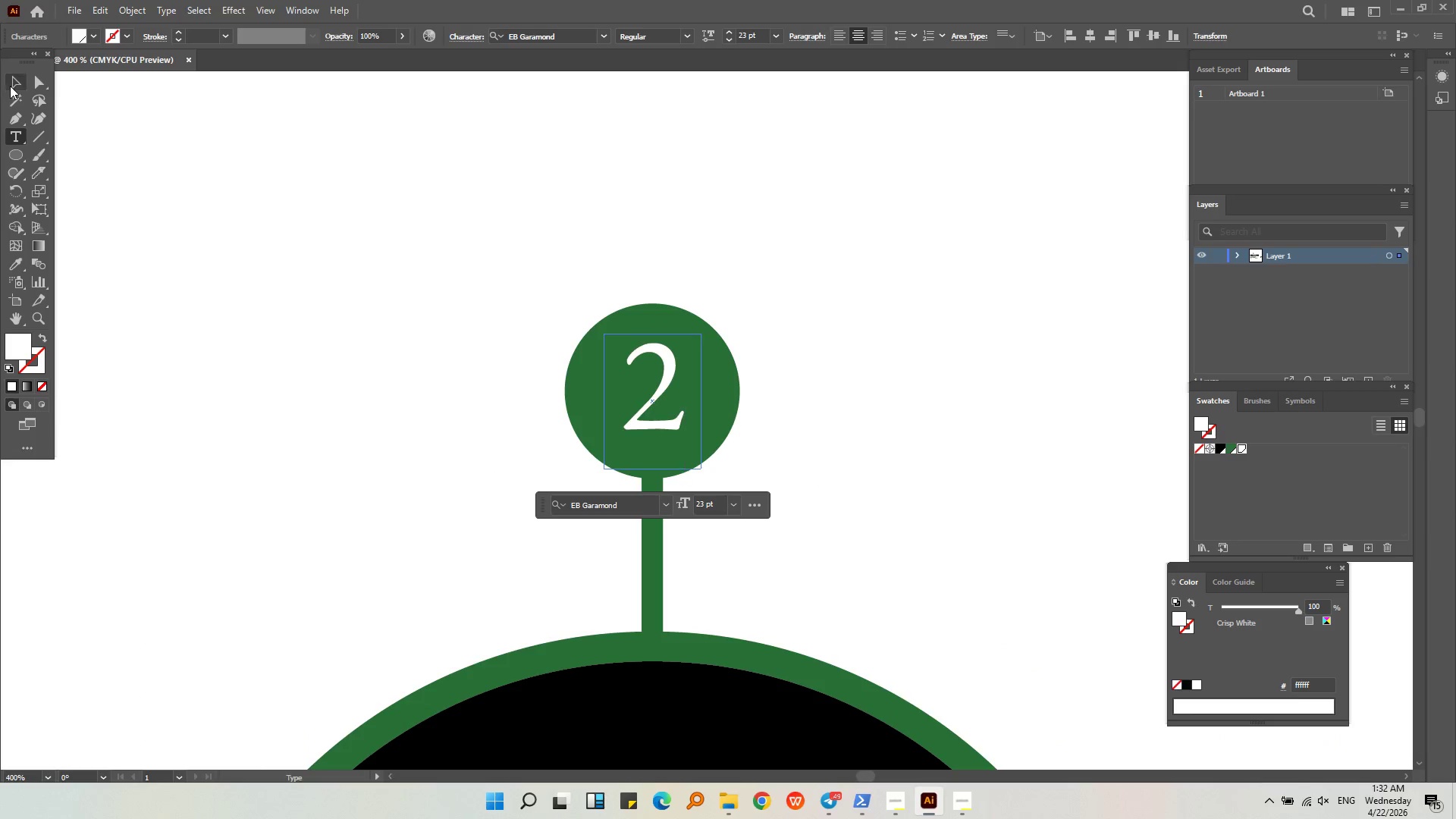 
double_click([460, 284])
 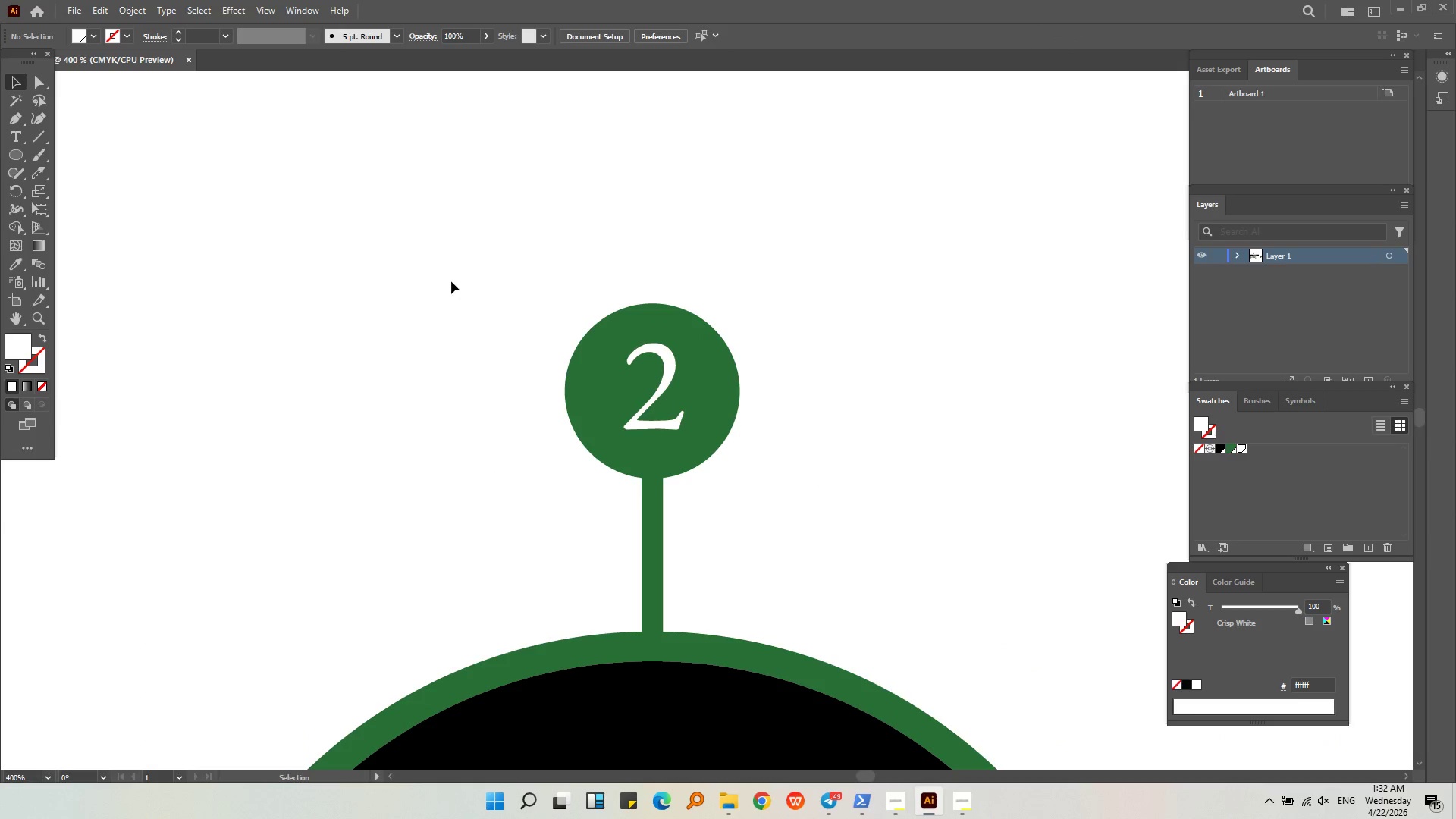 
hold_key(key=AltLeft, duration=0.53)
scroll: coordinate [791, 320], scroll_direction: down, amount: 5.0
 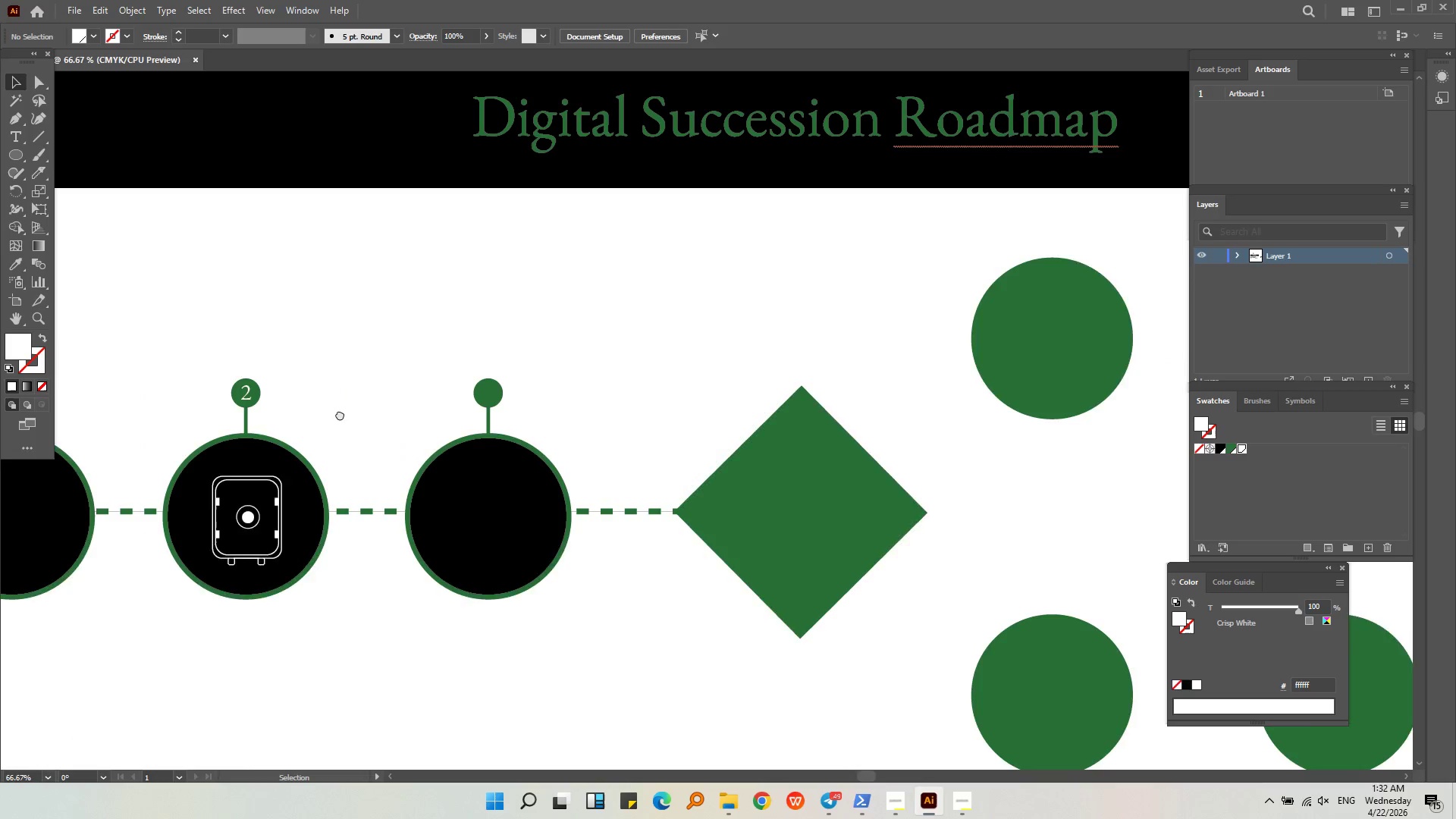 
hold_key(key=AltLeft, duration=0.41)
 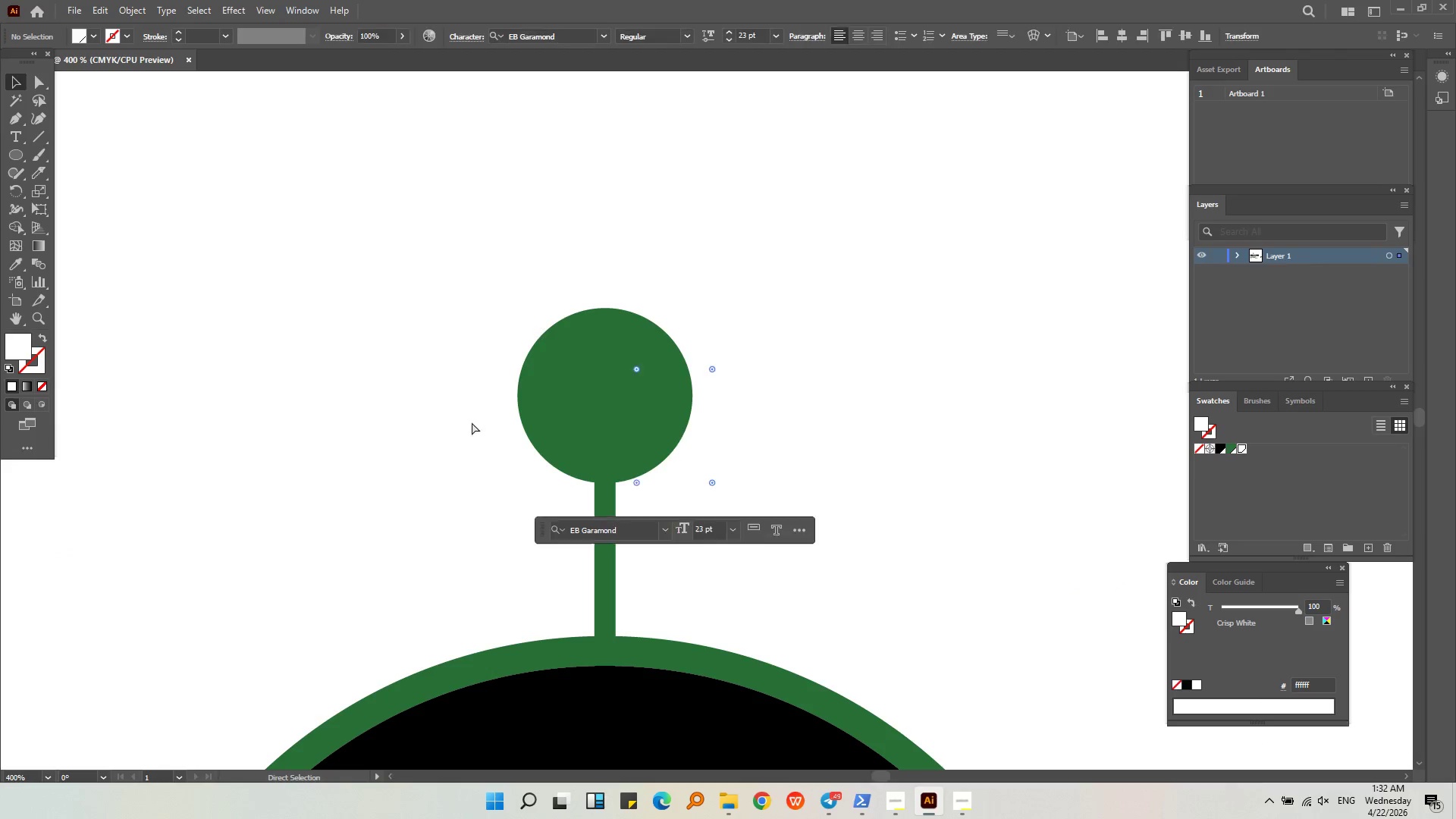 
key(Control+V)
 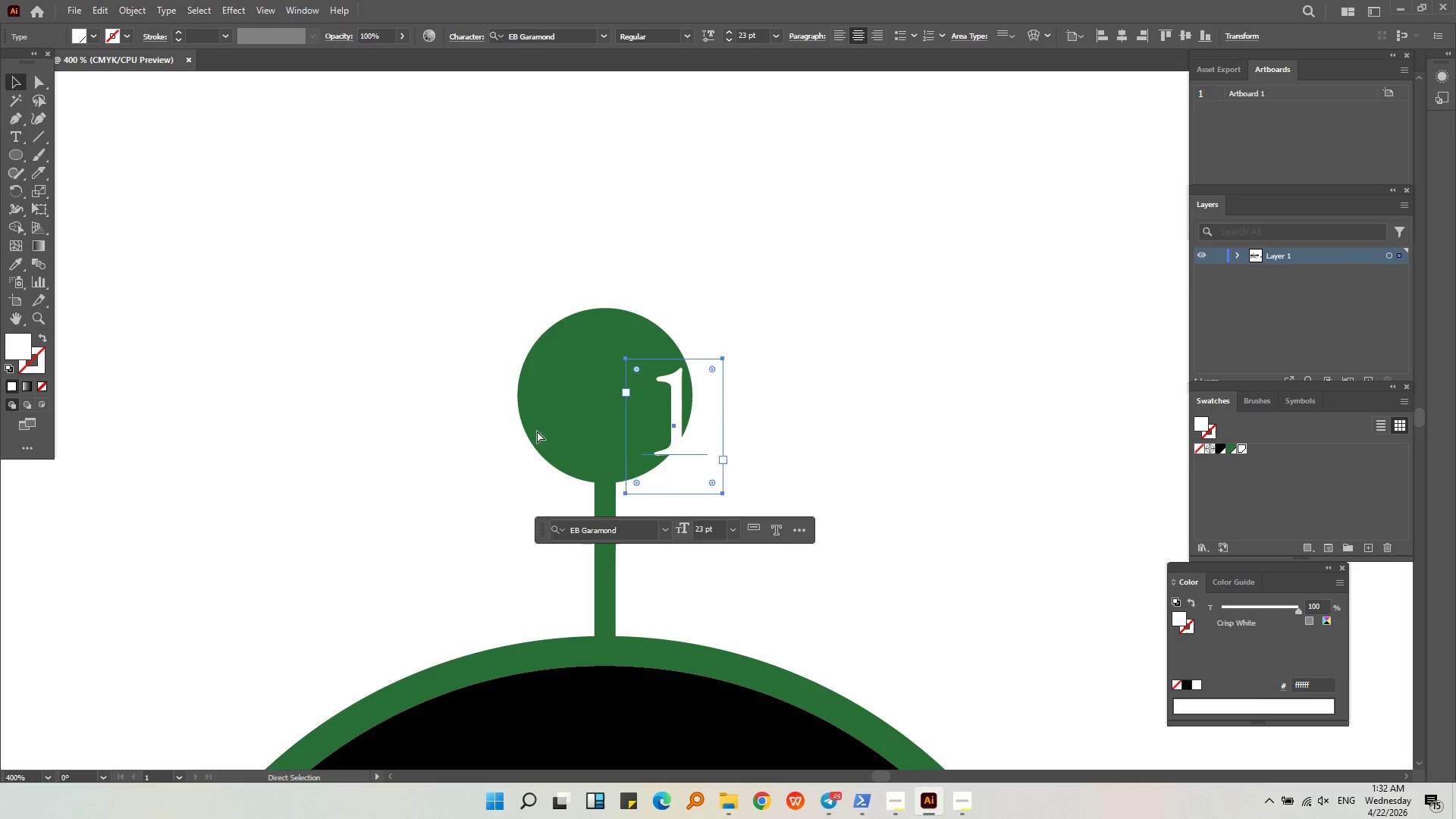 
scroll: coordinate [458, 426], scroll_direction: up, amount: 5.0
 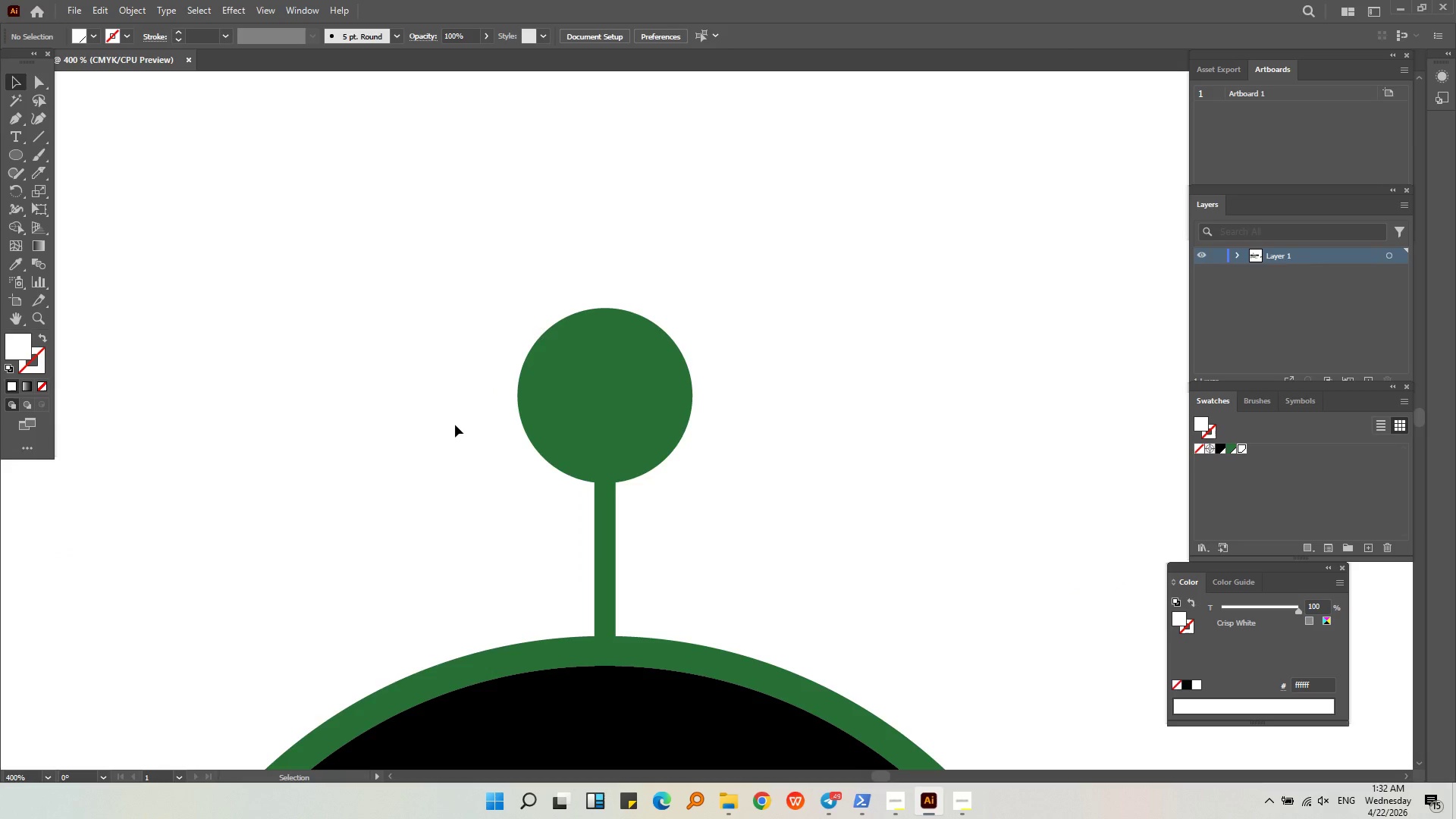 
left_click_drag(start_coordinate=[574, 438], to_coordinate=[689, 428])
 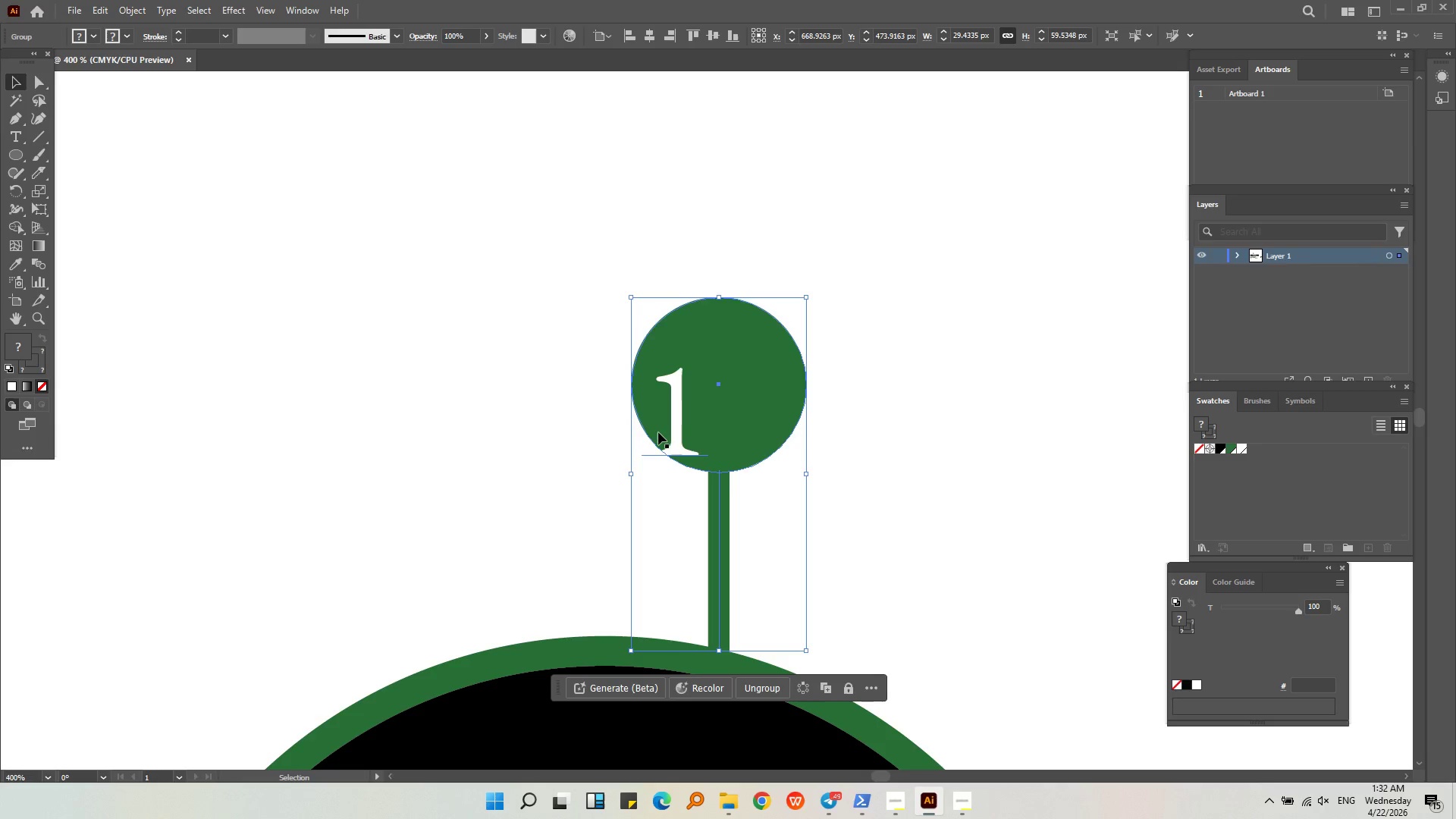 
key(Control+ControlLeft)
 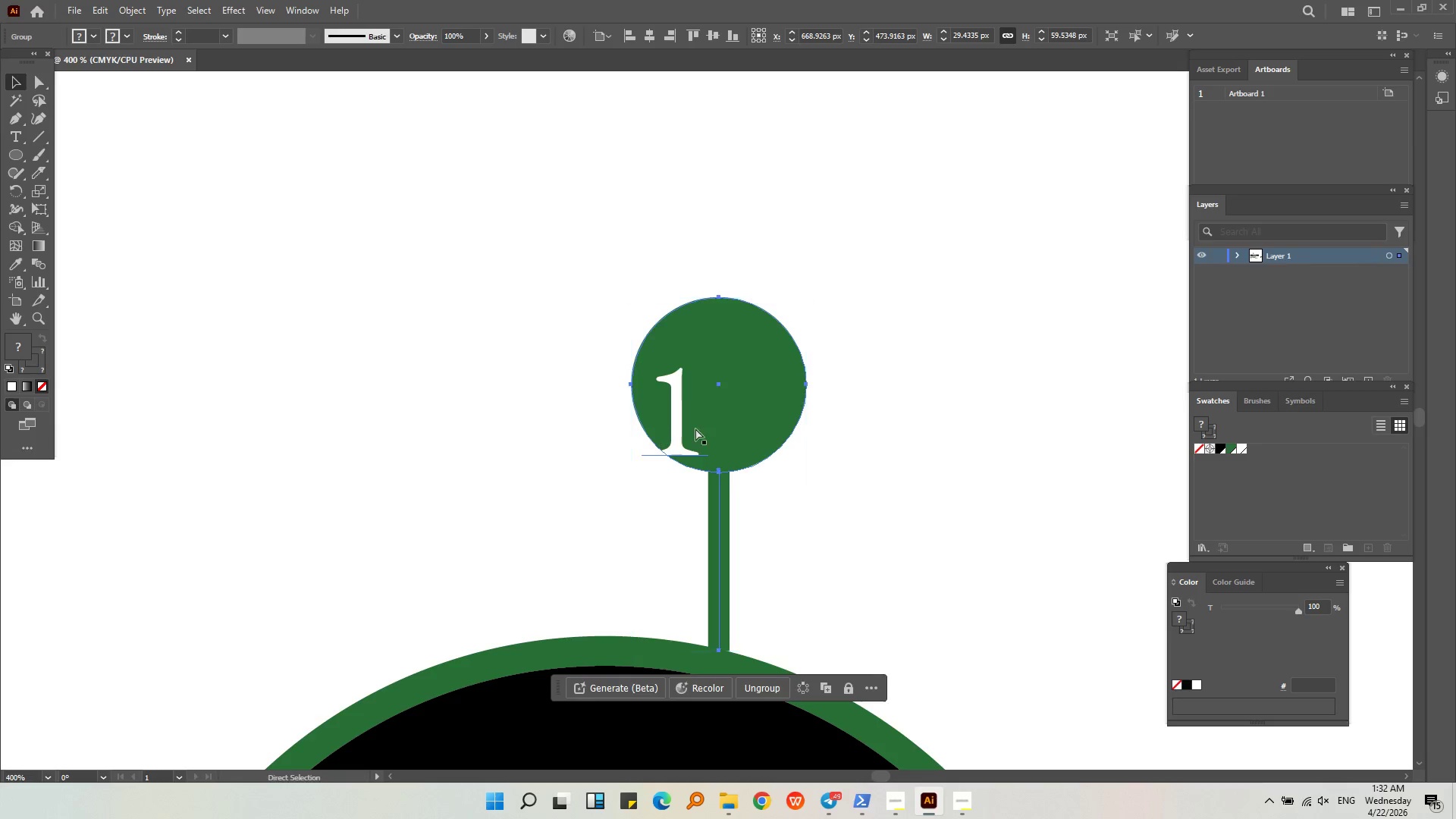 
key(Control+Z)
 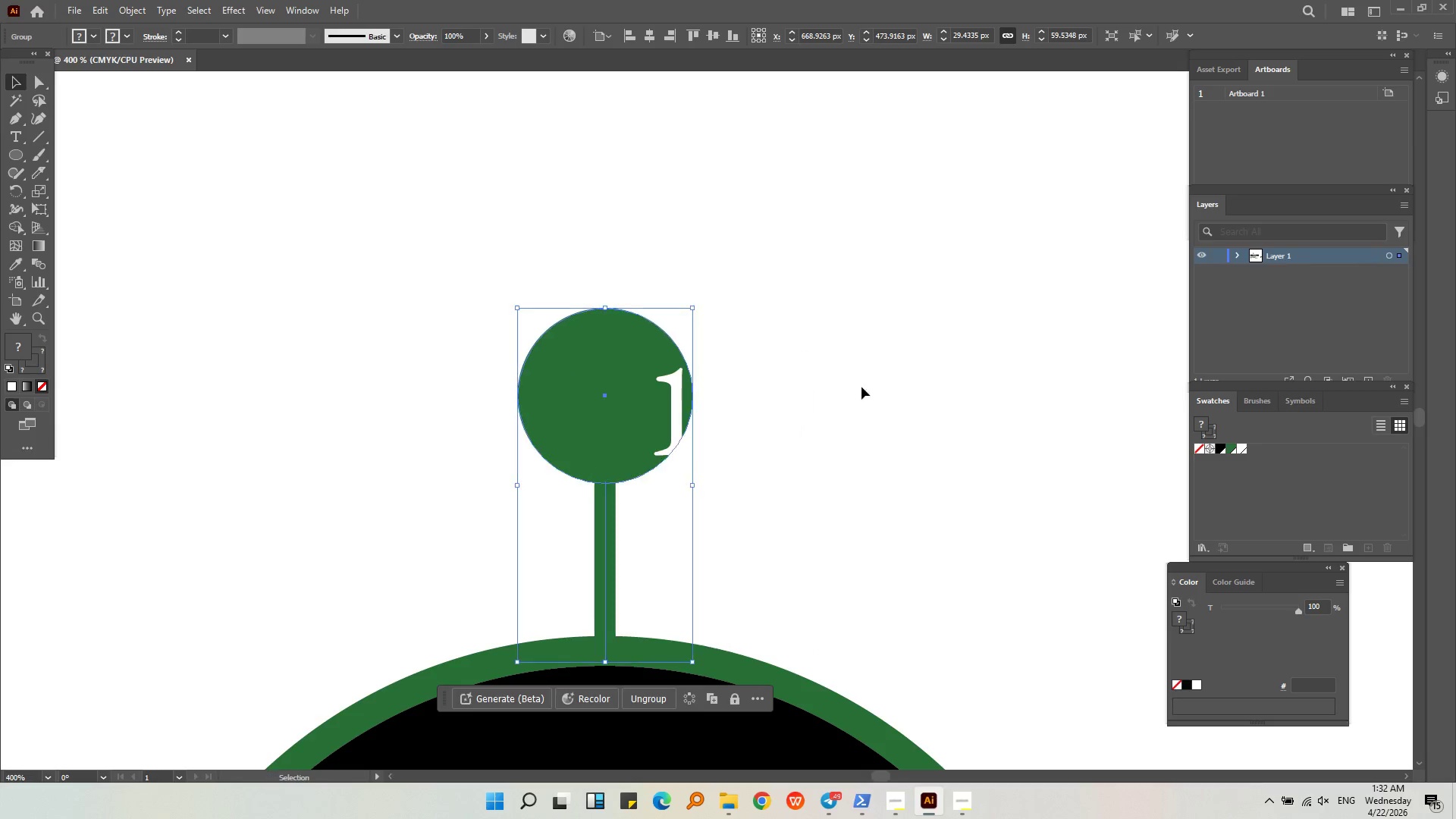 
left_click([851, 384])
 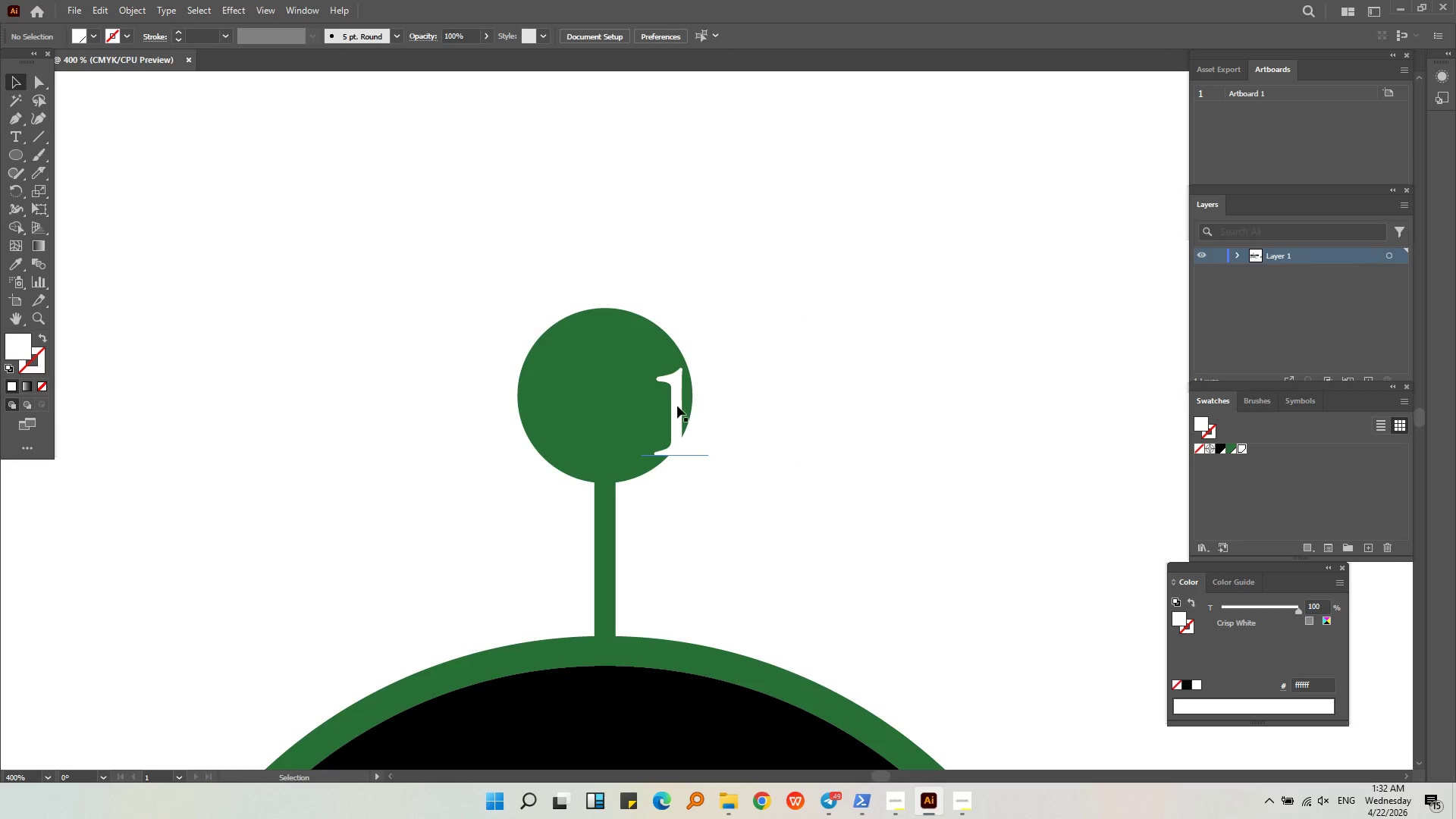 
left_click([676, 408])
 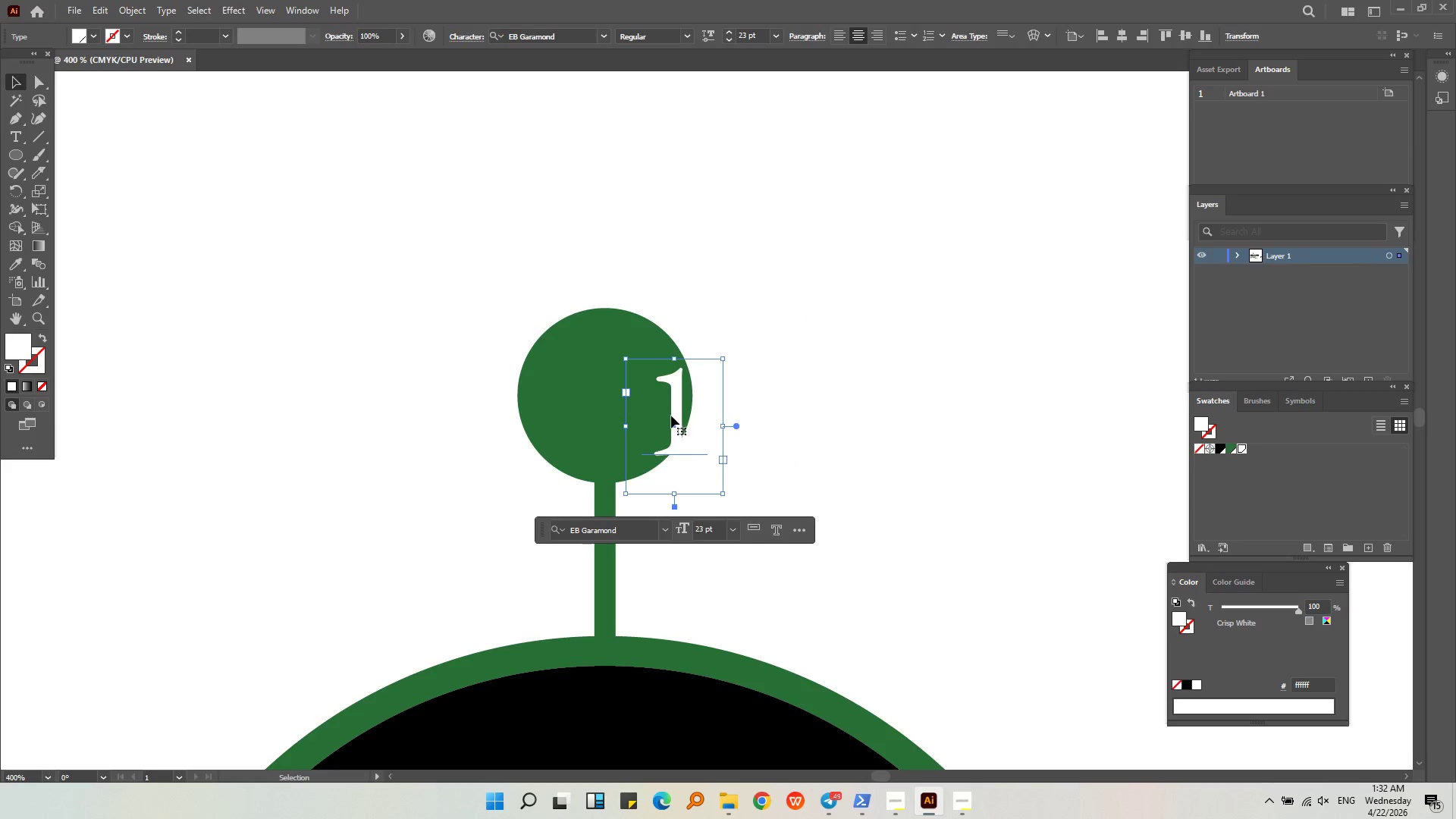 
left_click_drag(start_coordinate=[676, 416], to_coordinate=[605, 405])
 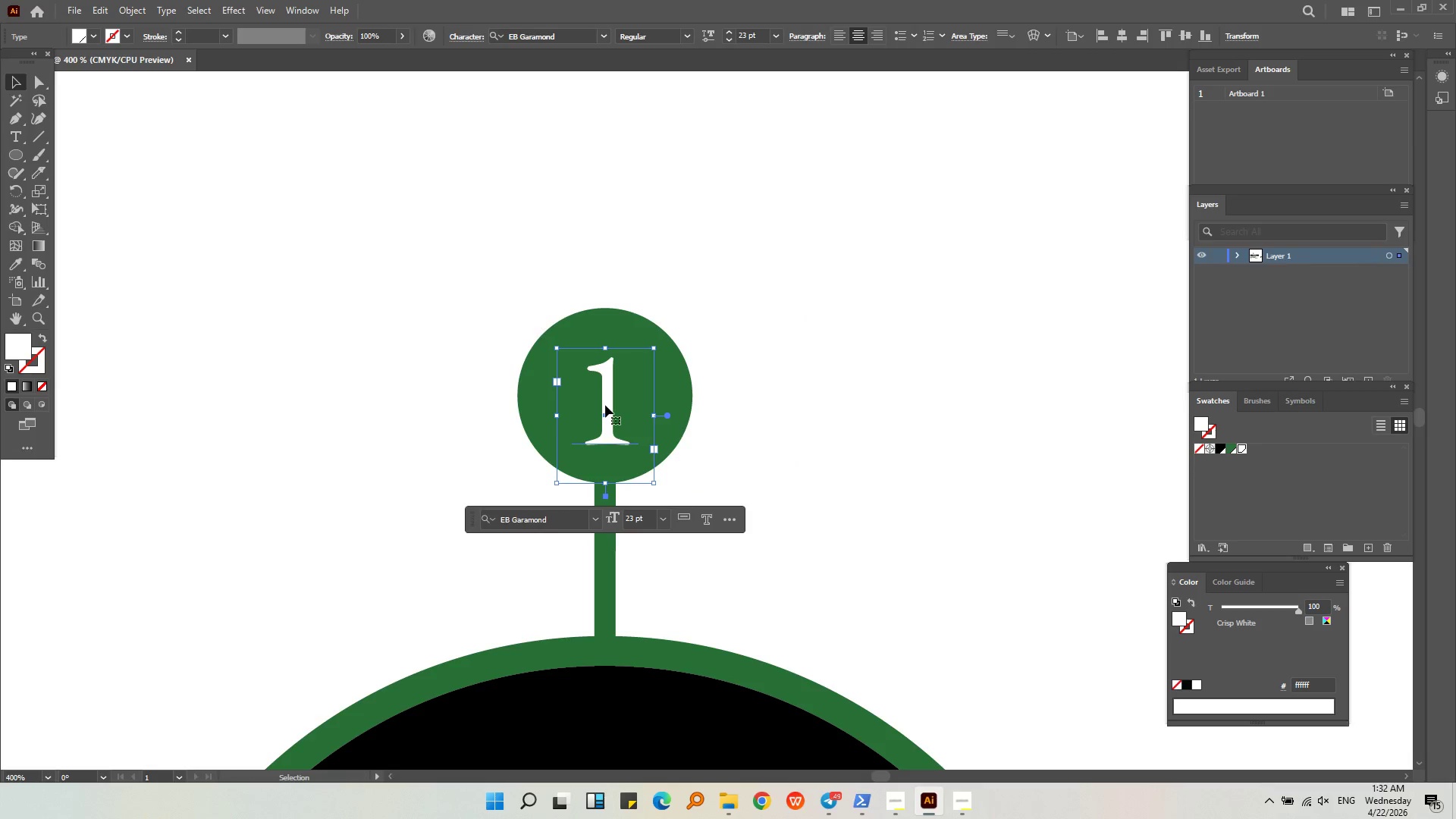 
double_click([605, 405])
 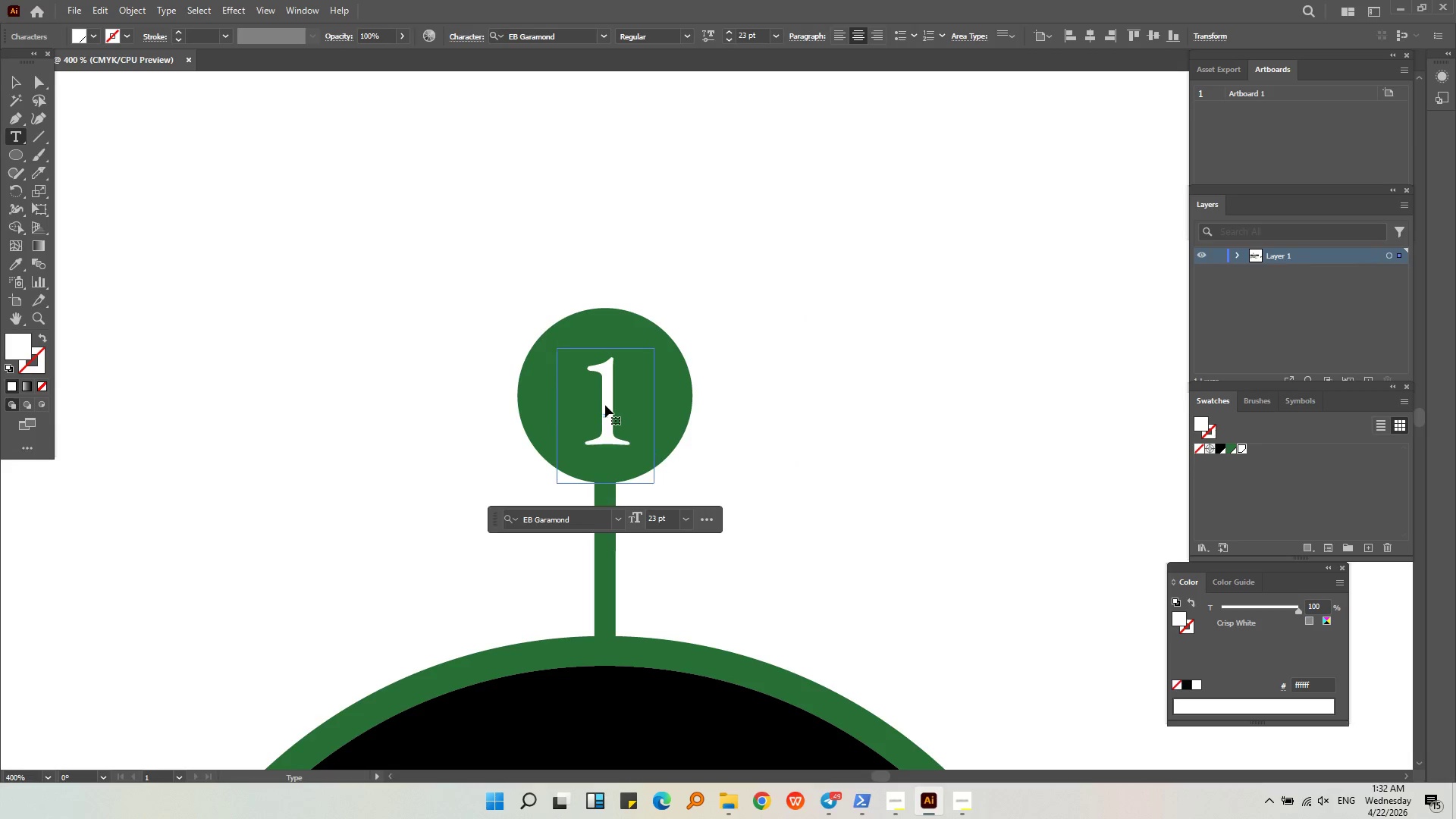 
triple_click([605, 405])
 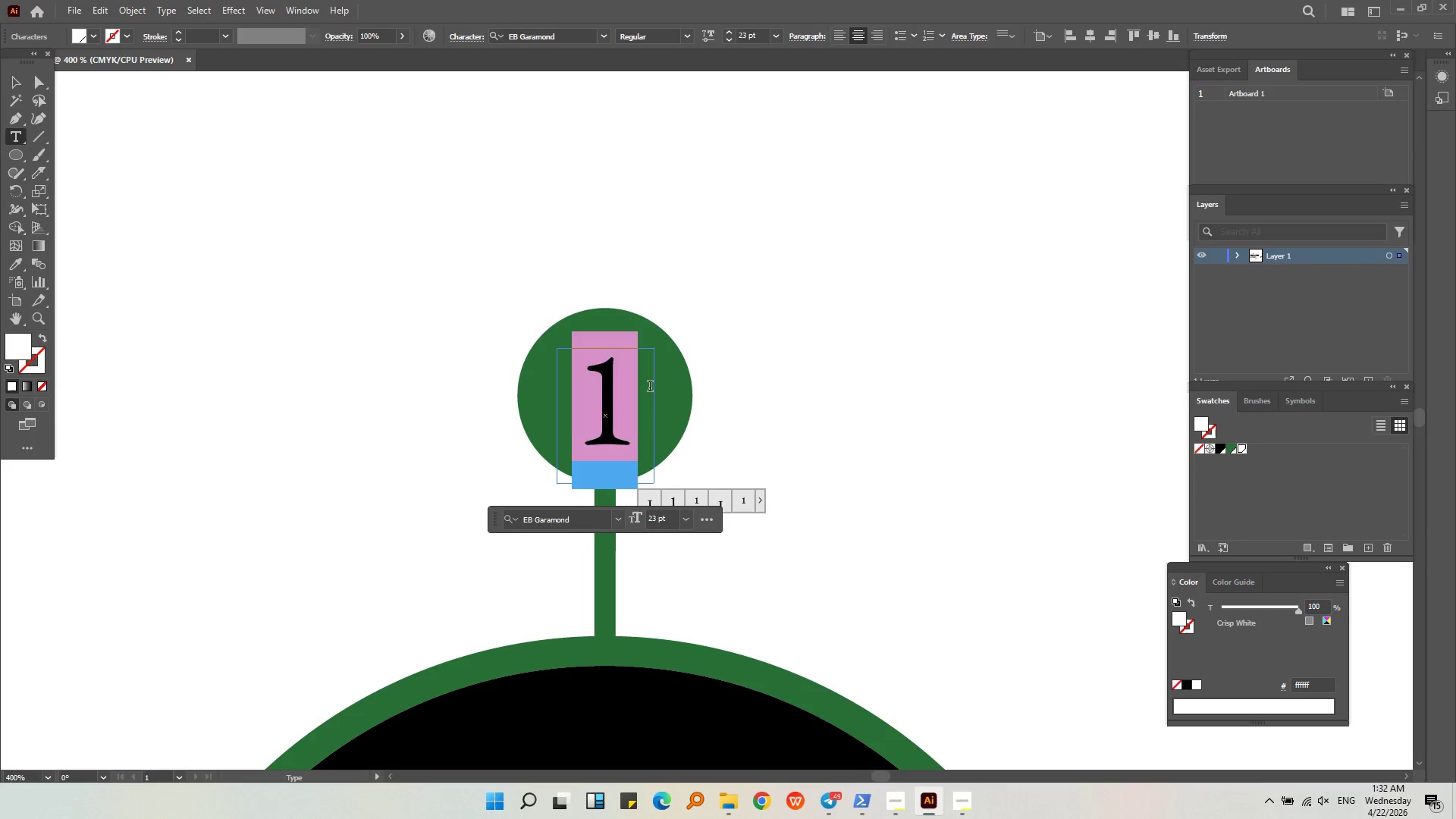 
key(3)
 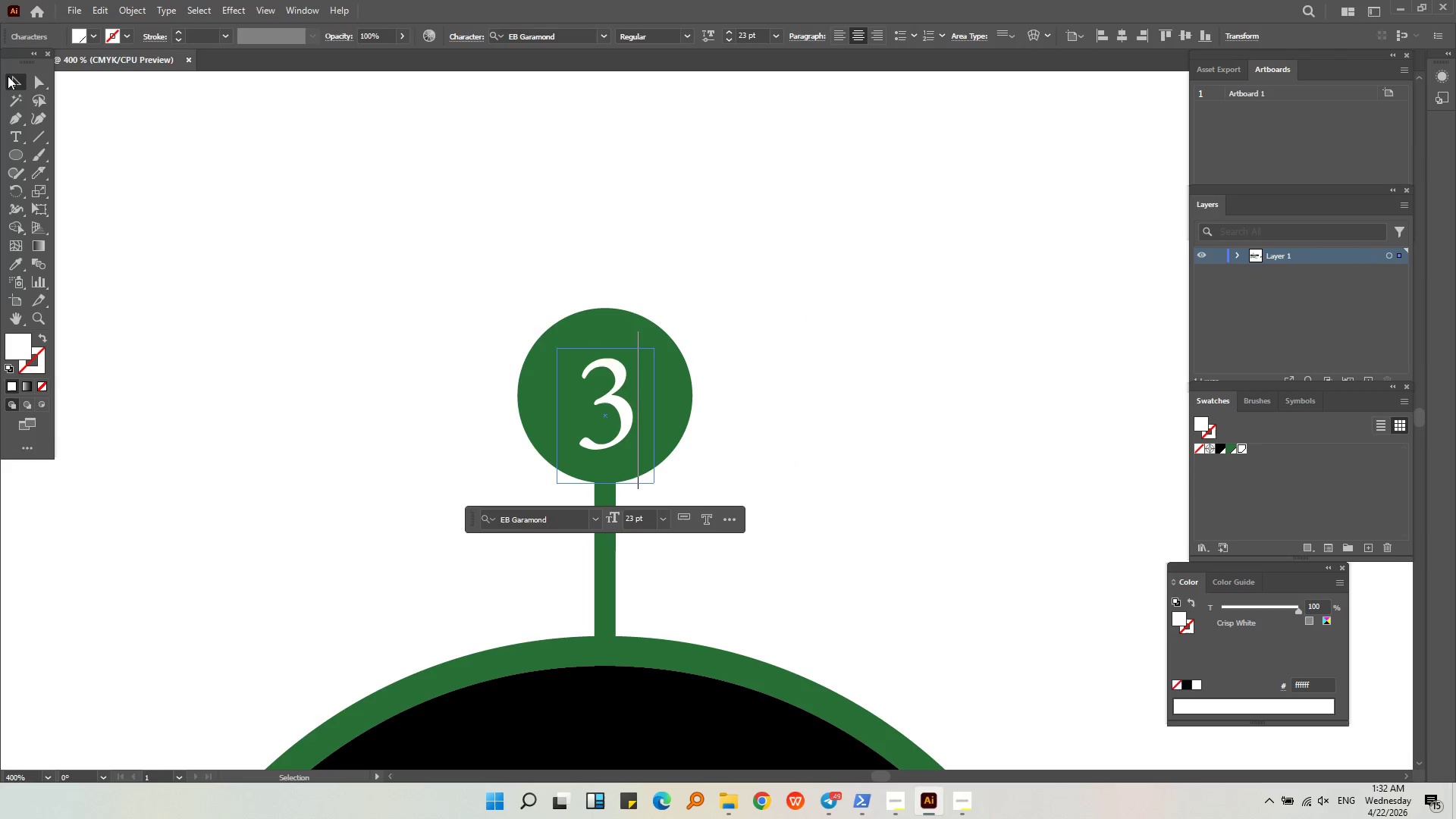 
double_click([623, 232])
 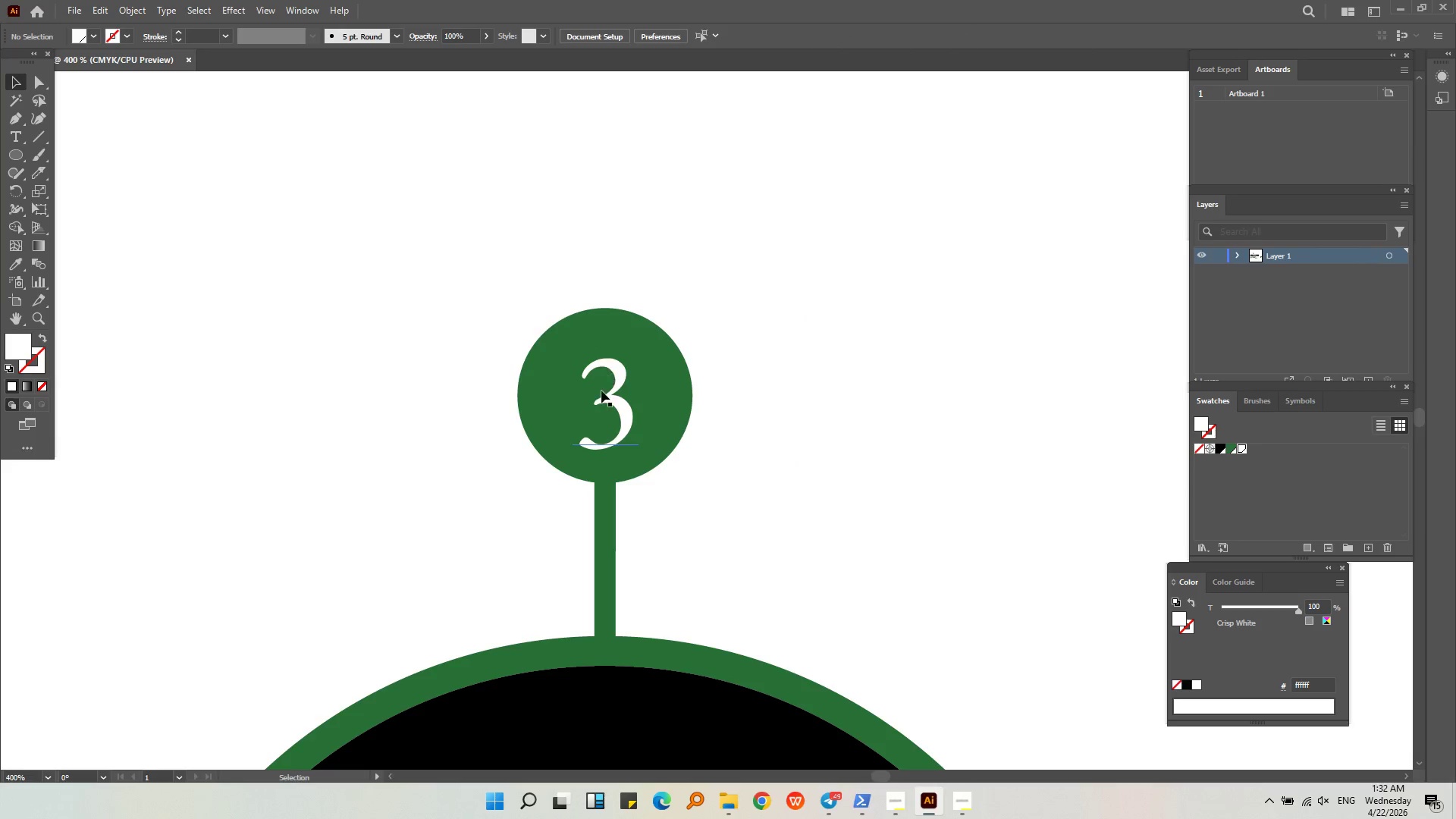 
left_click_drag(start_coordinate=[604, 390], to_coordinate=[604, 382])
 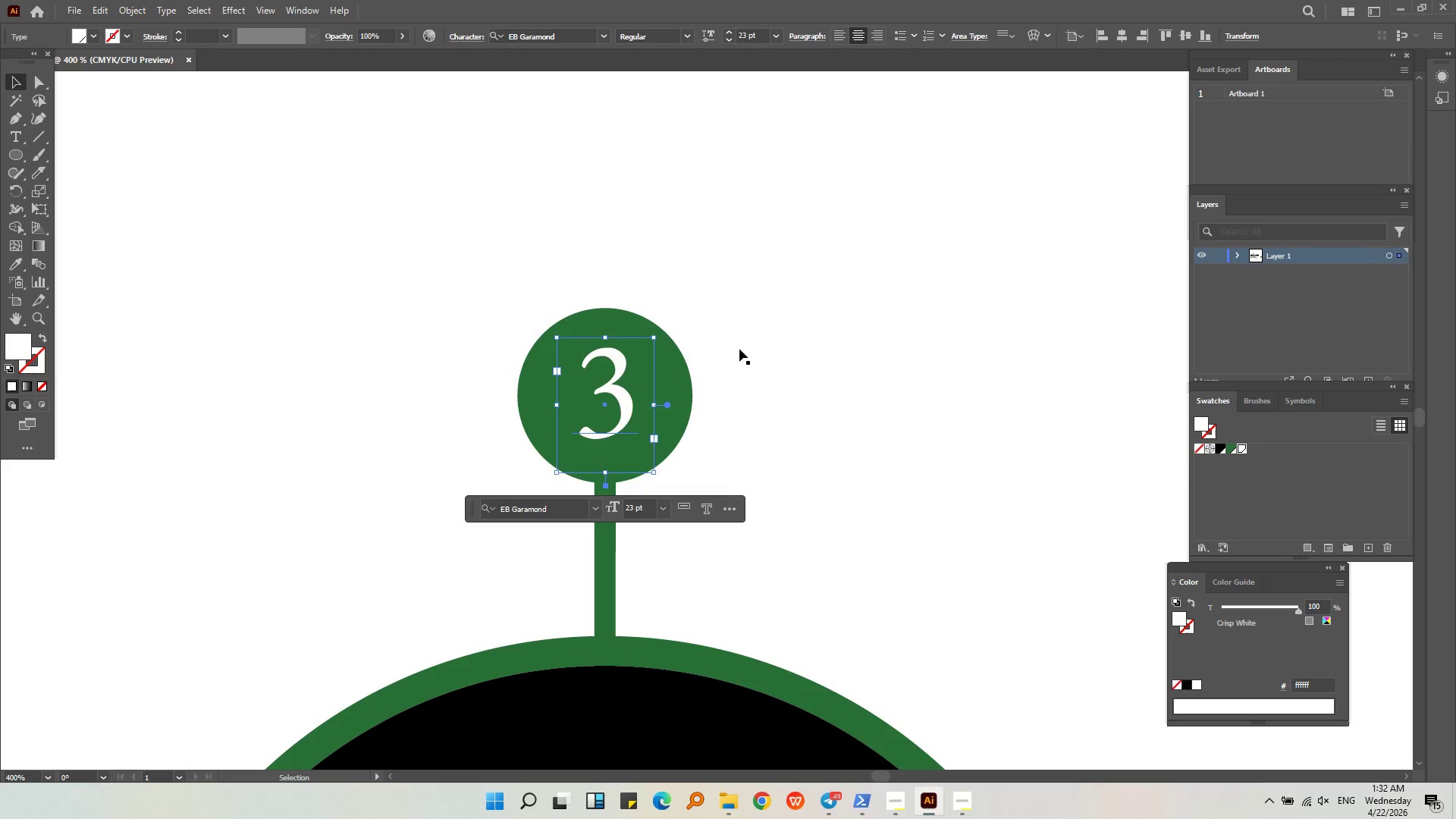 
left_click([743, 342])
 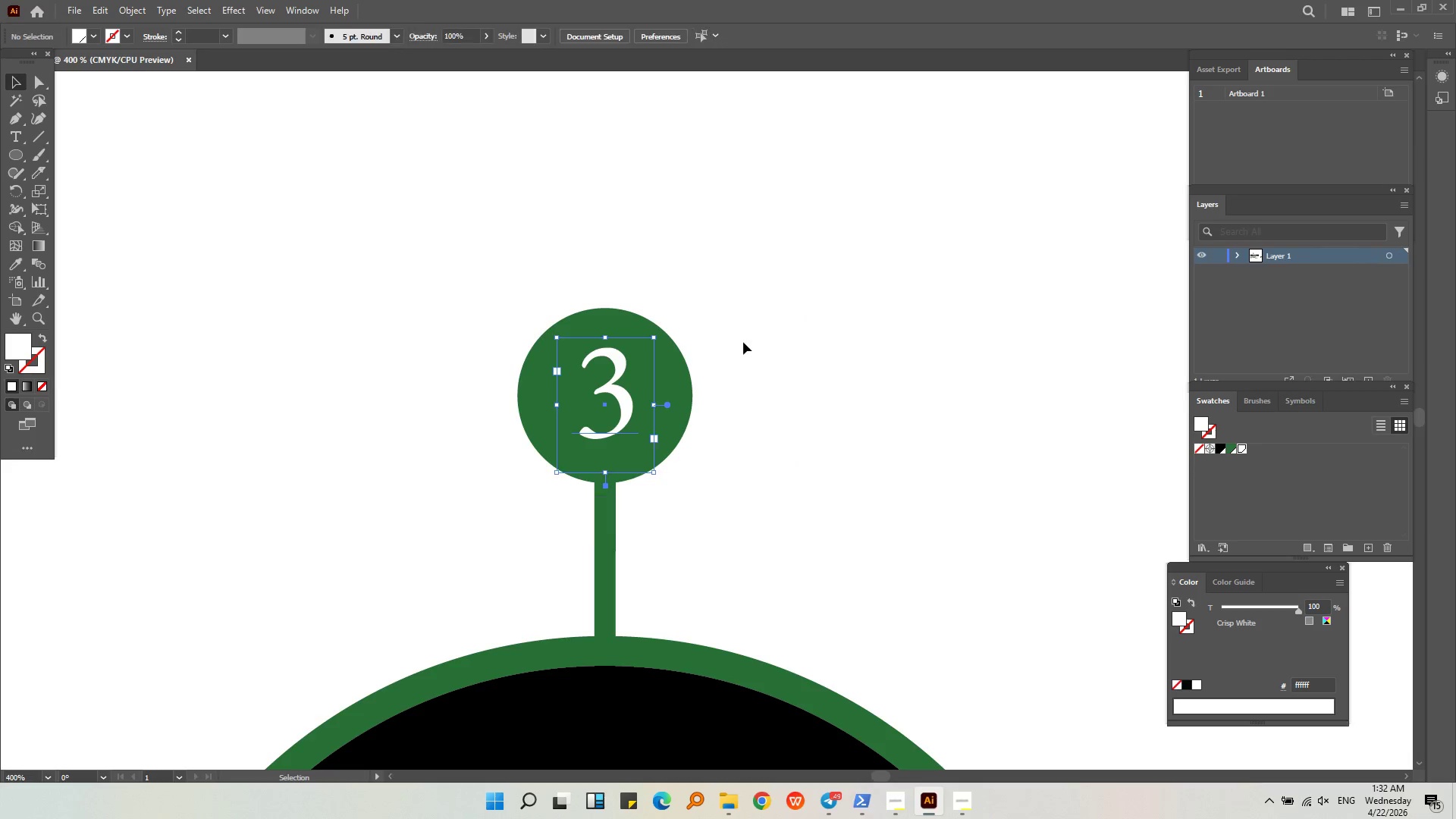 
hold_key(key=AltLeft, duration=0.52)
scroll: coordinate [589, 297], scroll_direction: down, amount: 6.0
 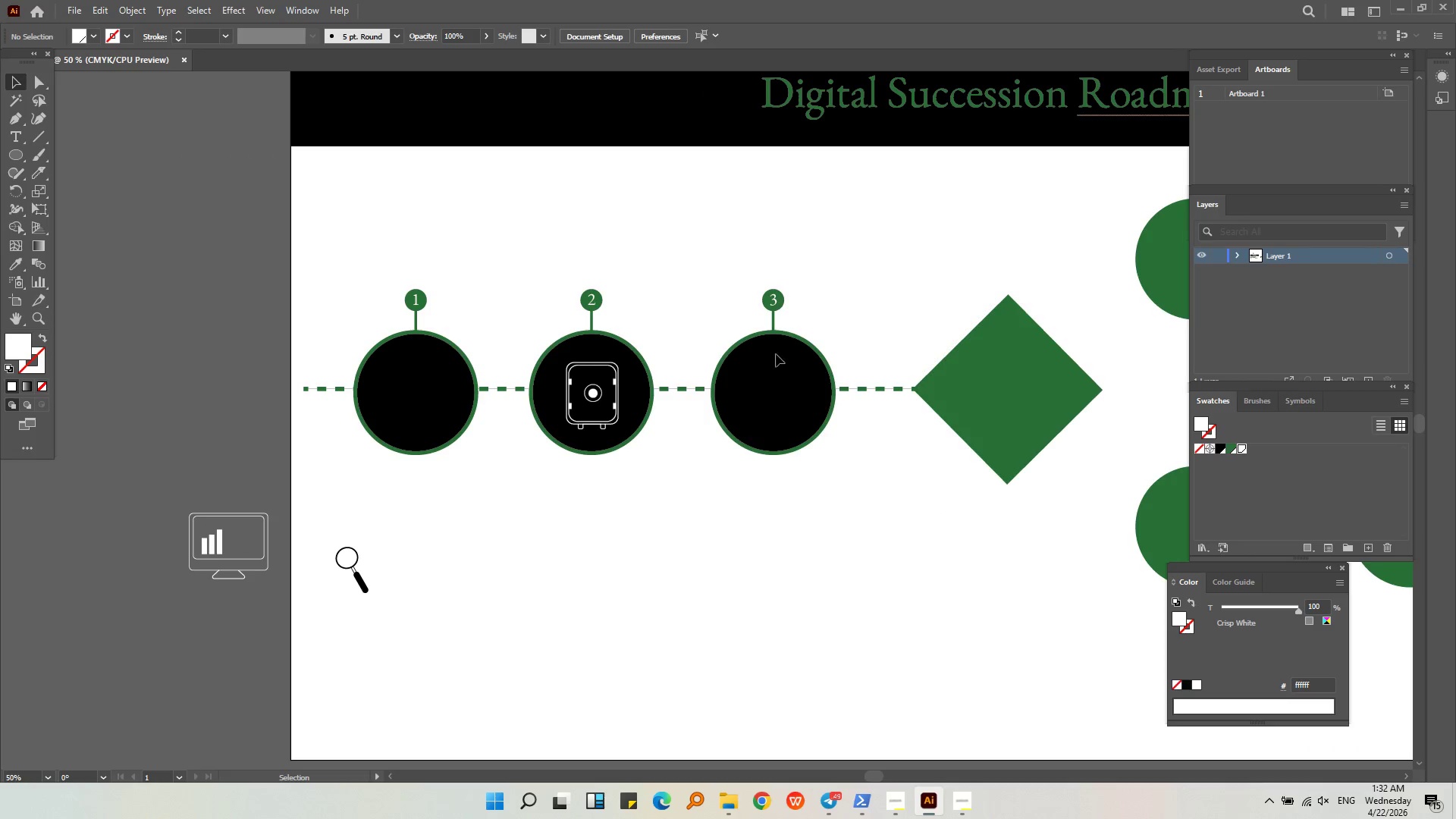 
left_click([726, 535])
 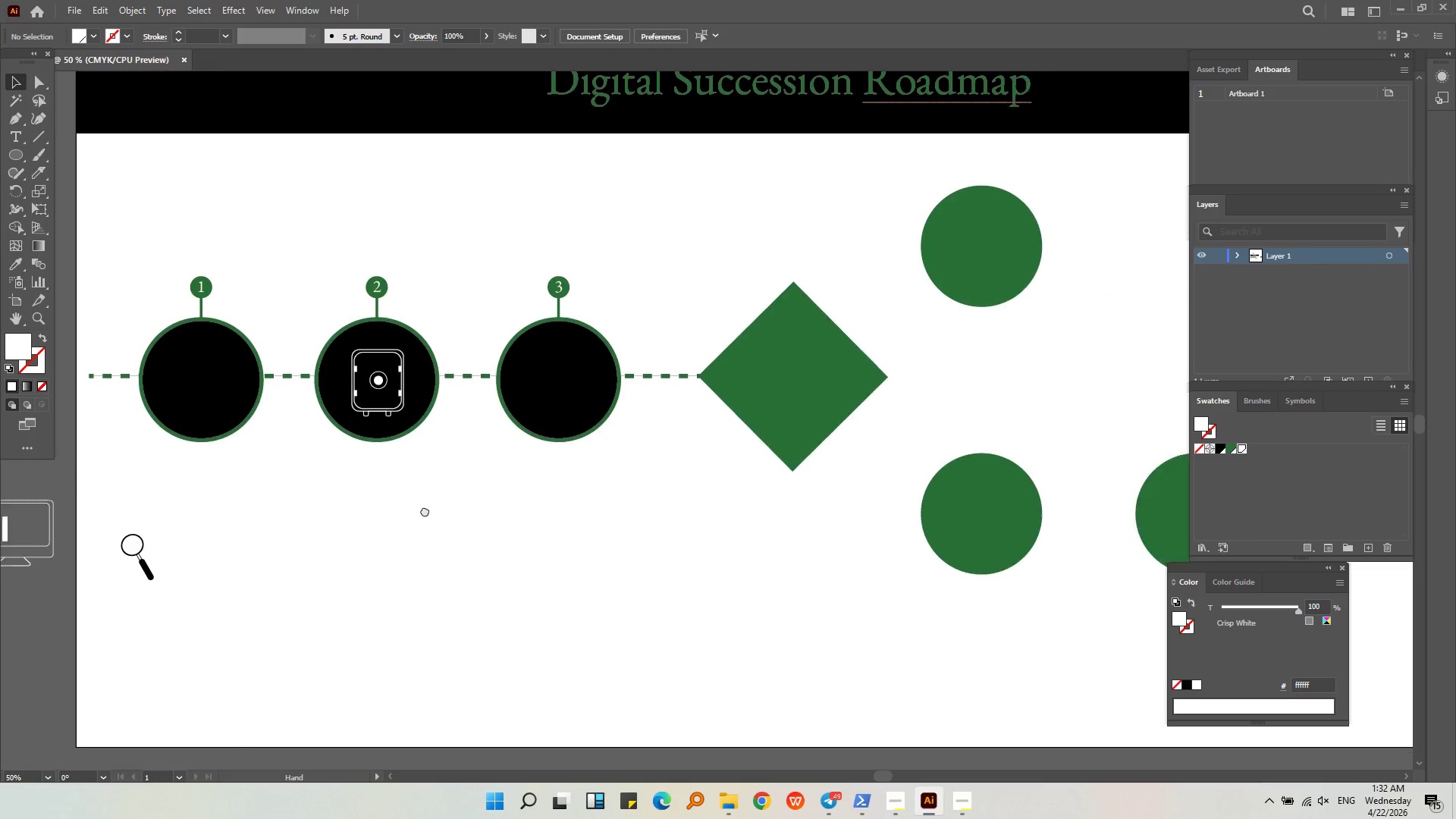 
left_click([13, 125])
 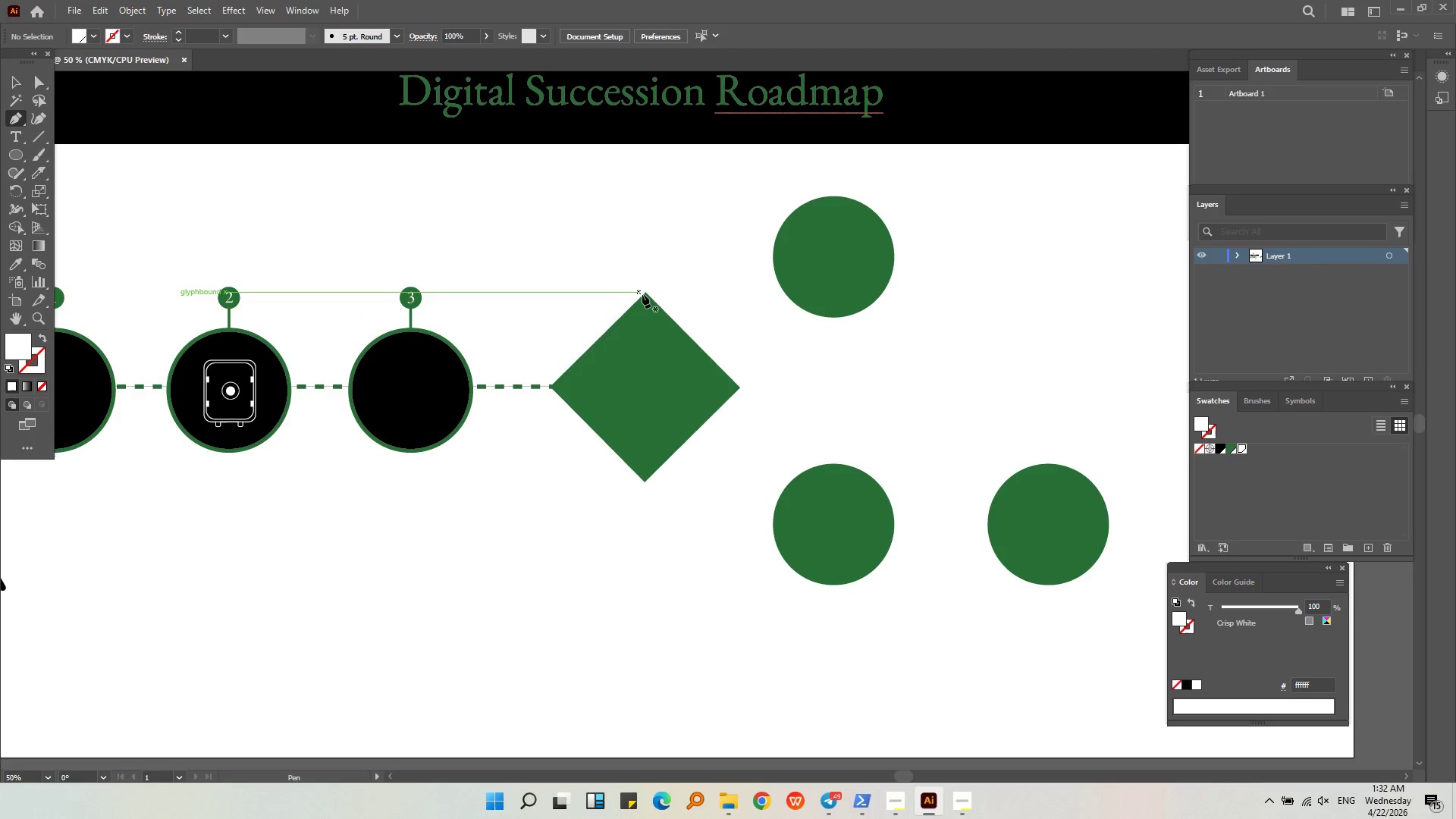 
left_click([646, 294])
 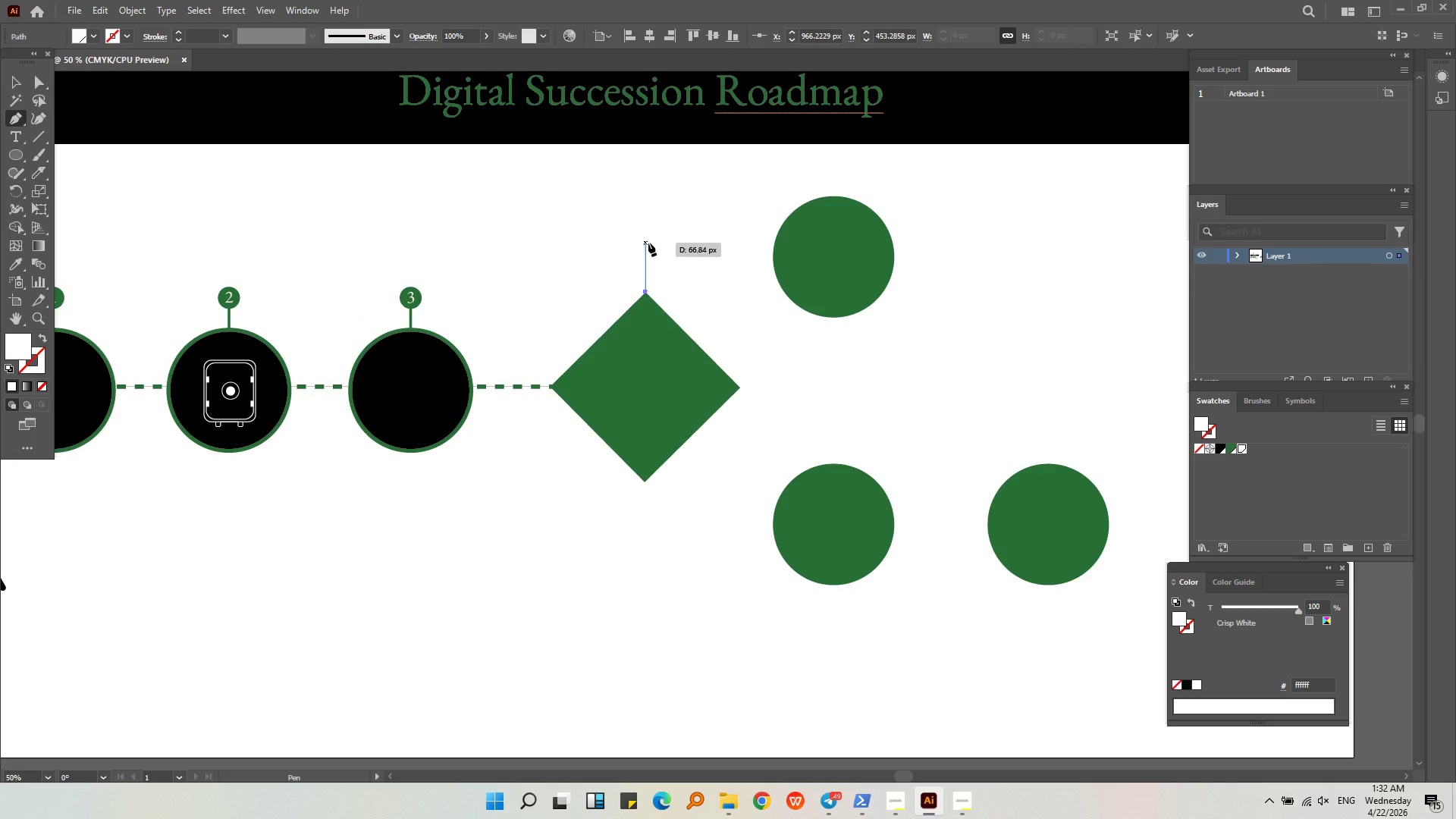 
hold_key(key=ShiftLeft, duration=0.7)
left_click([648, 243])
 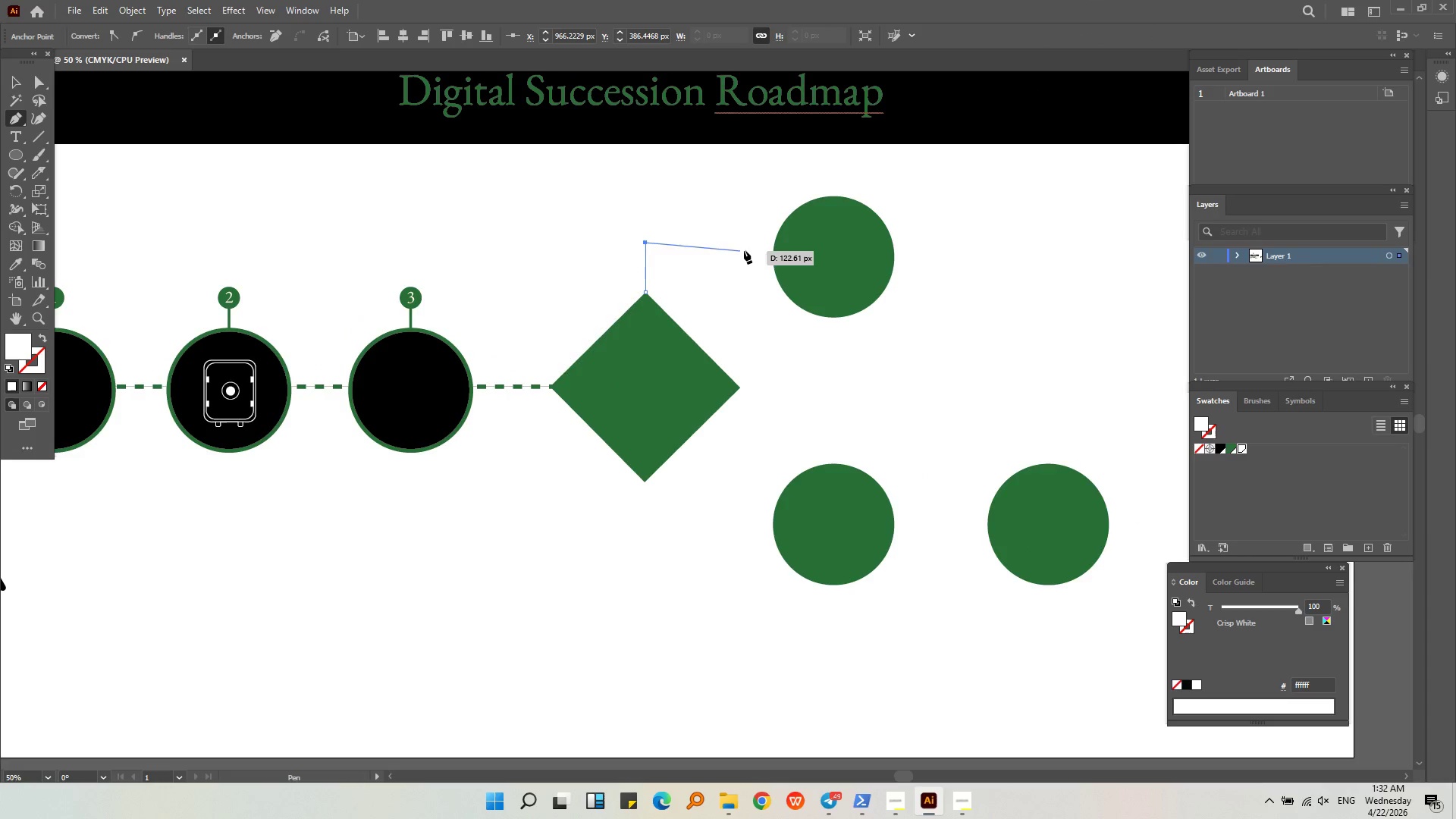 
hold_key(key=ShiftLeft, duration=1.11)
 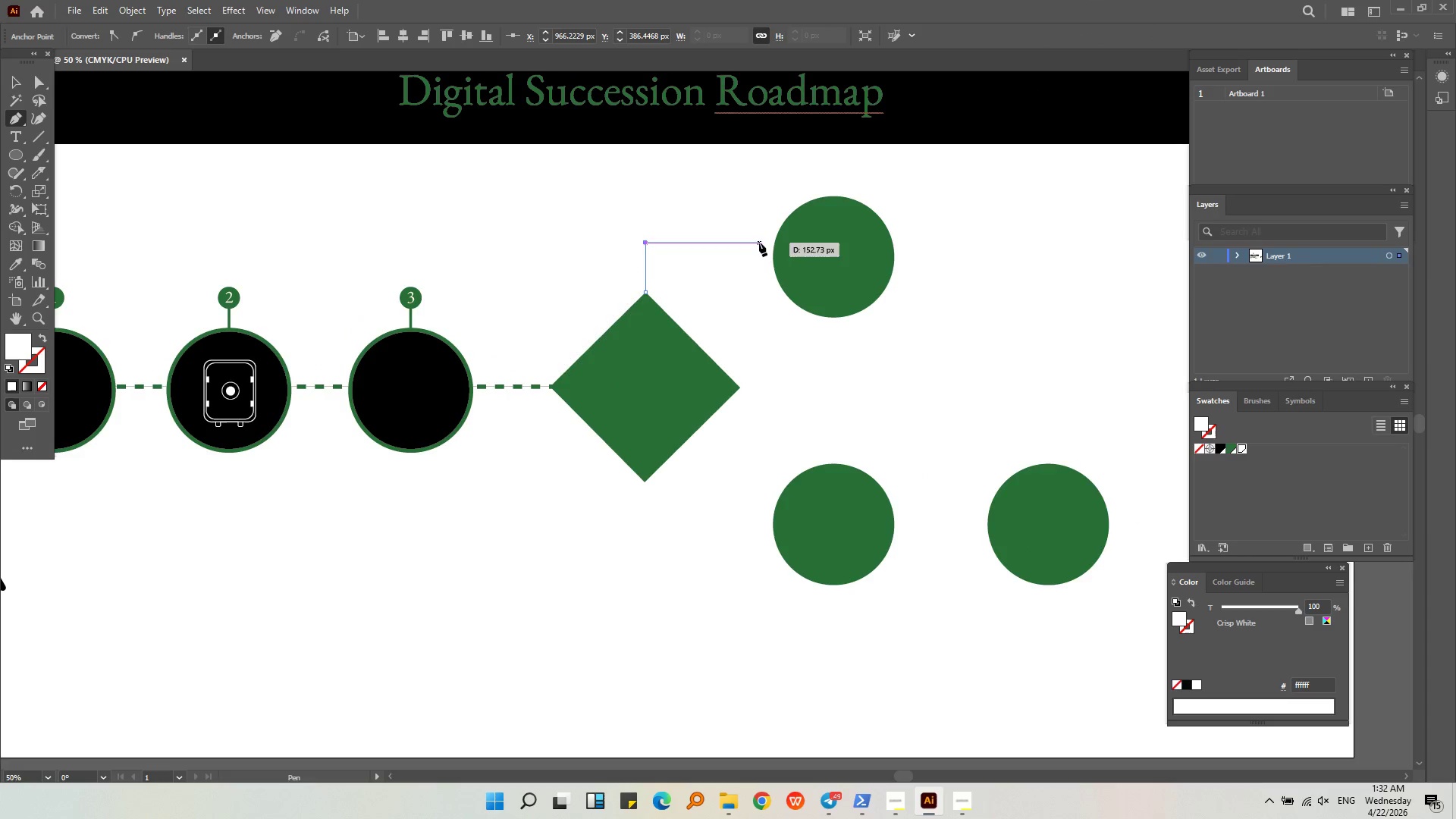 
key(Control+ControlLeft)
 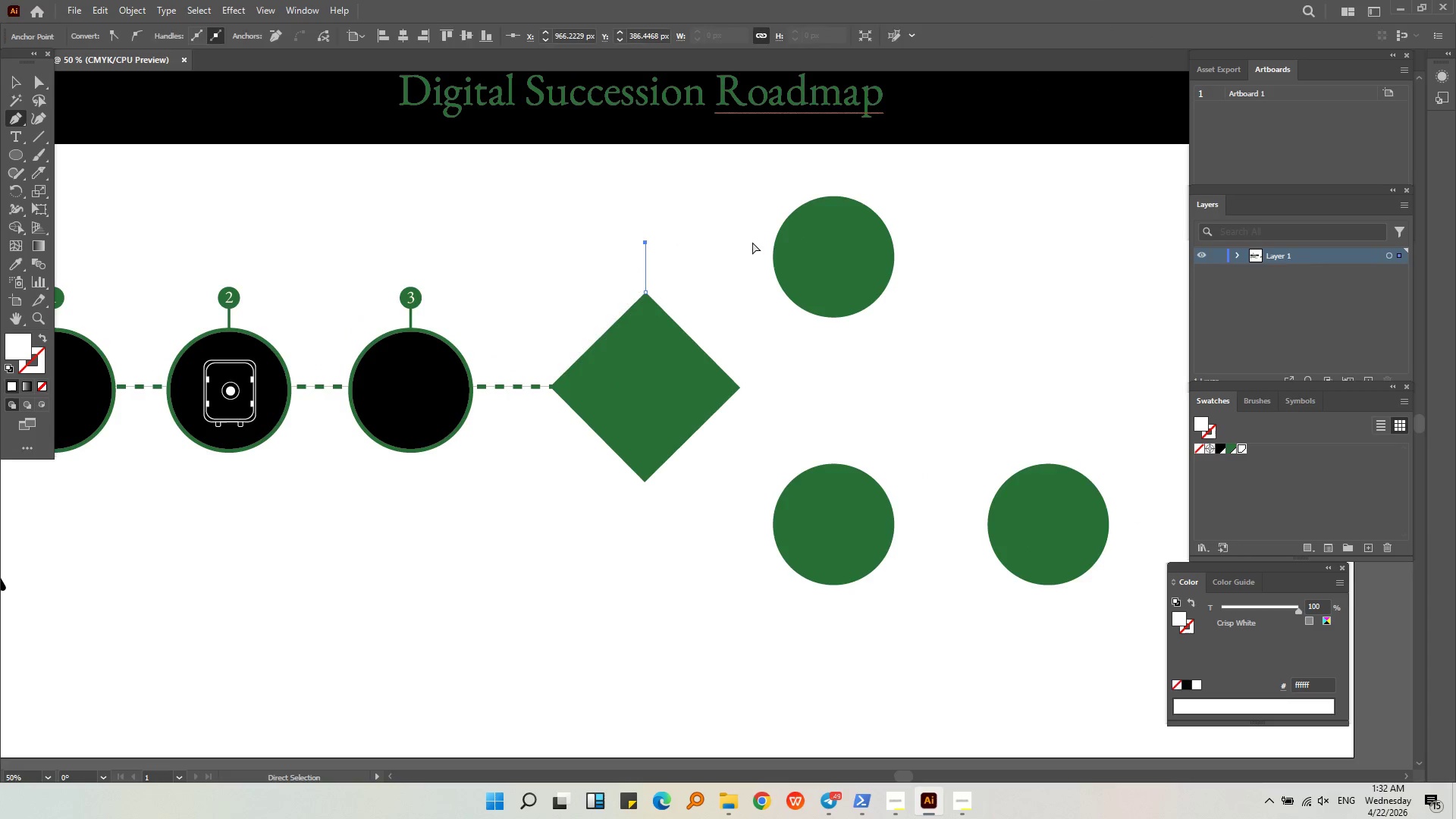 
key(Control+Z)
 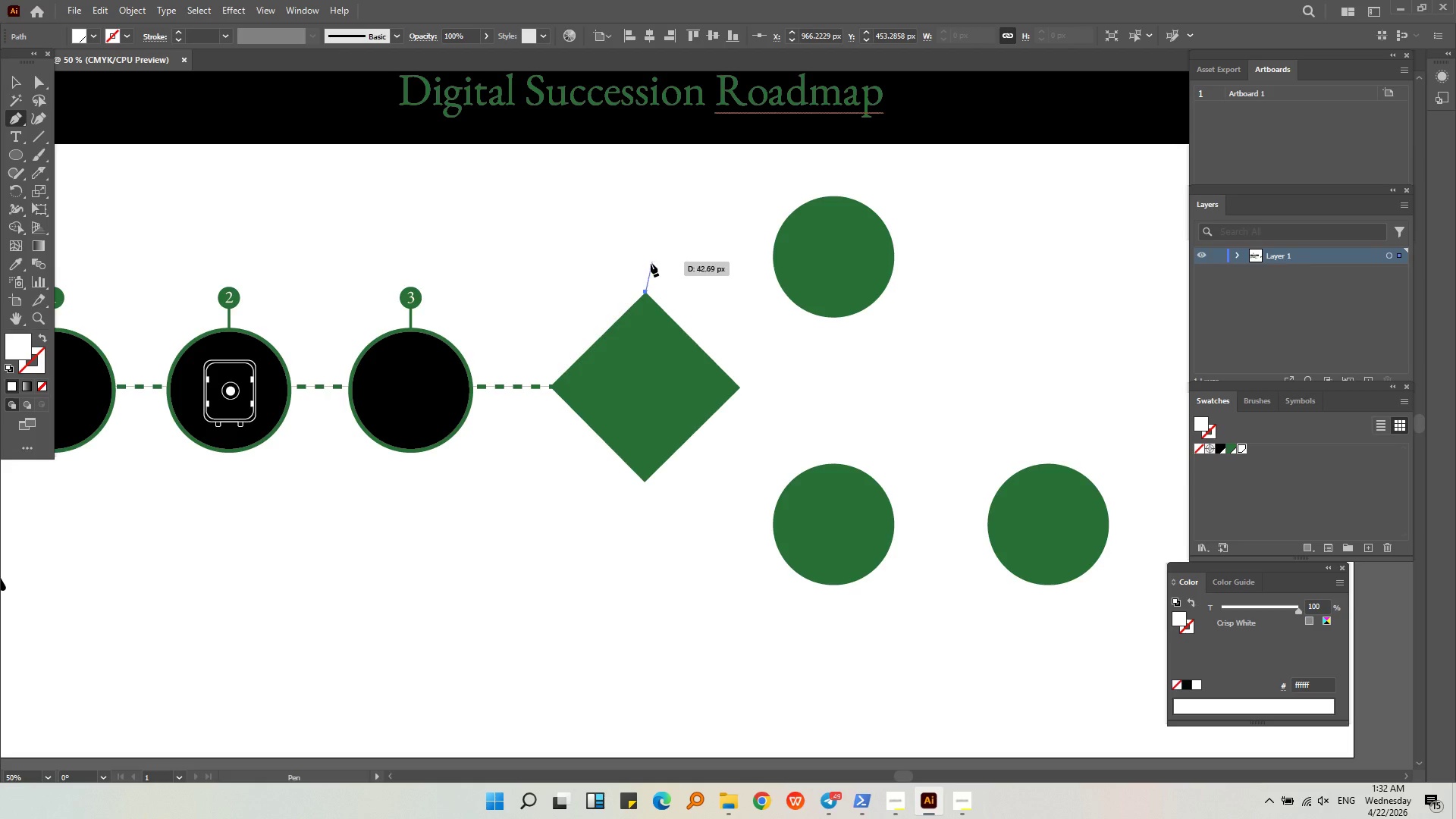 
hold_key(key=ShiftLeft, duration=1.59)
left_click([645, 257])
 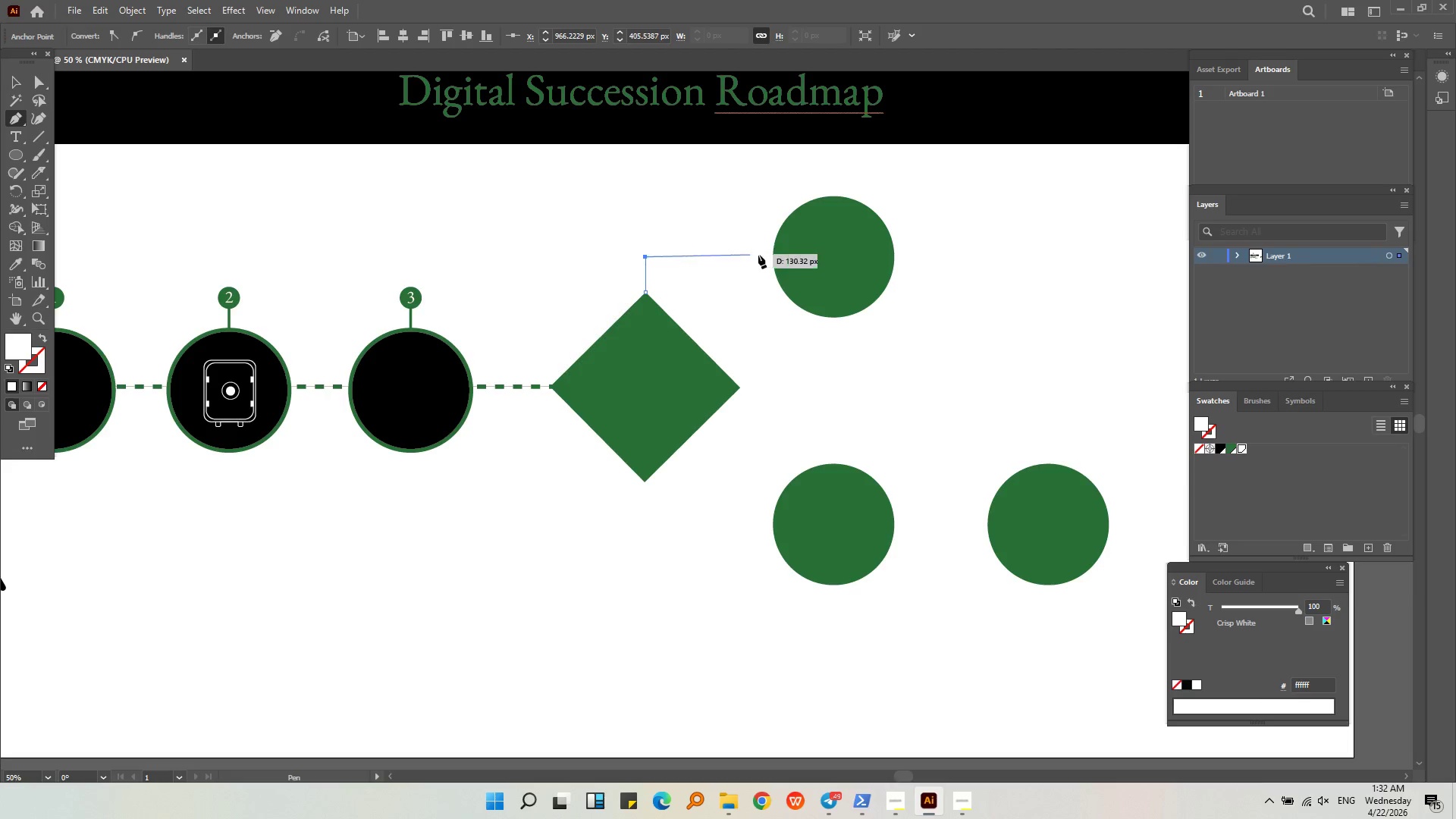 
hold_key(key=ShiftLeft, duration=0.89)
left_click([770, 255])
 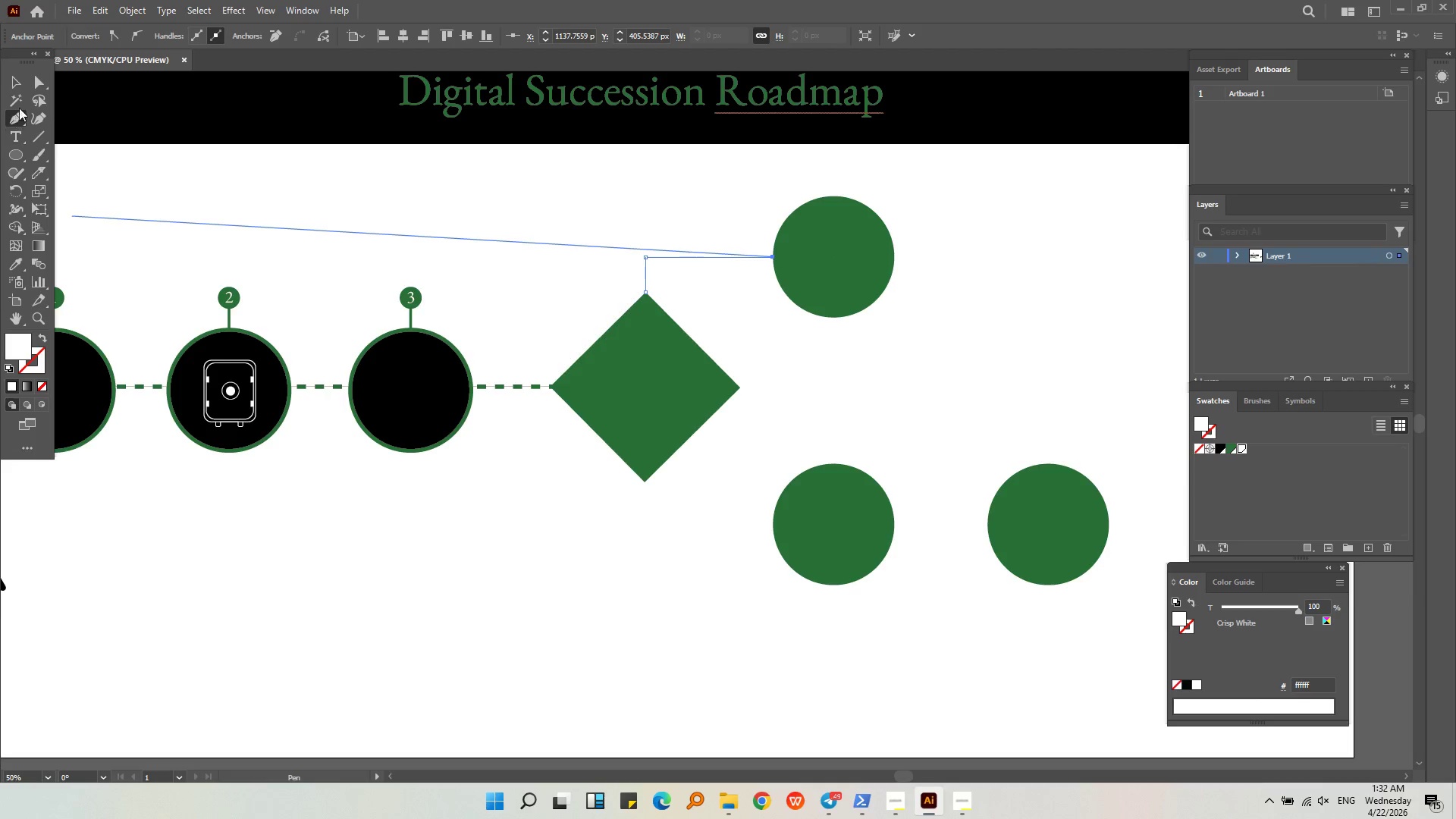 
left_click([17, 84])
 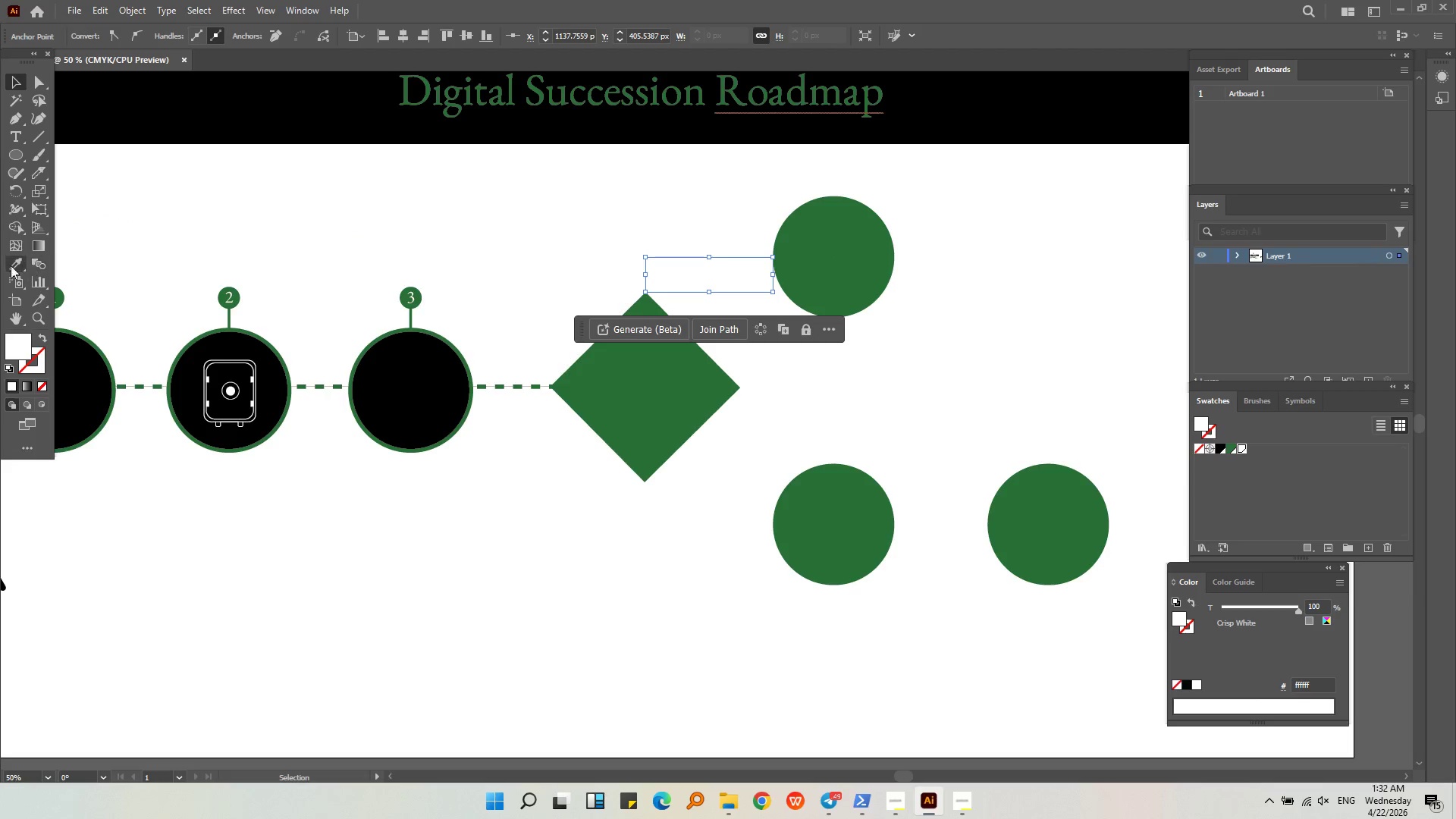 
left_click([6, 261])
 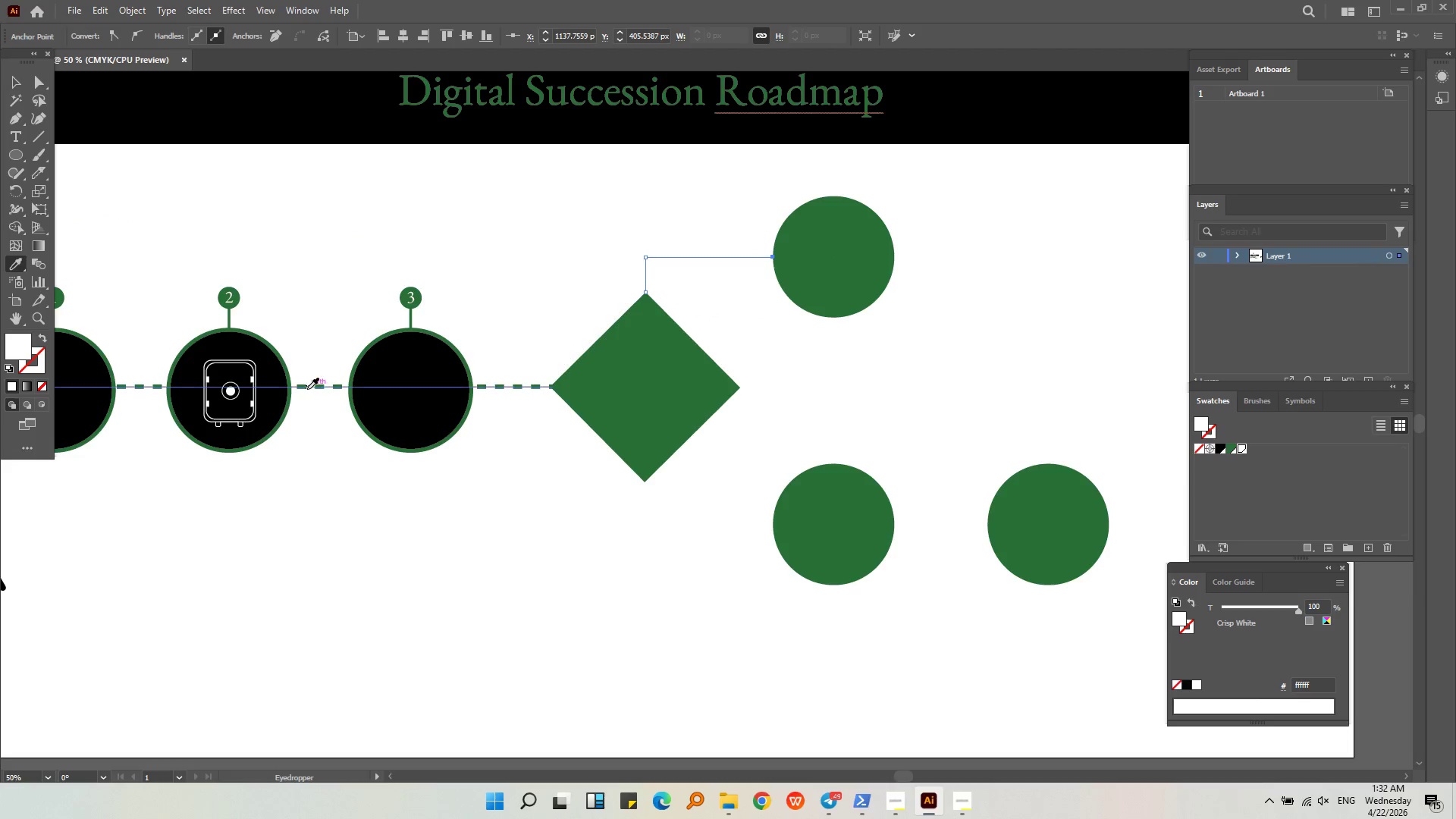 
left_click([307, 389])
 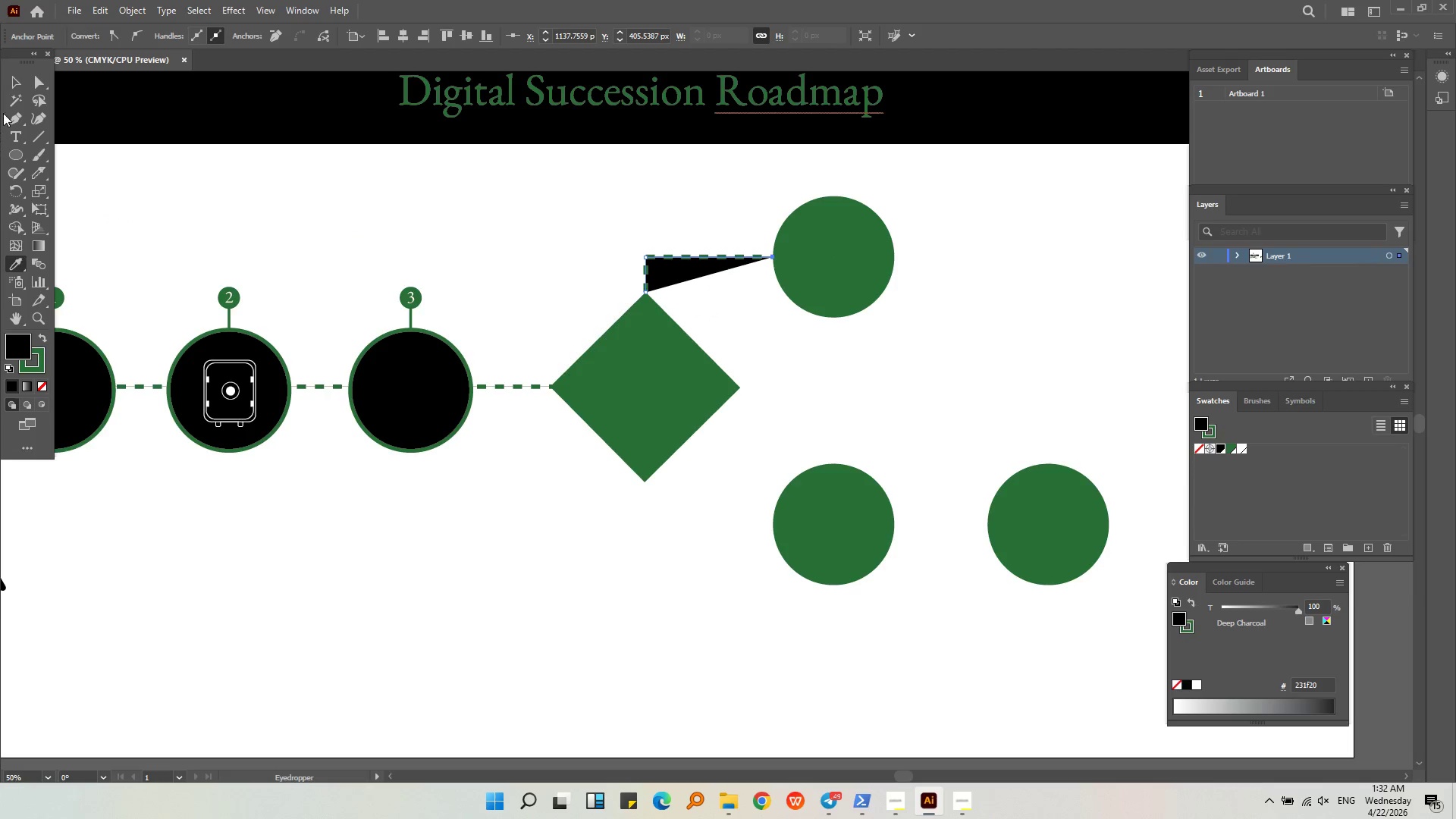 
left_click([16, 86])
 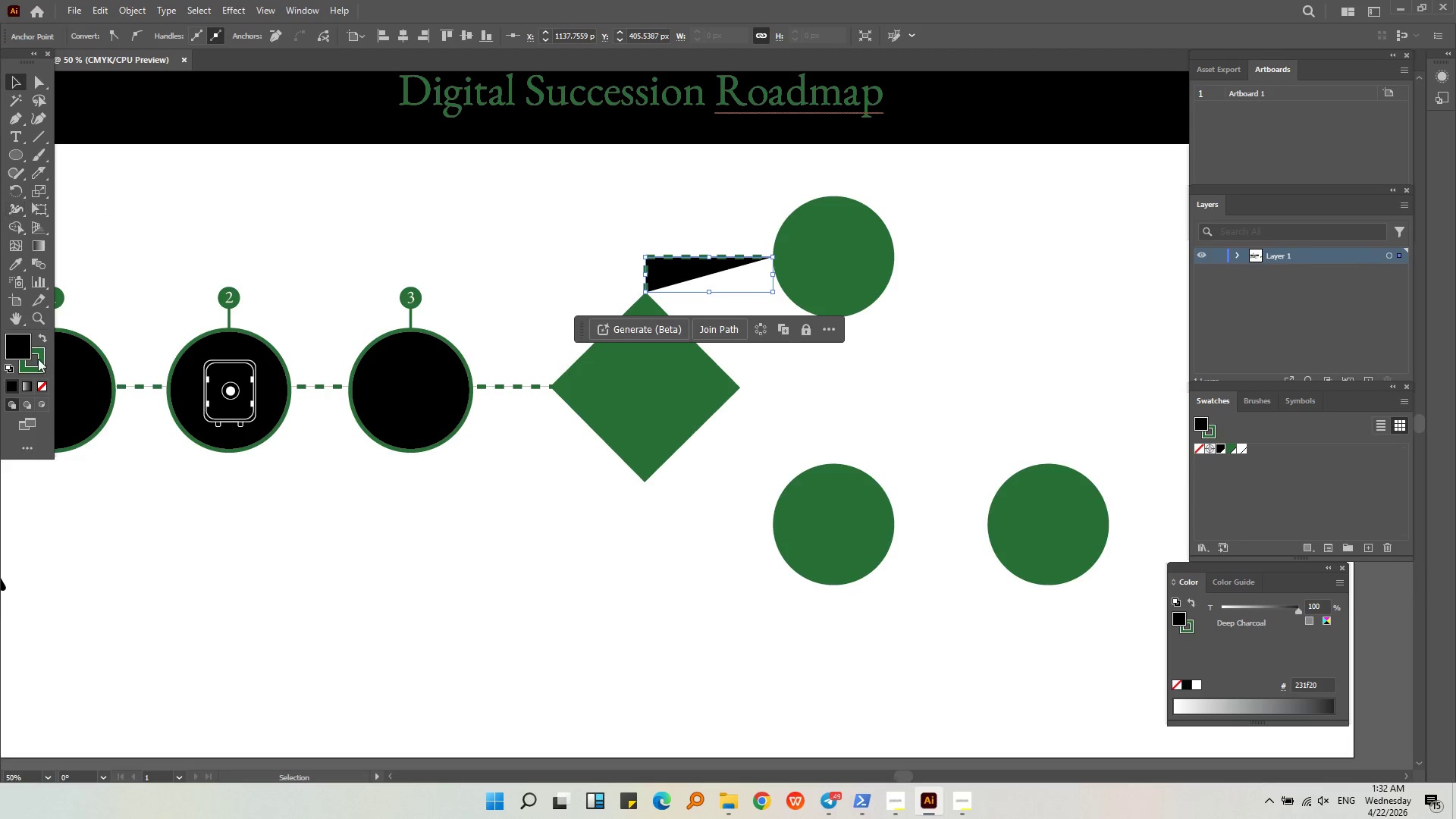 
left_click([38, 363])
 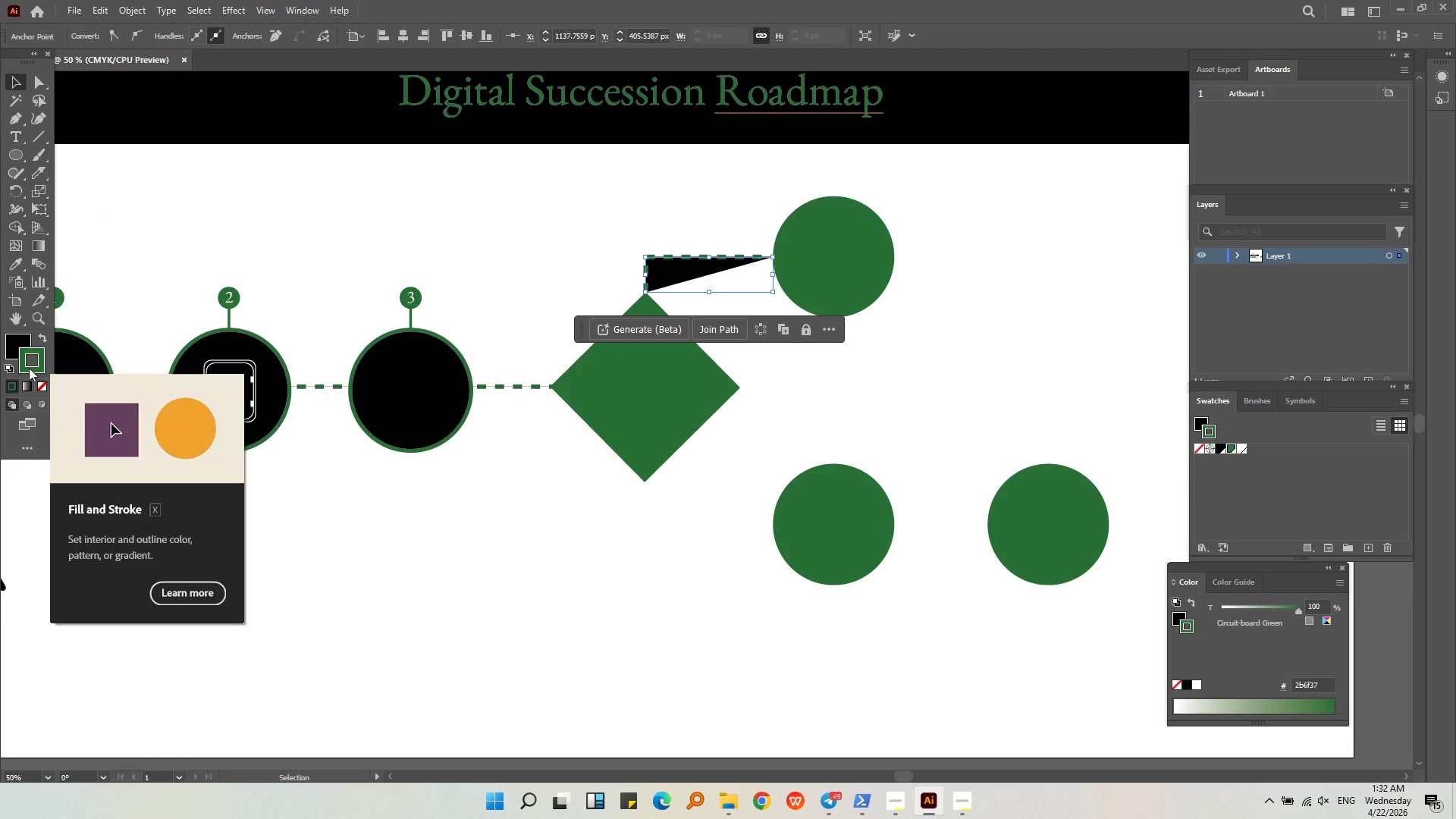 
left_click([14, 346])
 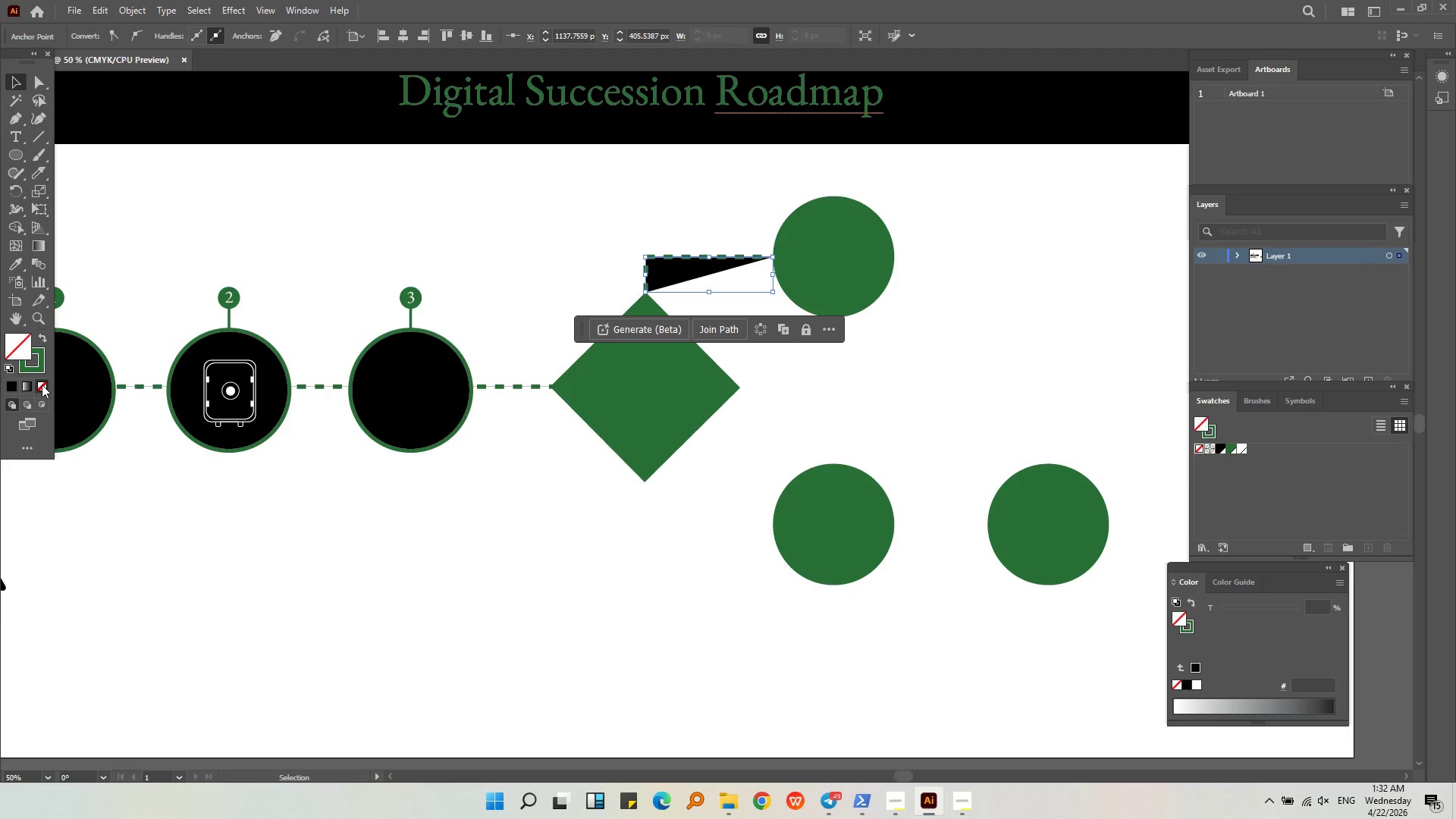 
double_click([475, 591])
 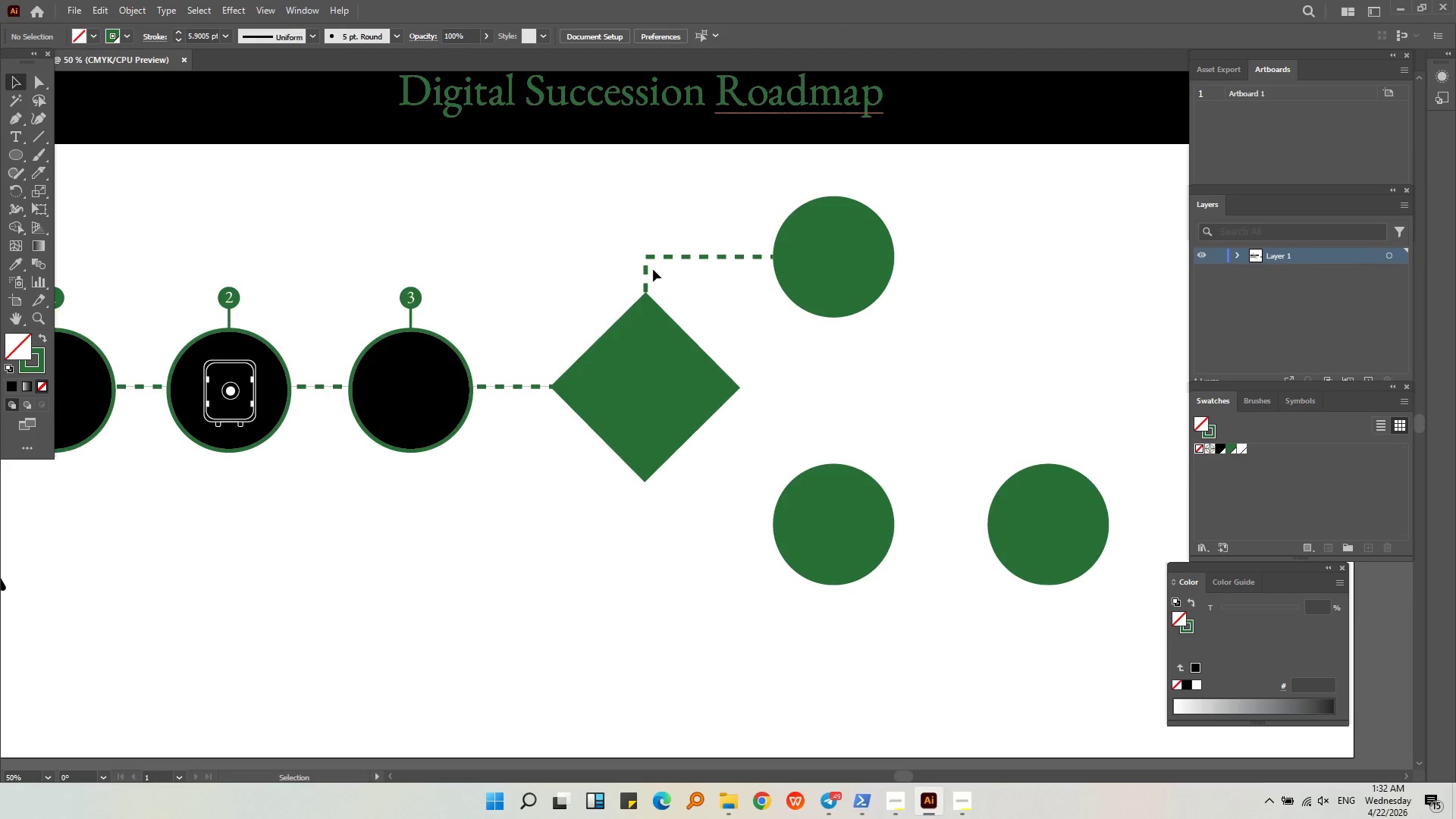 
left_click([645, 272])
 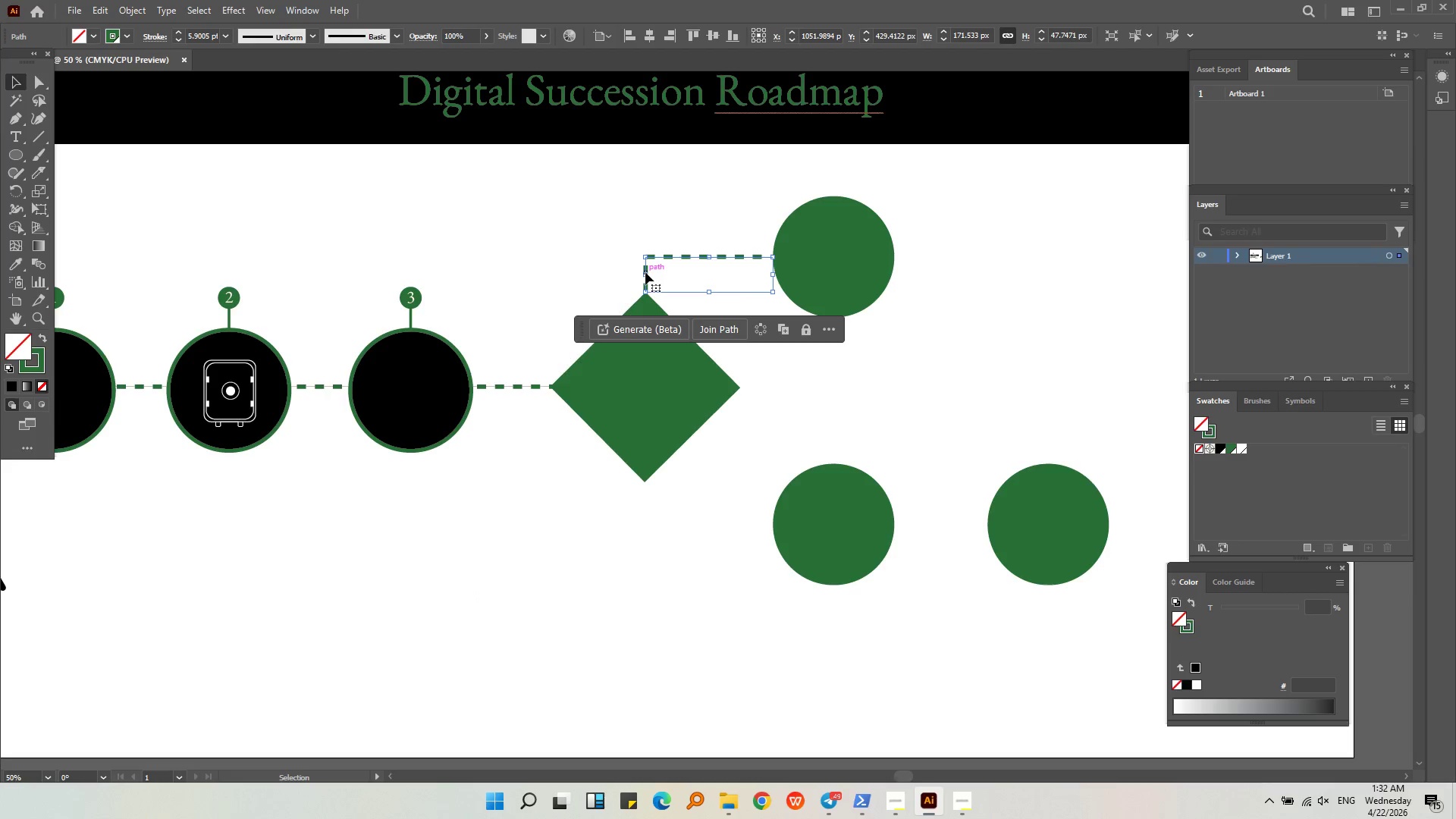 
key(Control+C)
 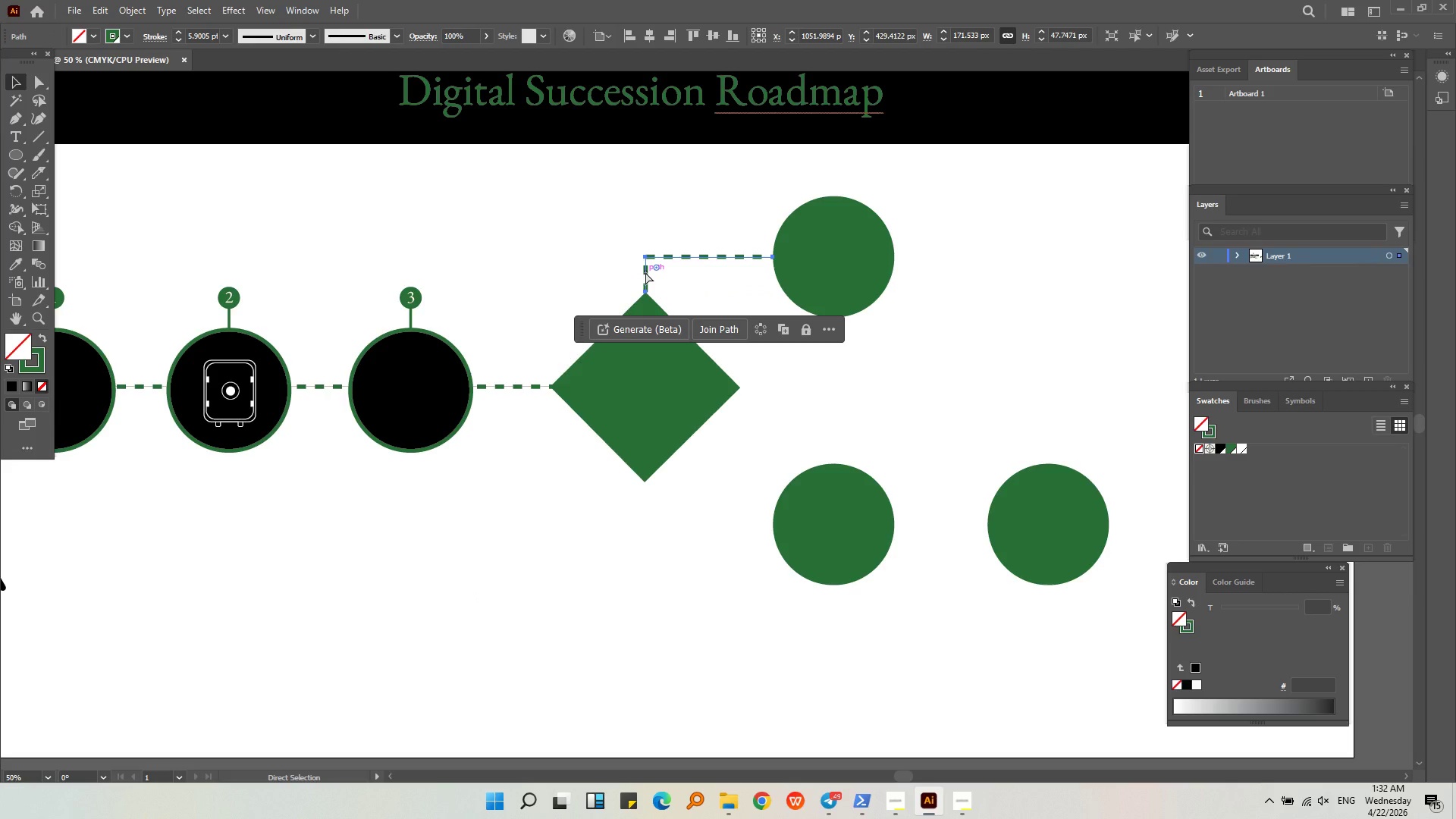 
key(Control+V)
 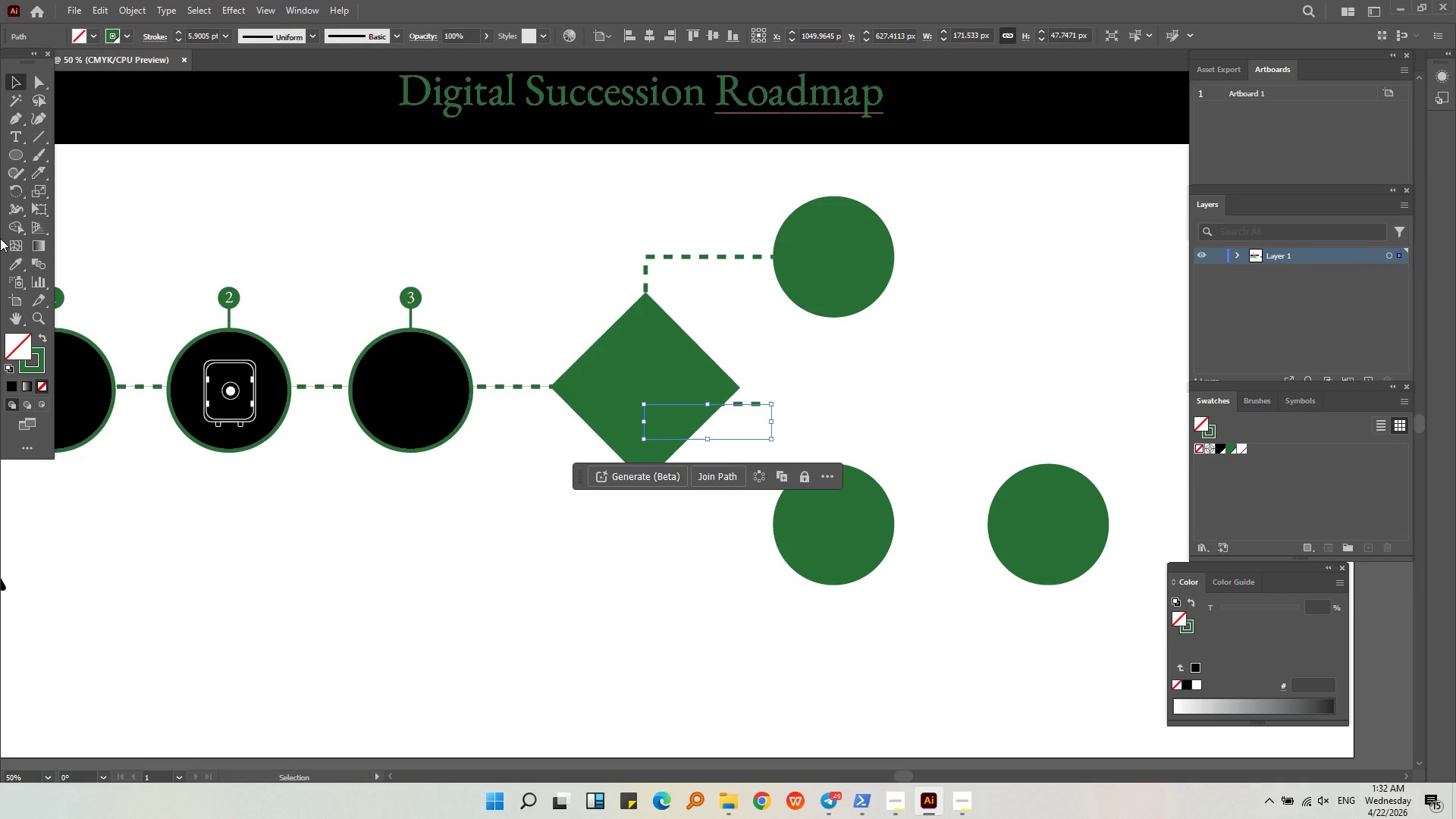 
left_click_drag(start_coordinate=[8, 198], to_coordinate=[44, 208])
 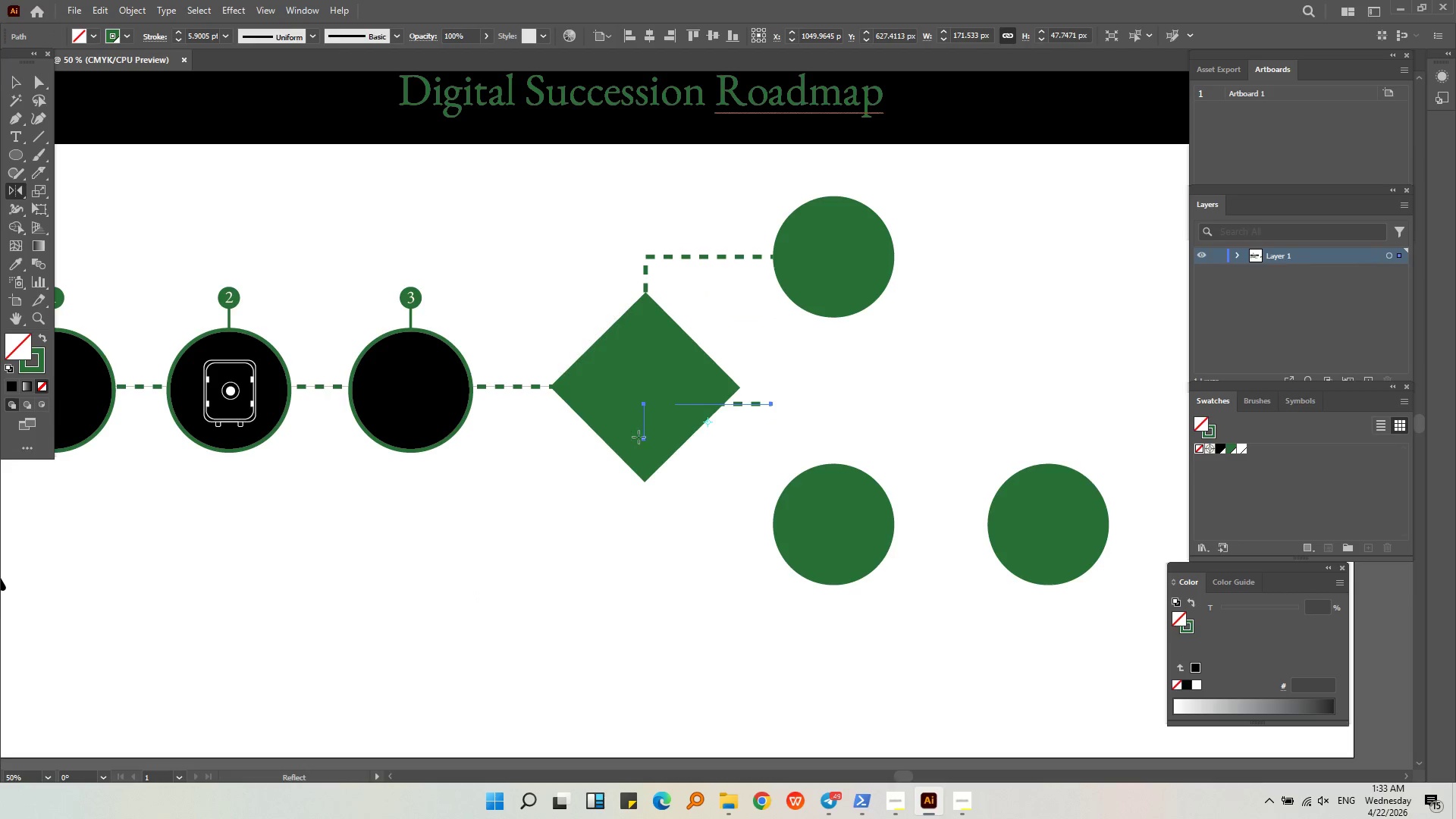 
left_click_drag(start_coordinate=[642, 437], to_coordinate=[596, 391])
 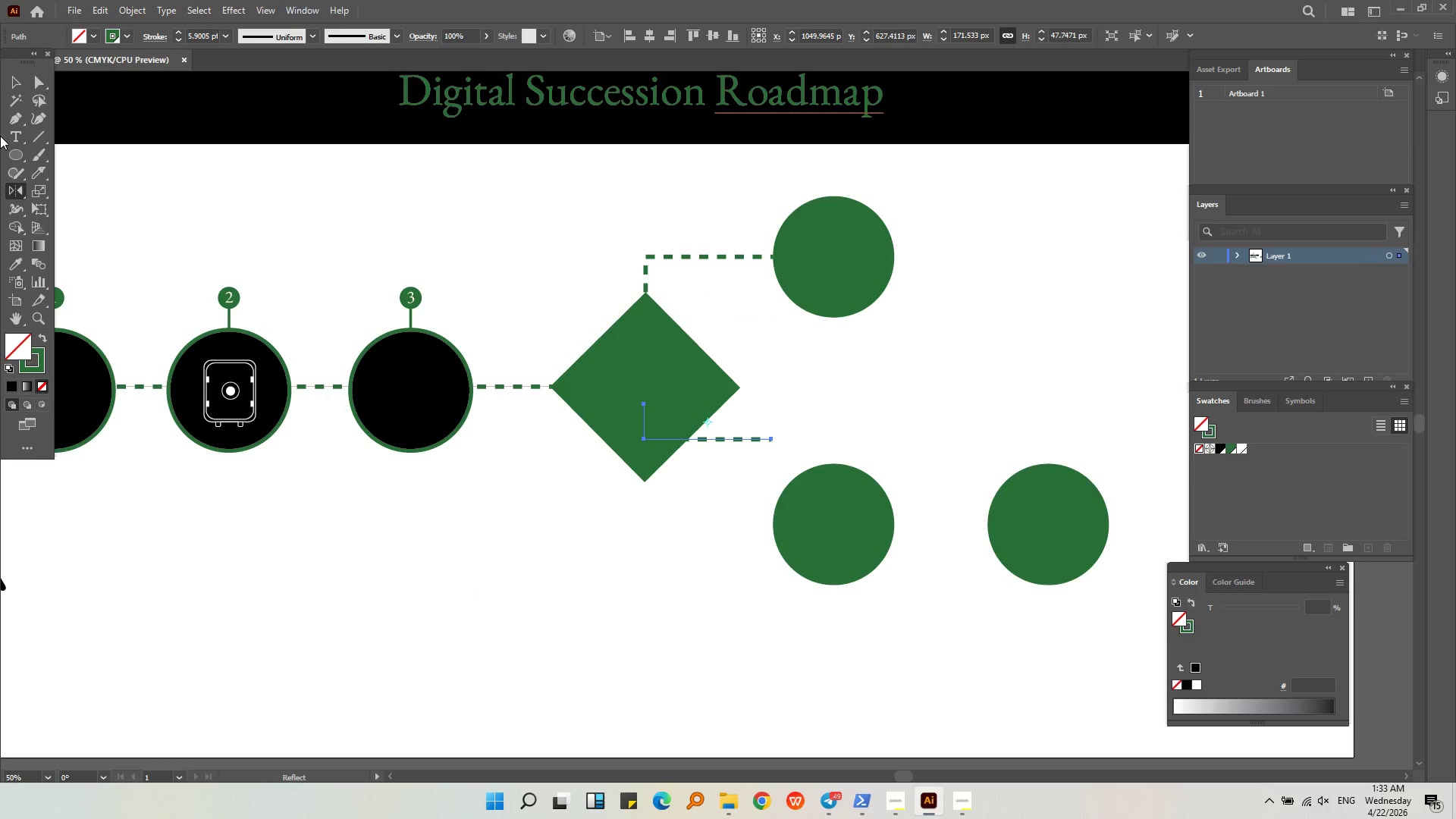 
hold_key(key=ShiftLeft, duration=0.56)
 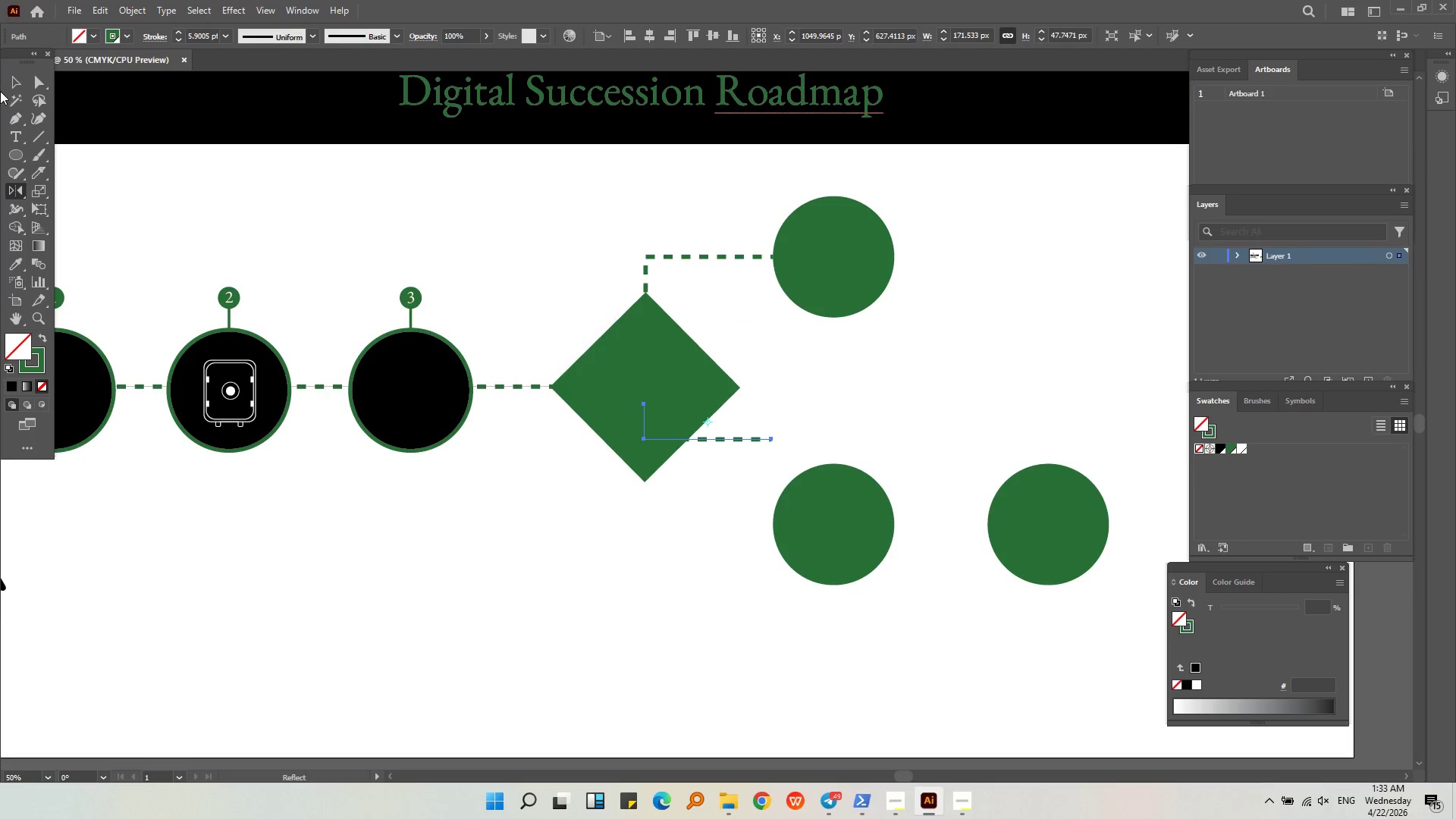 
left_click([10, 85])
 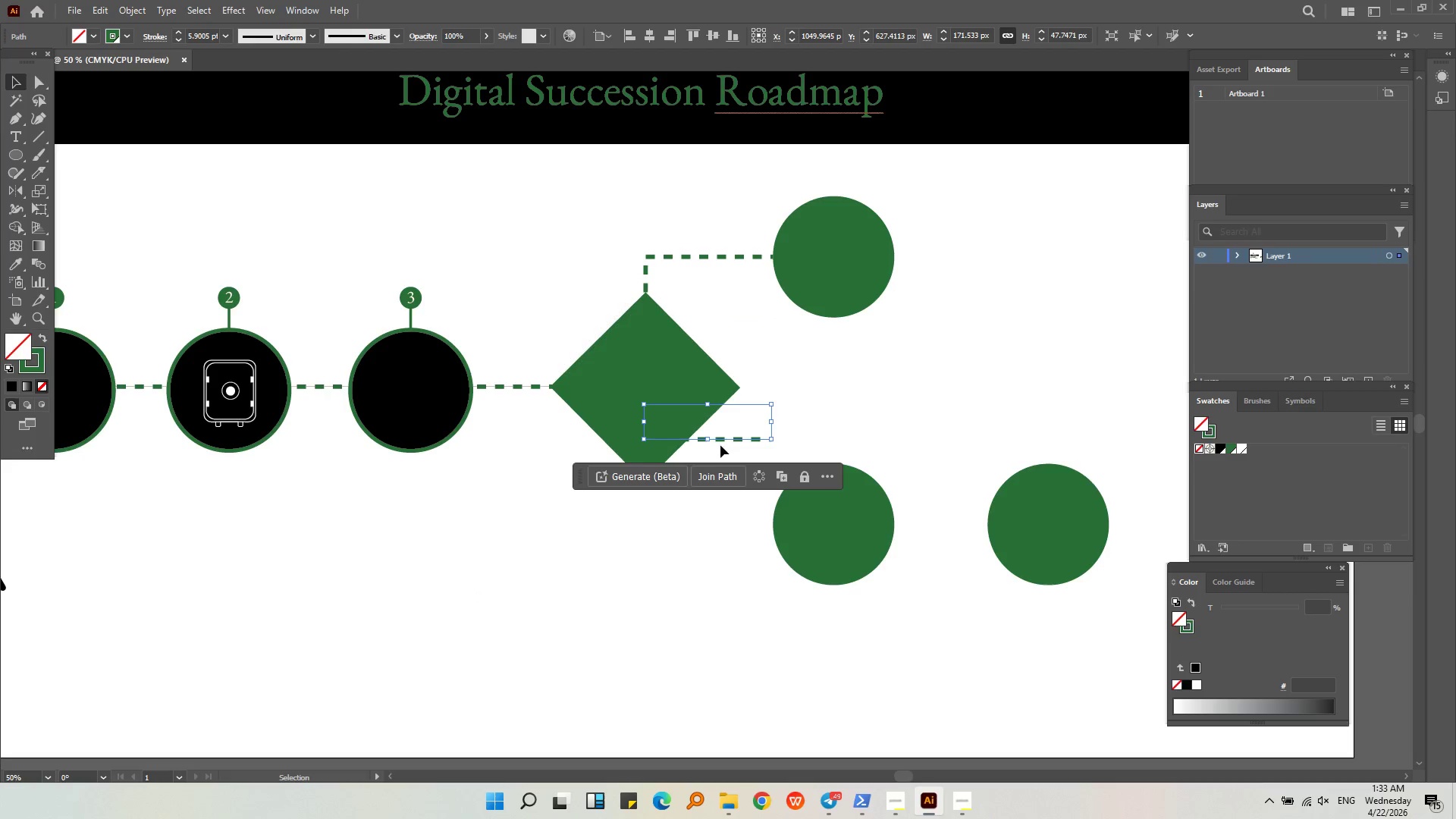 
left_click_drag(start_coordinate=[723, 441], to_coordinate=[726, 516])
 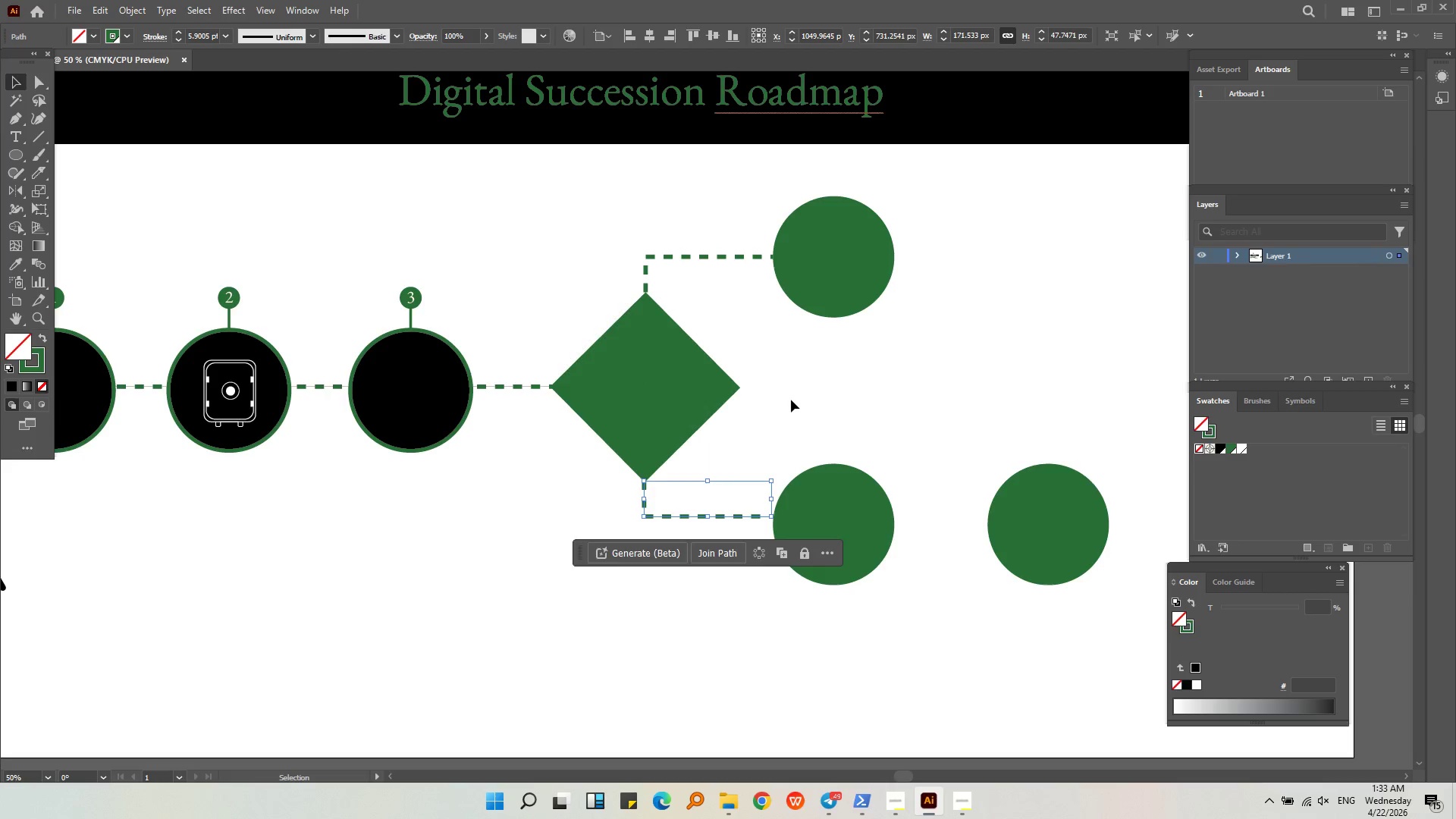 
hold_key(key=ShiftLeft, duration=3.14)
 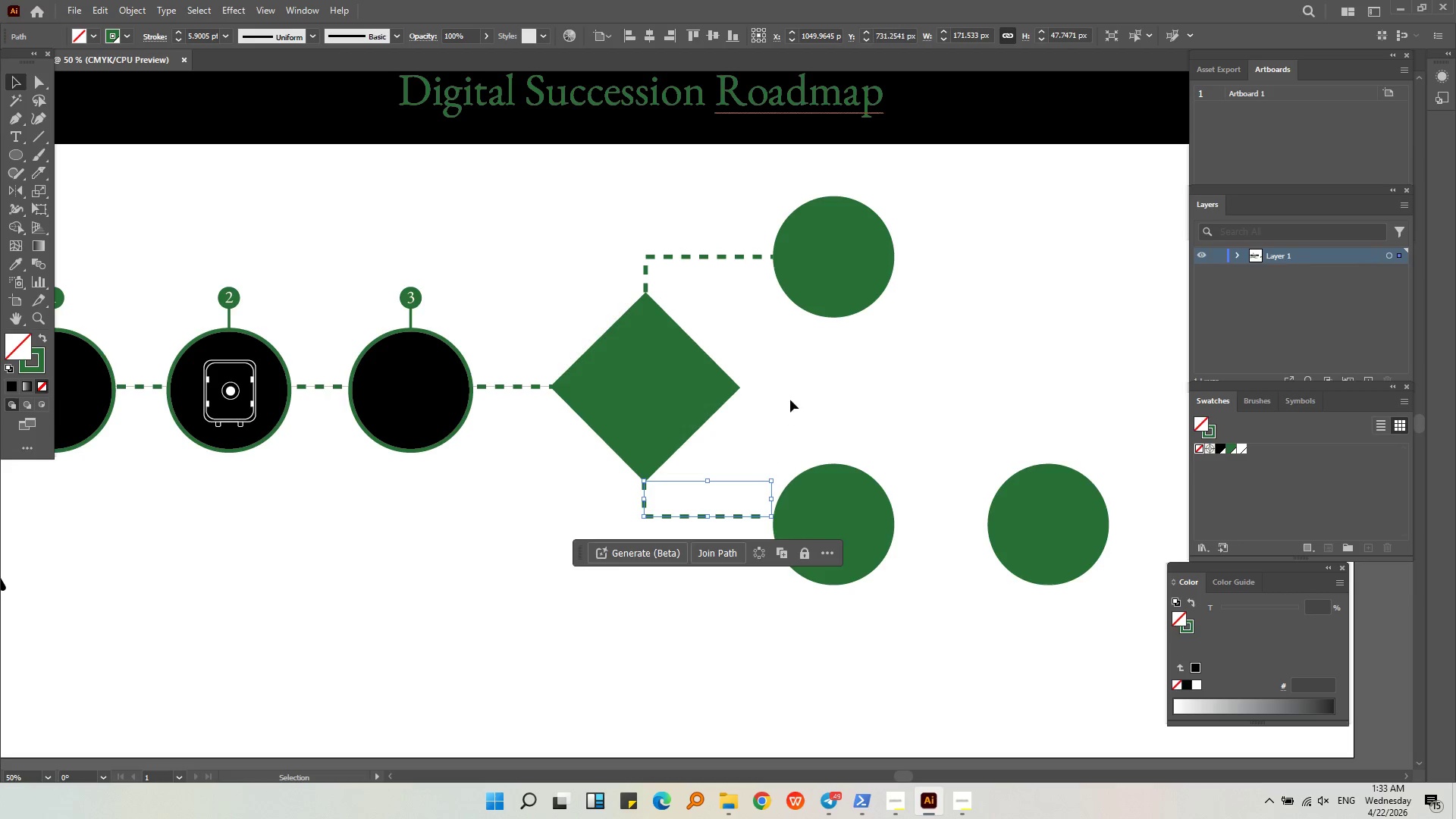 
left_click([791, 400])
 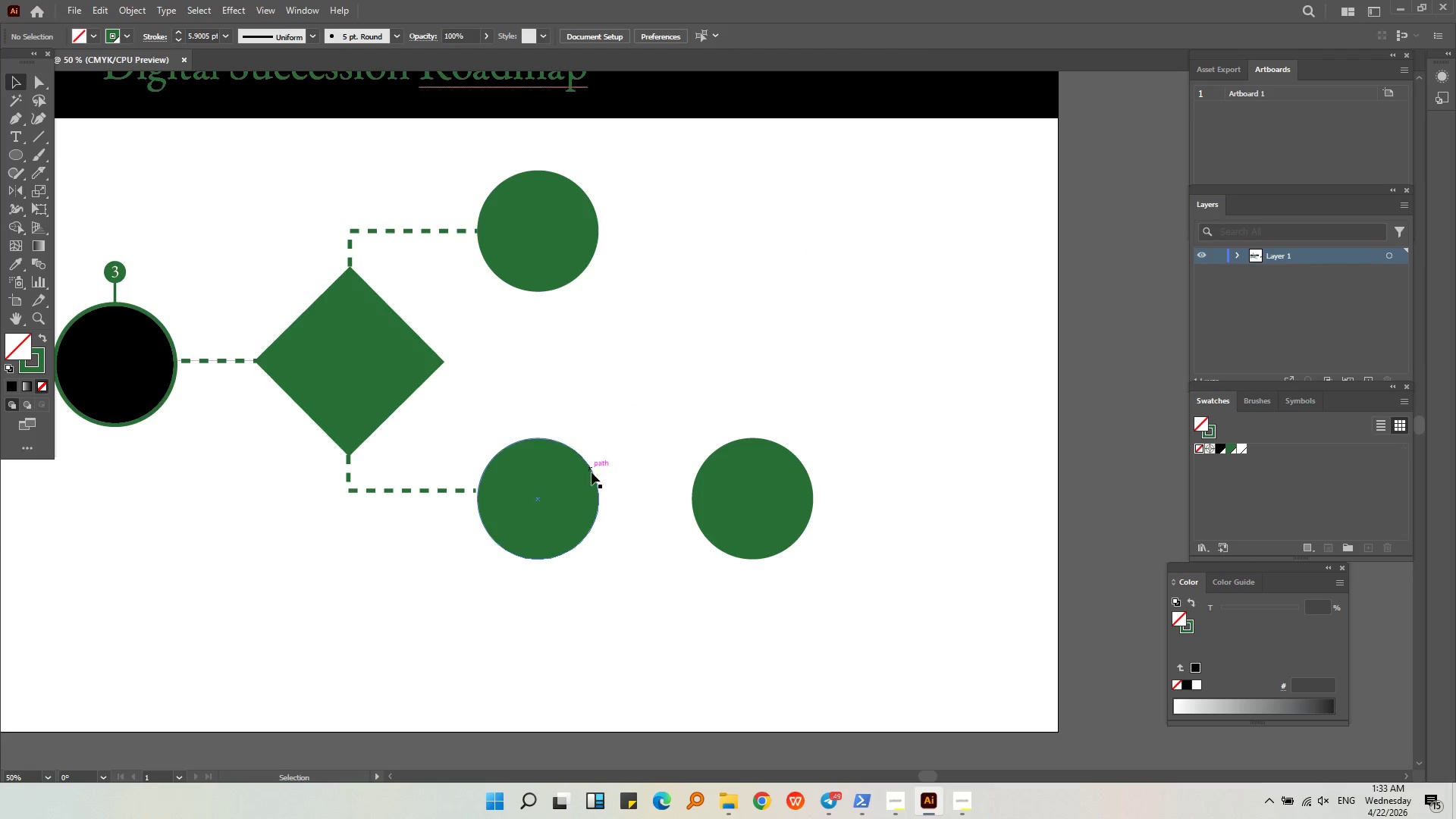 
left_click([578, 504])
 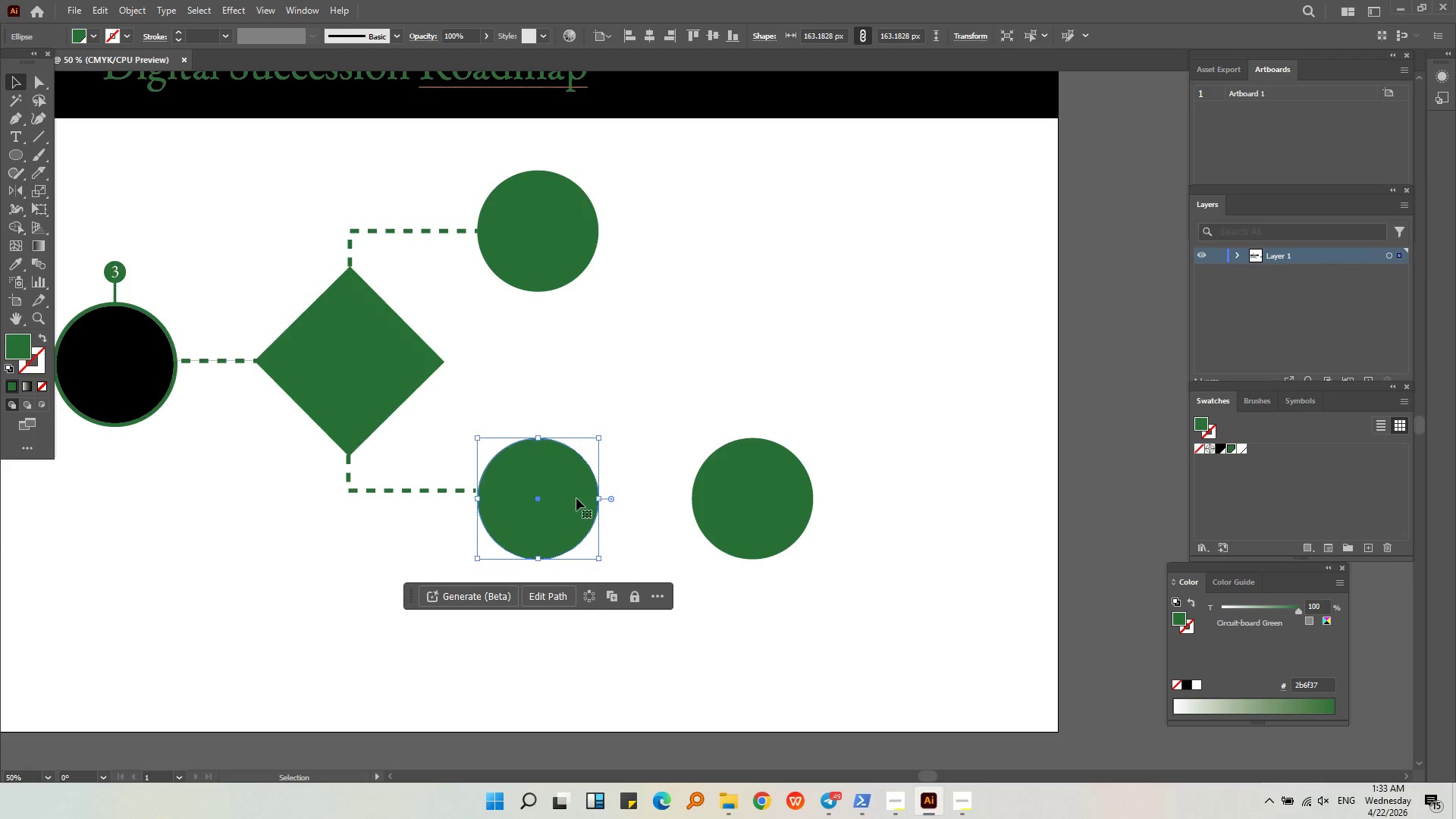 
left_click_drag(start_coordinate=[576, 502], to_coordinate=[577, 496])
 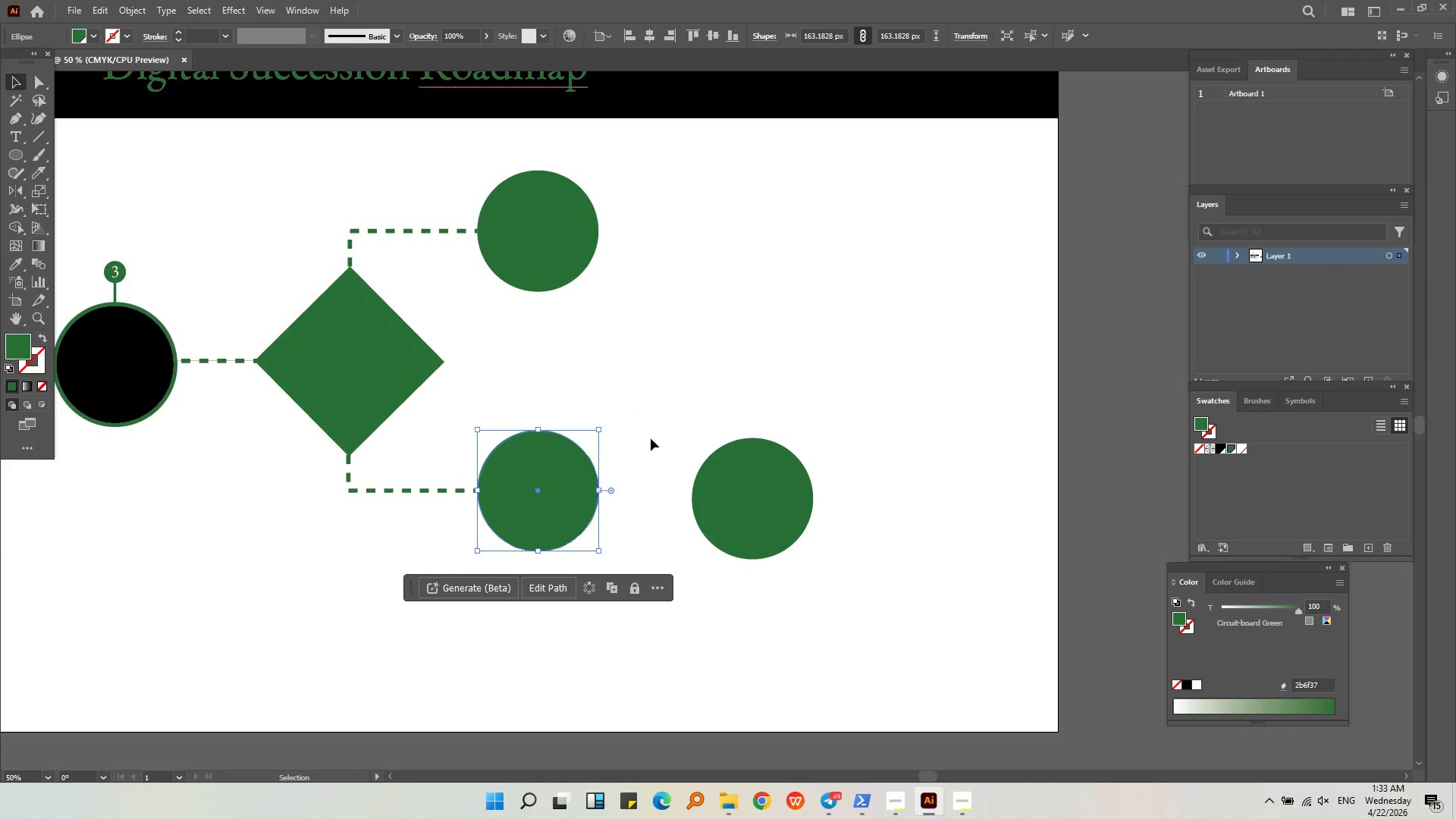 
hold_key(key=ShiftLeft, duration=0.69)
 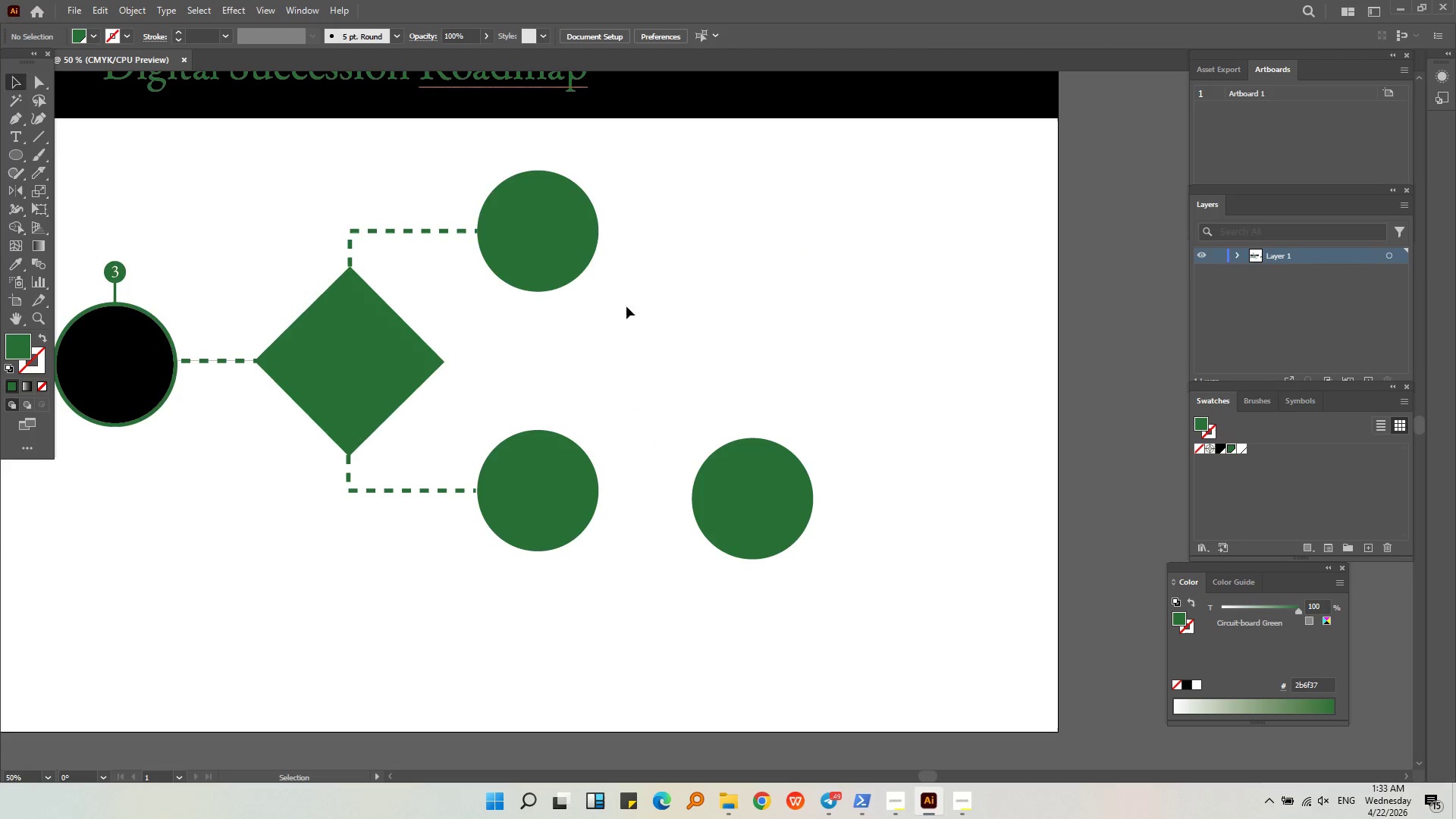 
double_click([571, 200])
 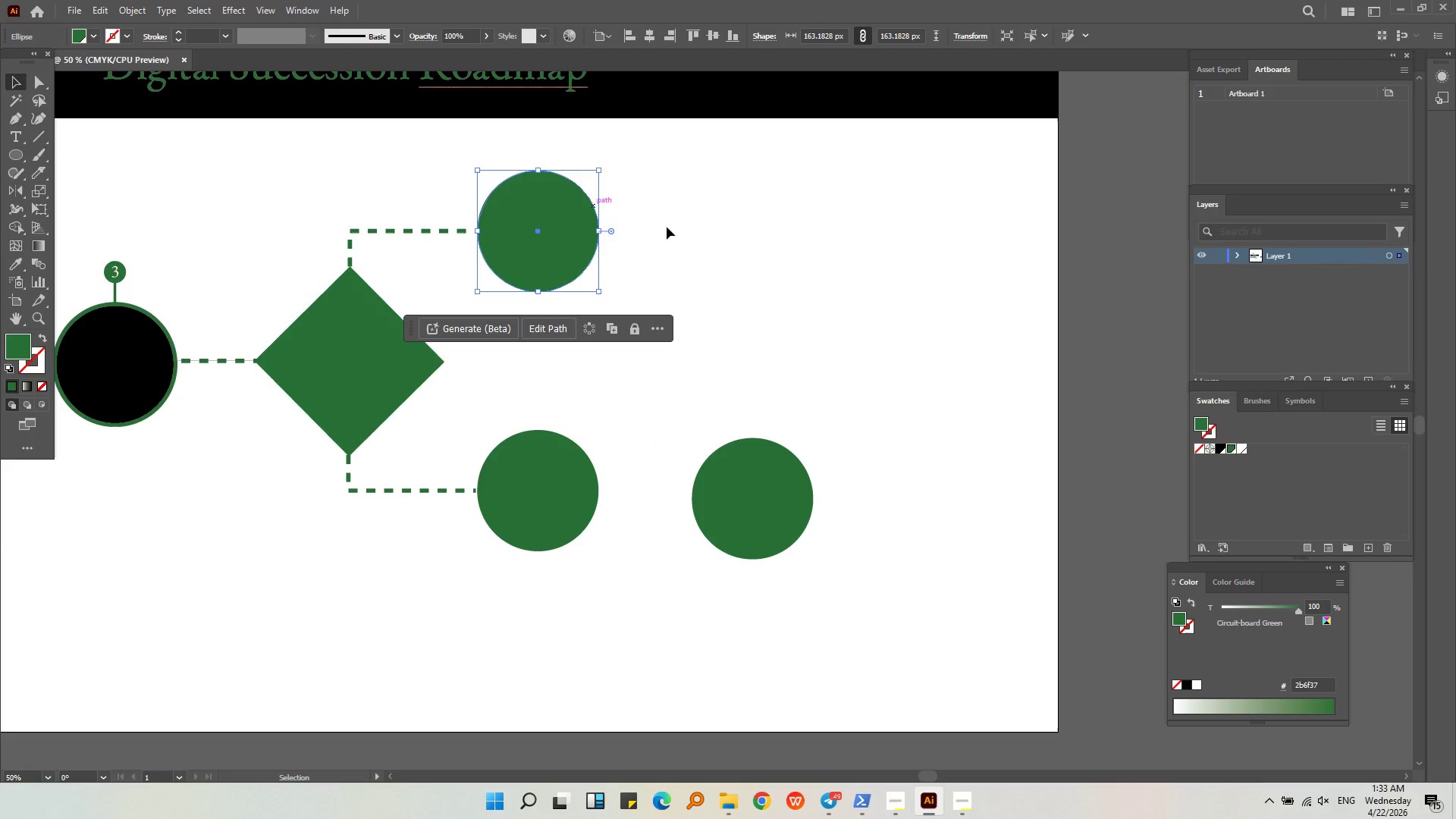 
triple_click([724, 234])
 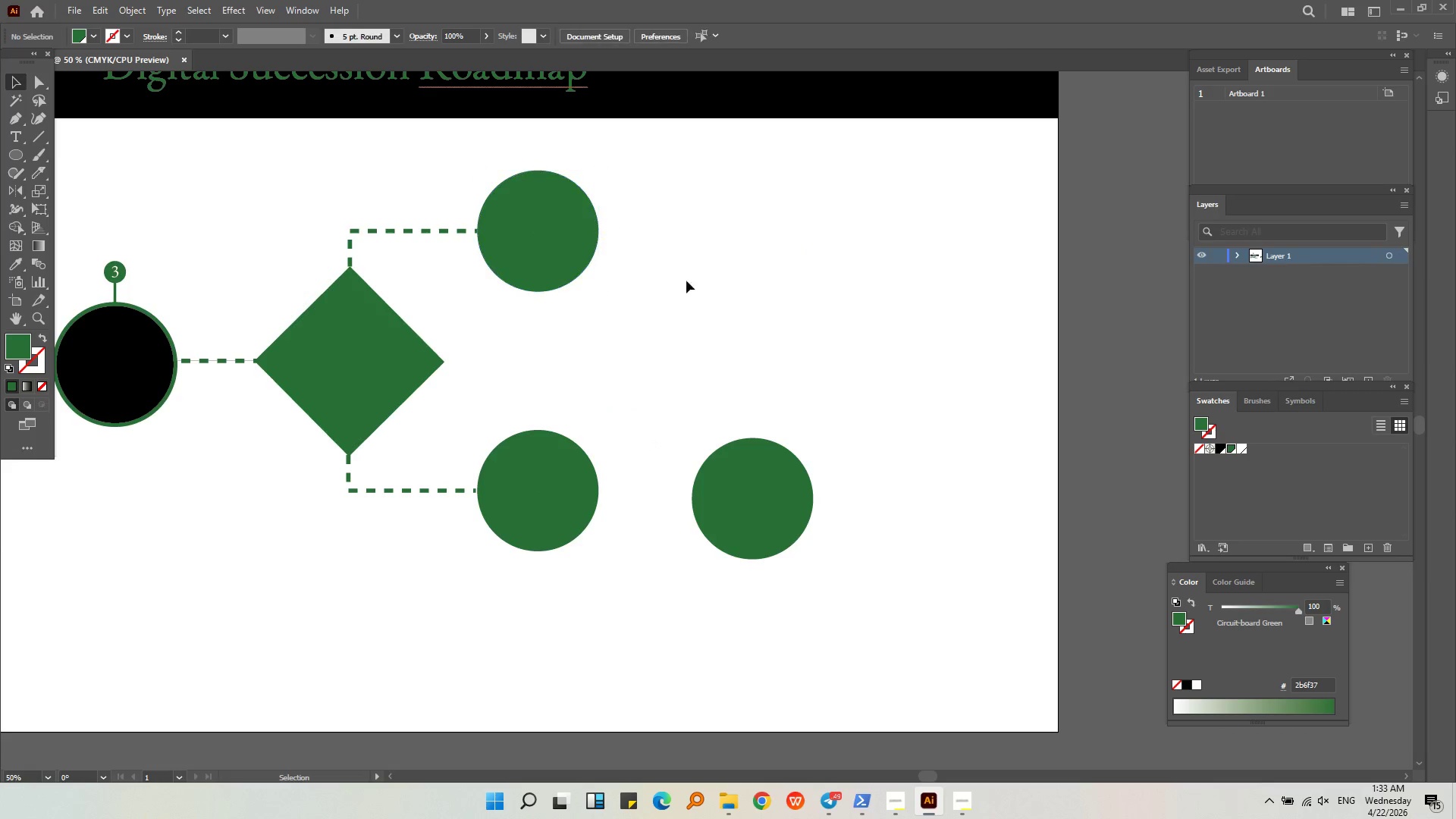 
key(Alt+AltLeft)
 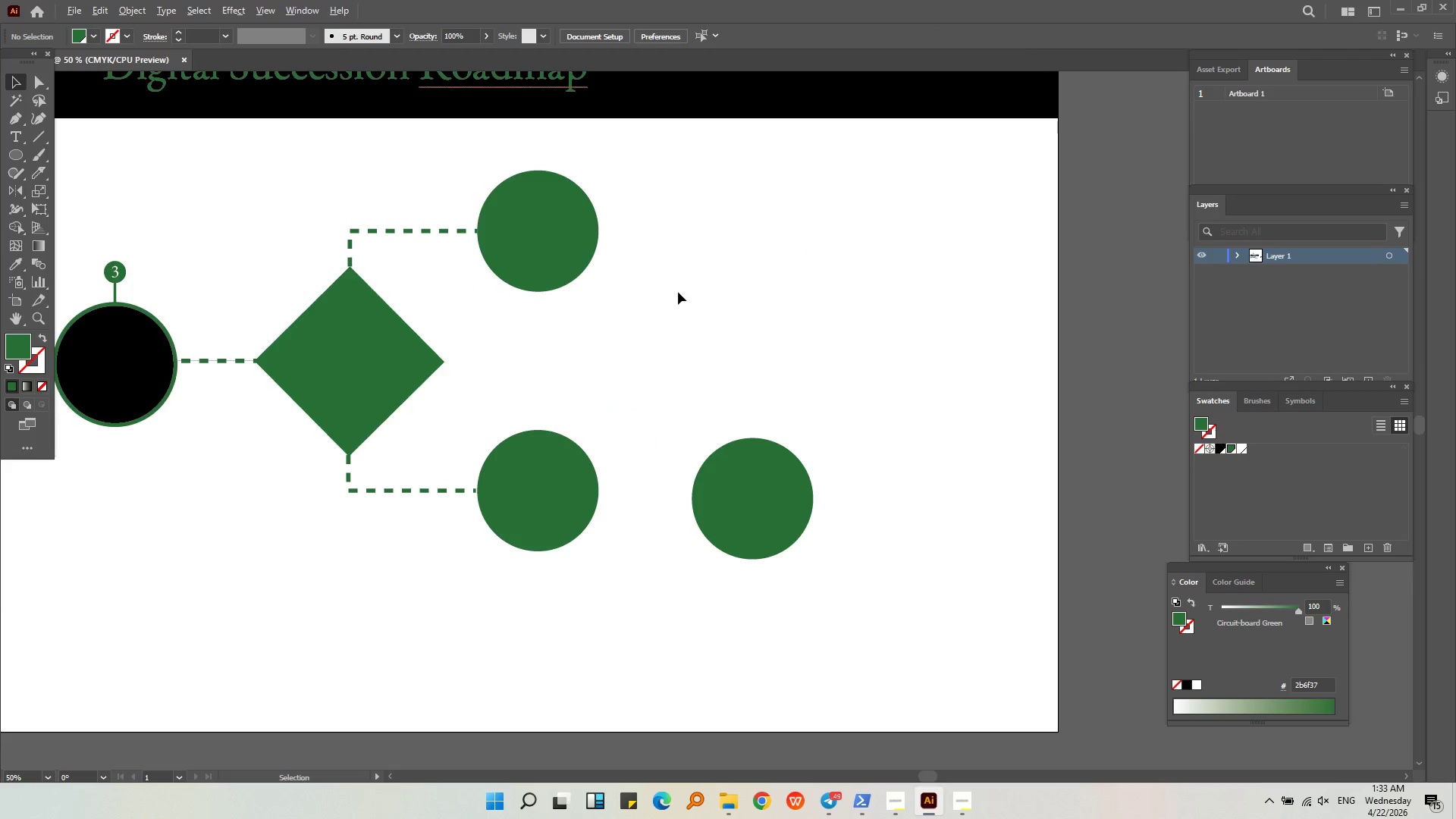 
scroll: coordinate [678, 292], scroll_direction: down, amount: 2.0
 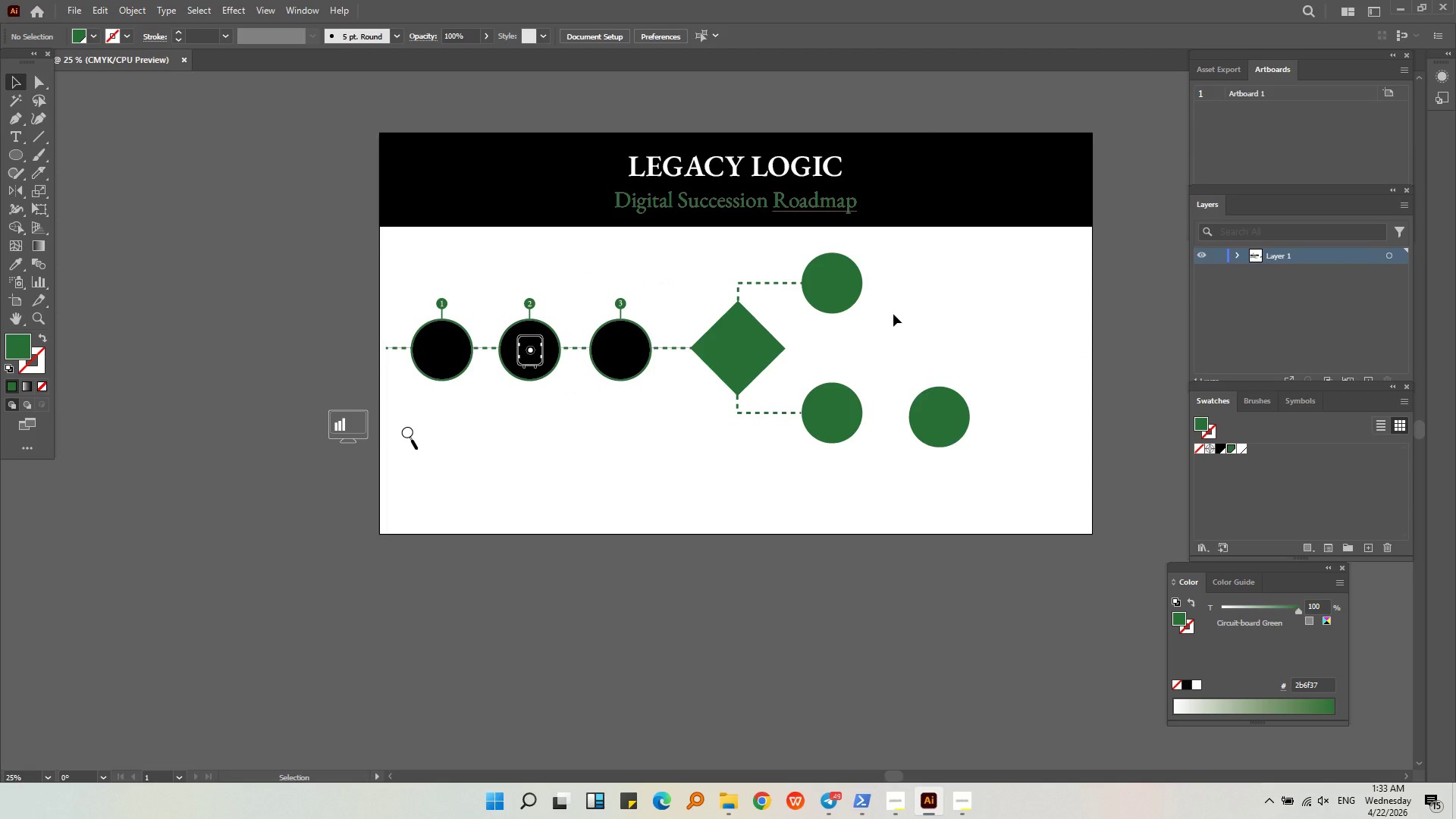 
left_click([840, 265])
 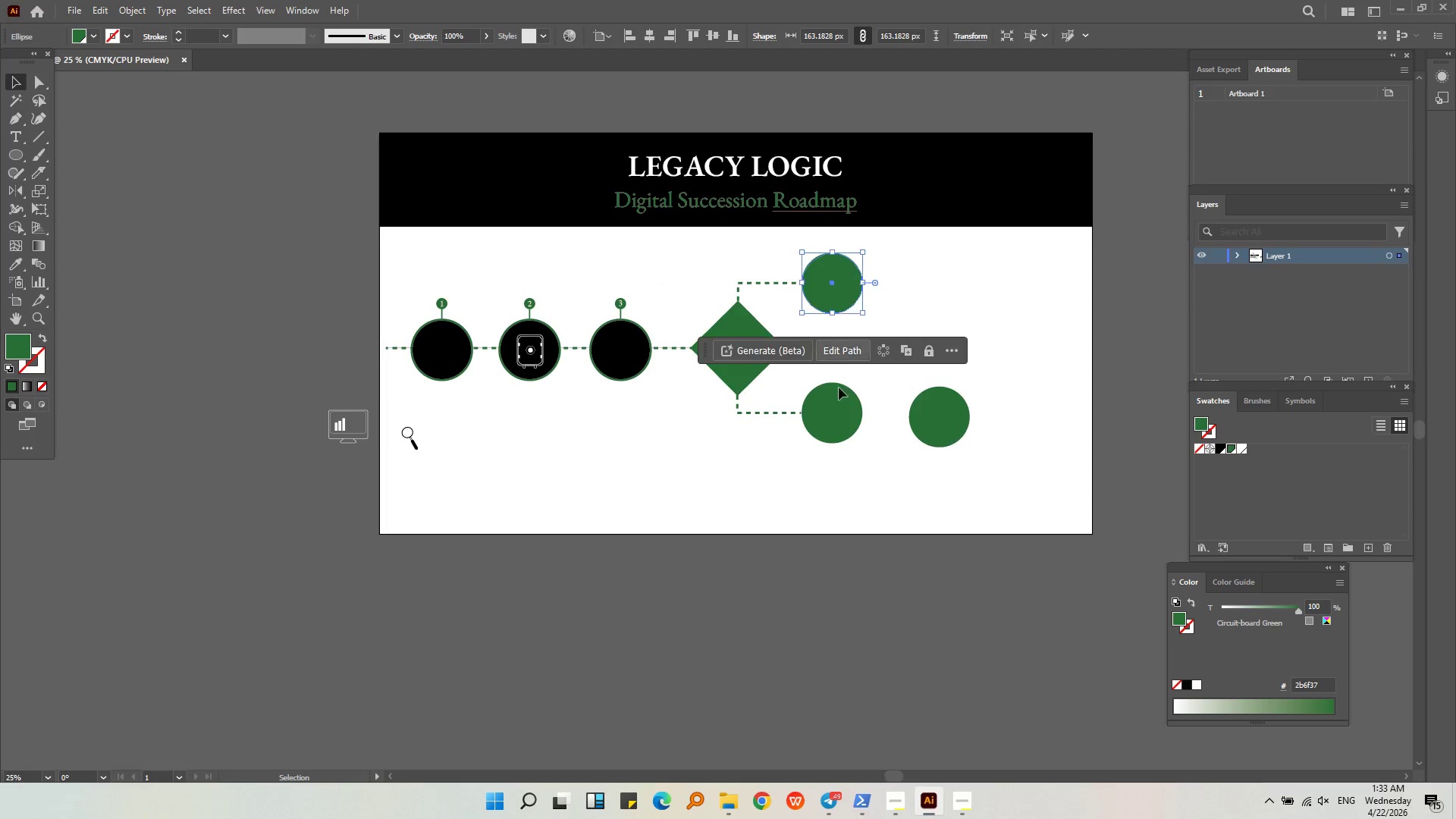 
hold_key(key=ShiftLeft, duration=0.45)
left_click([834, 410])
 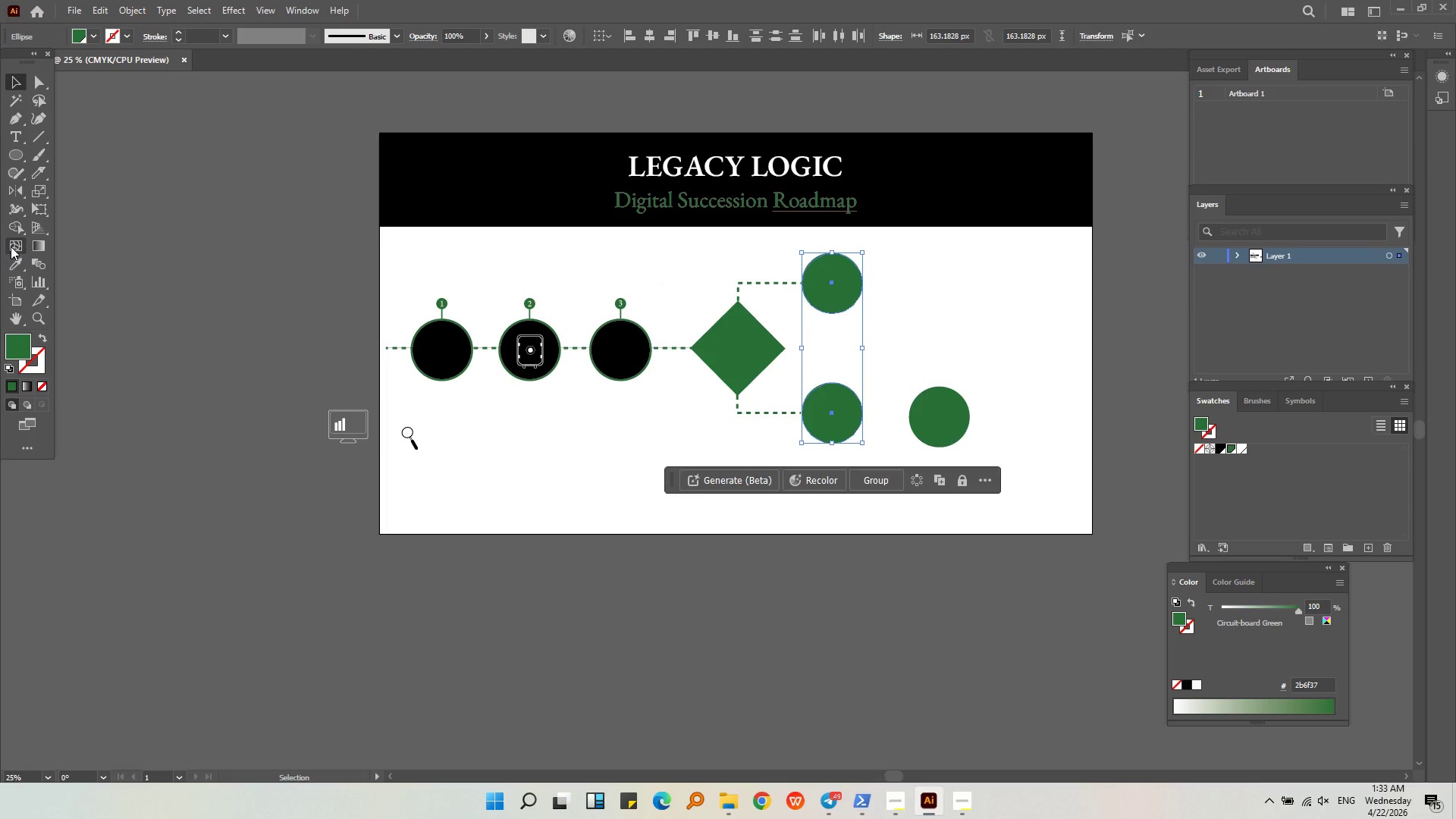 
left_click([13, 260])
 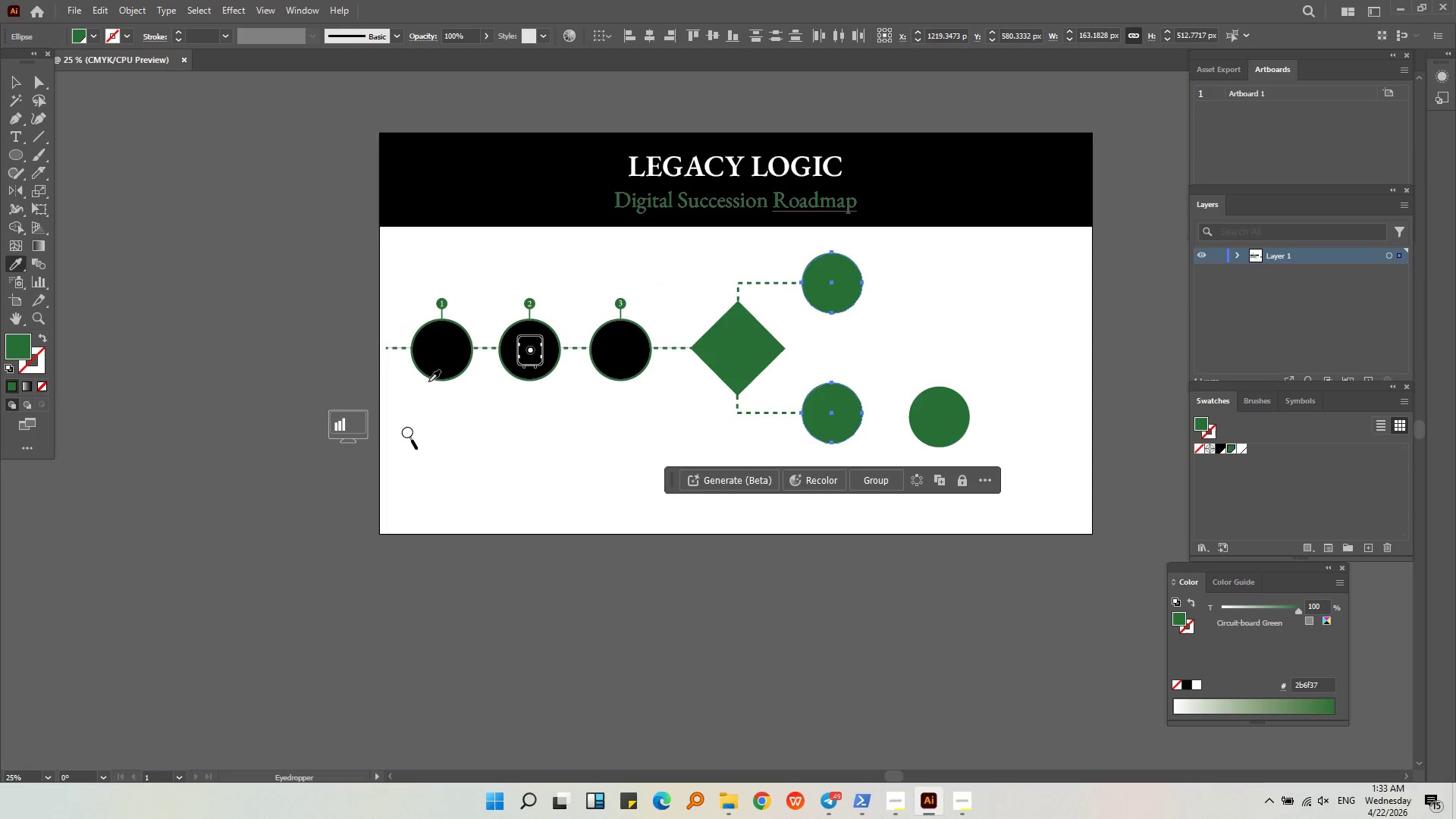 
left_click([449, 369])
 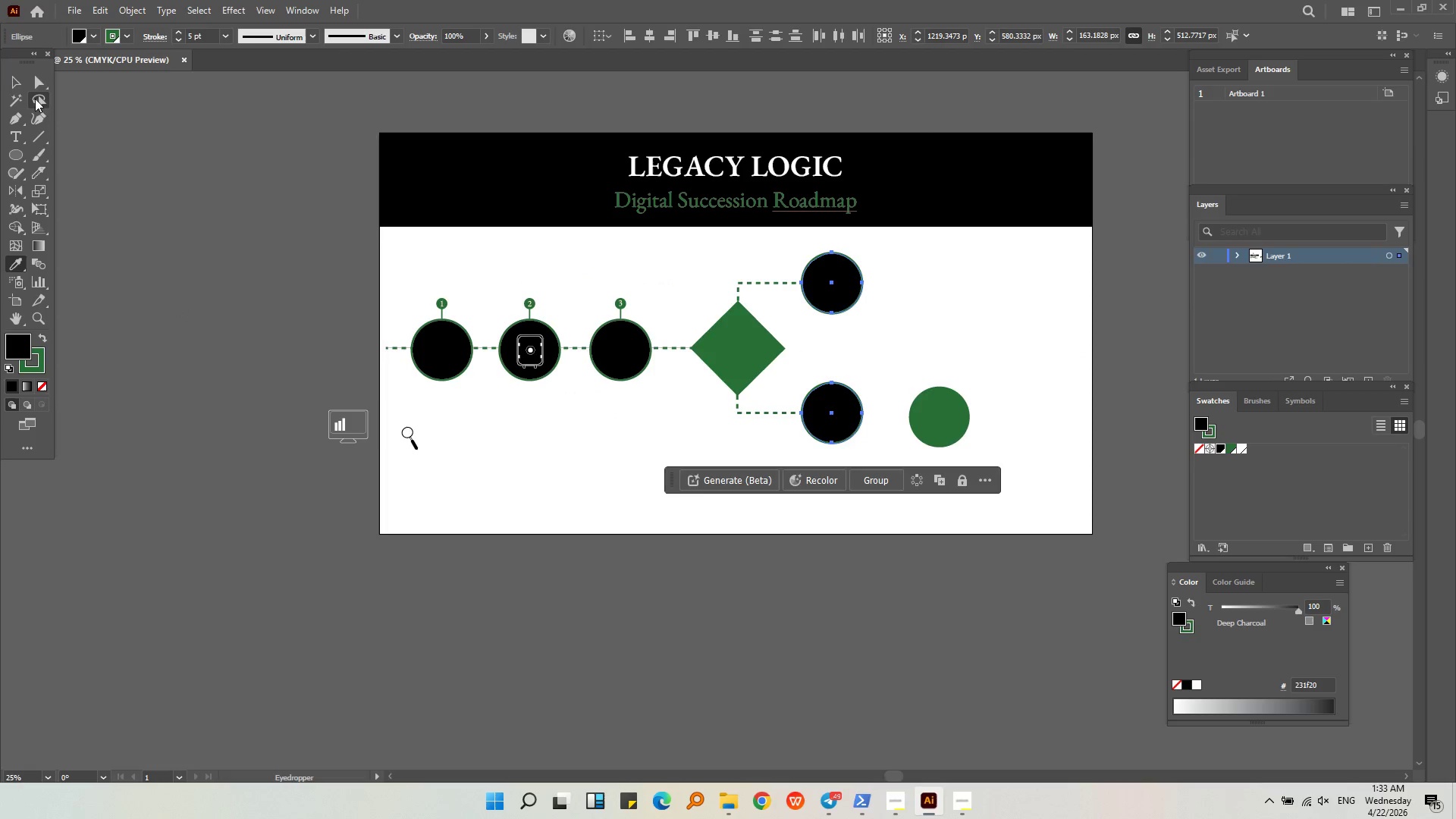 
left_click([11, 91])
 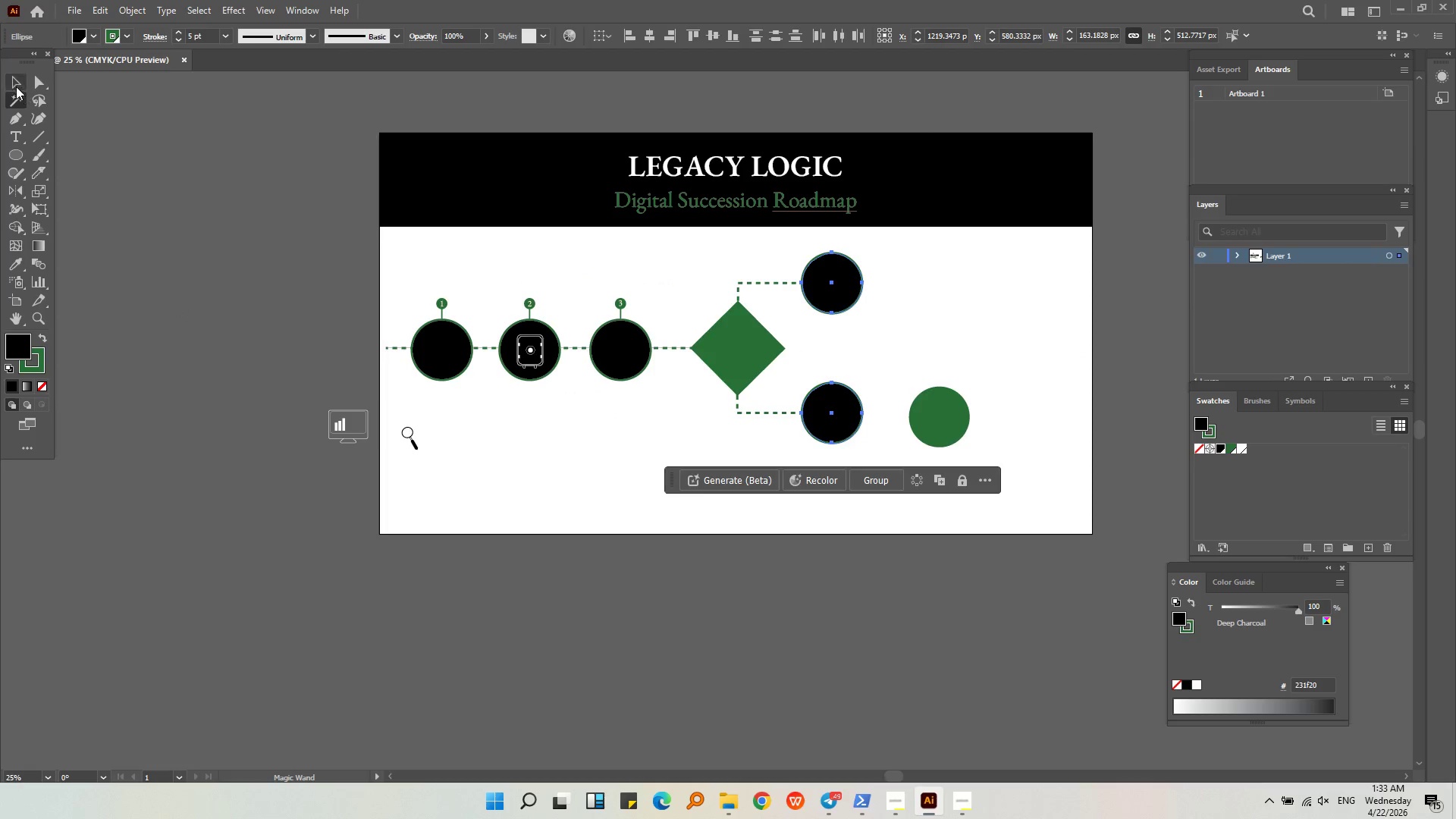 
double_click([171, 138])
 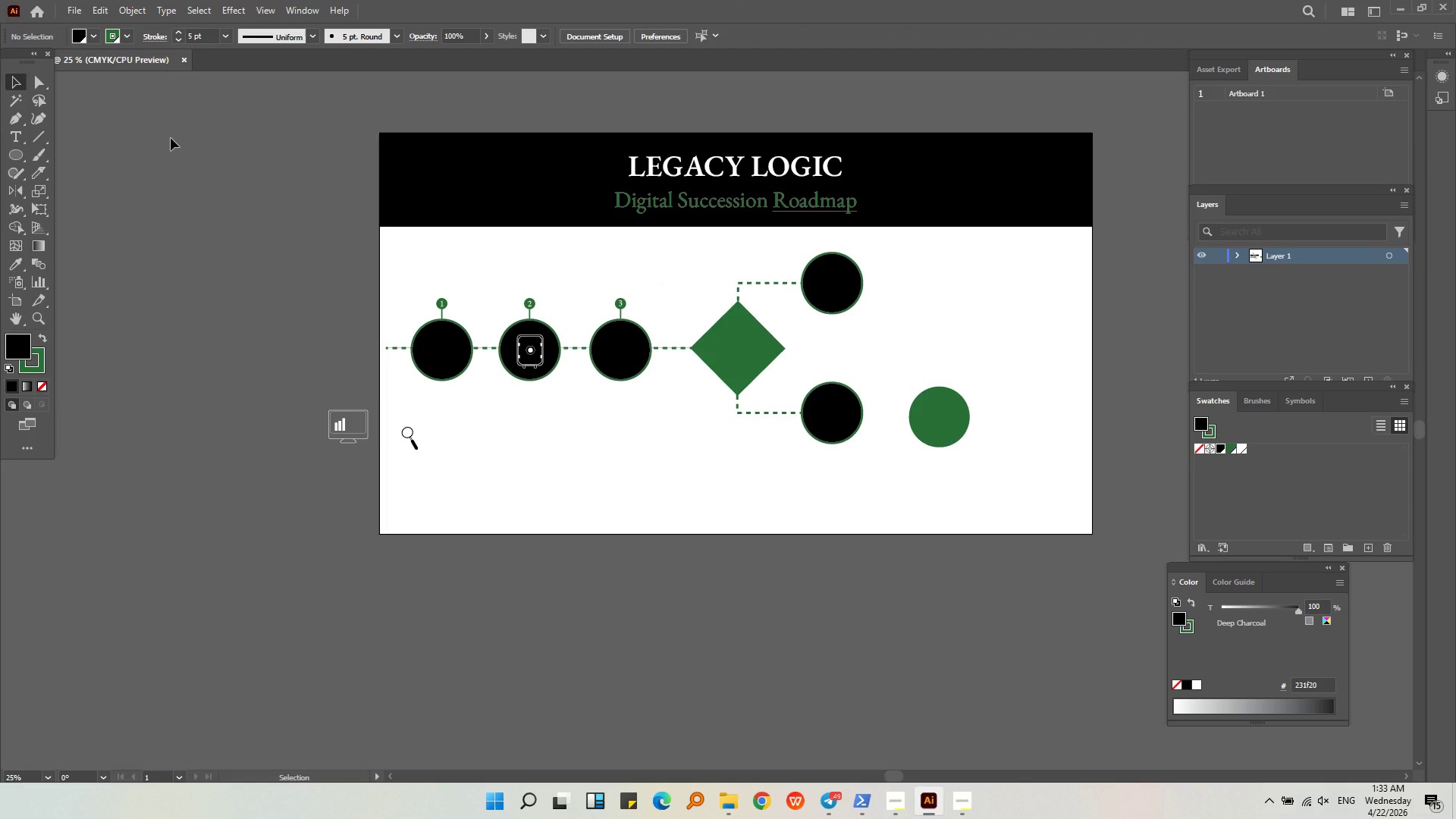 
wait(12.58)
 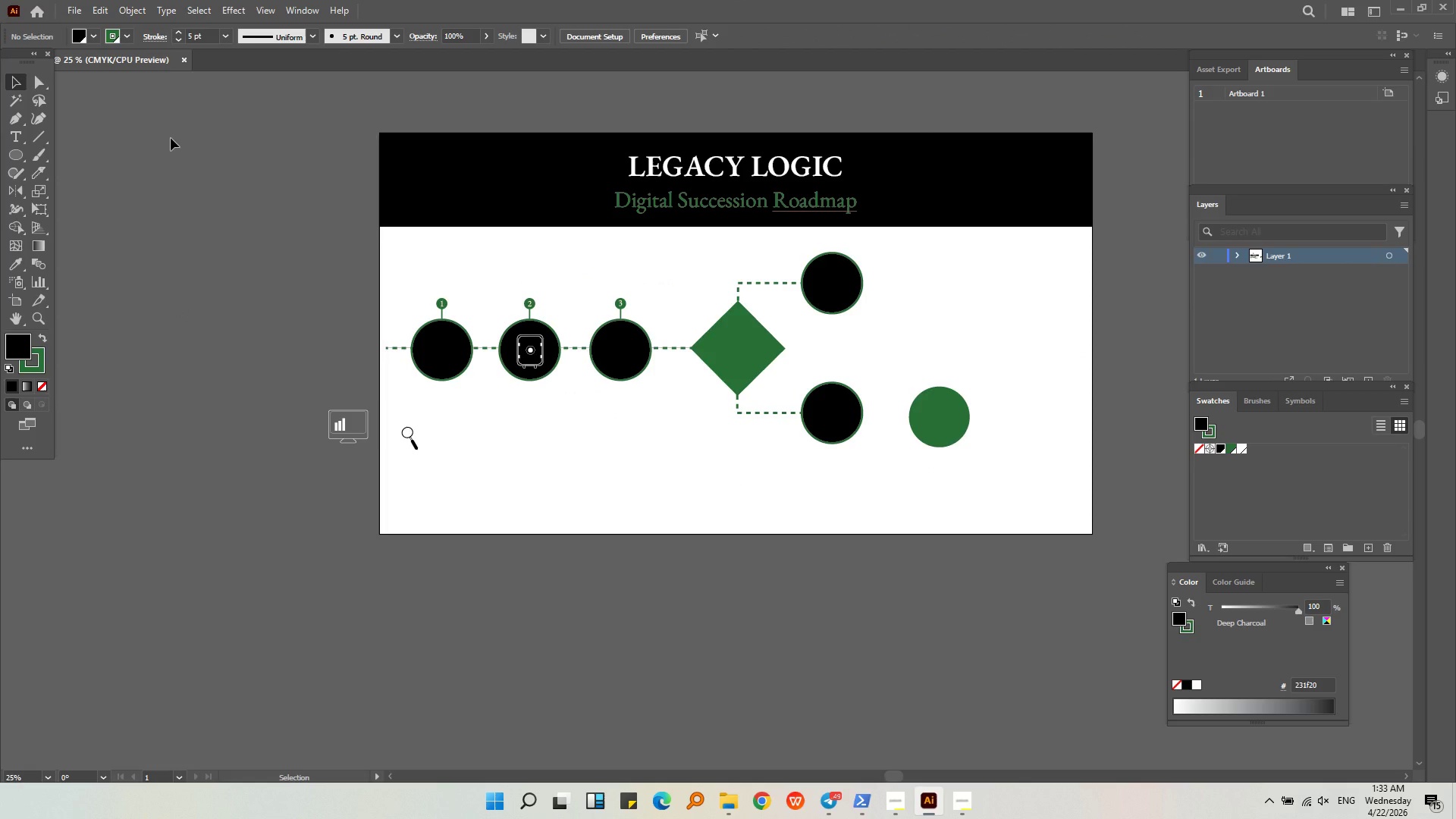 
key(Alt+AltLeft)
 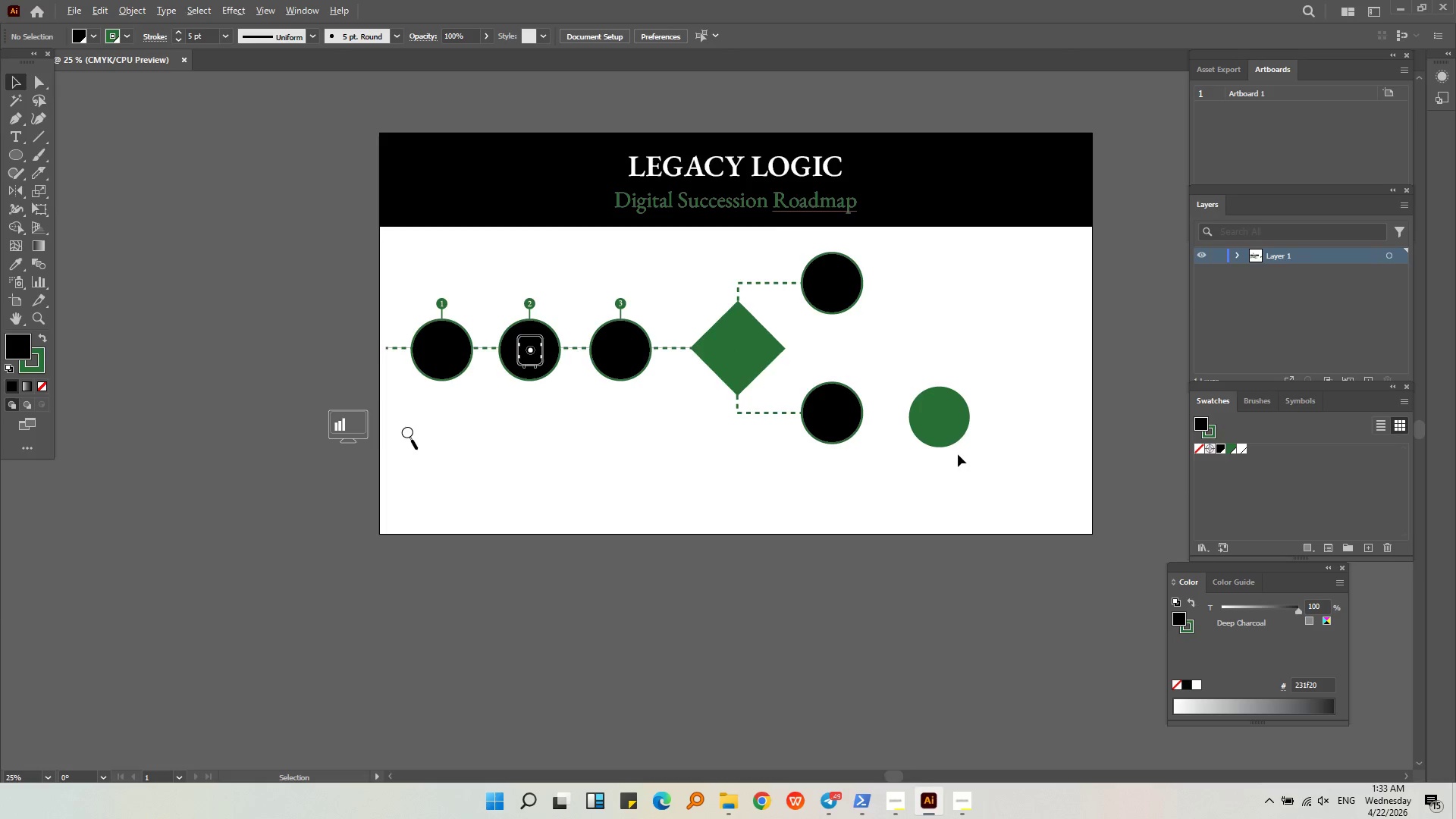 
left_click([939, 380])
 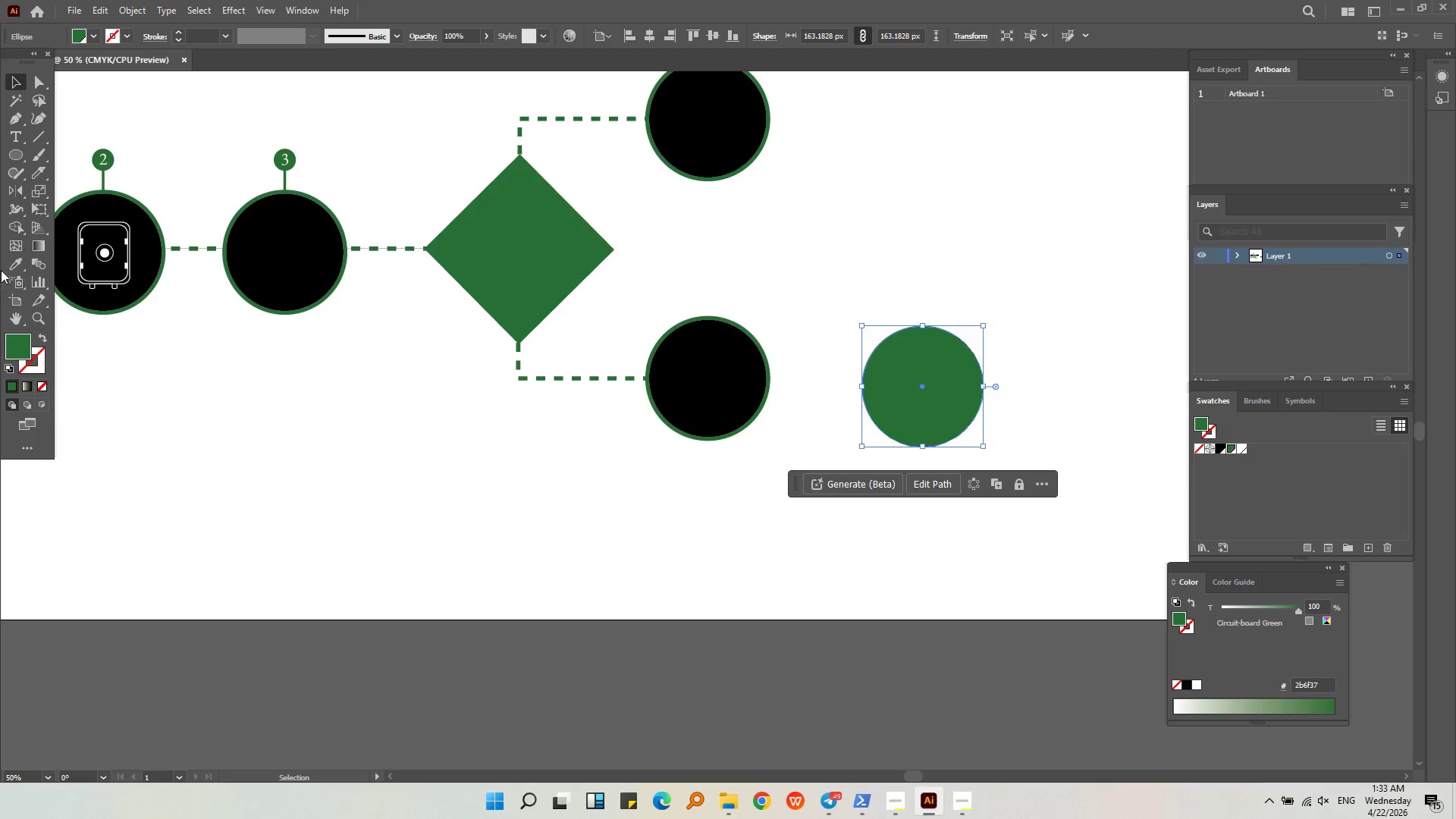 
scroll: coordinate [956, 448], scroll_direction: up, amount: 2.0
 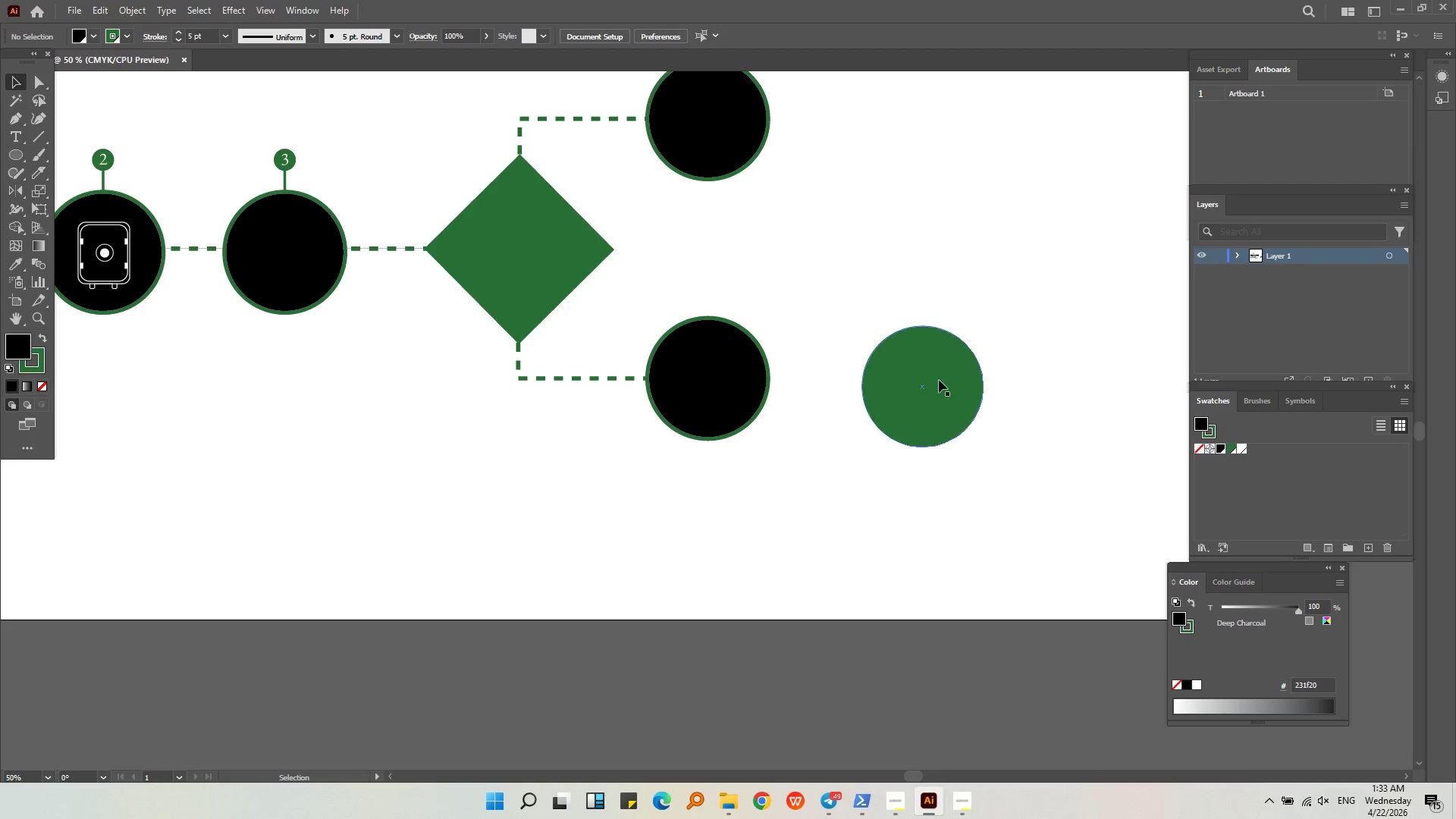 
left_click([10, 263])
 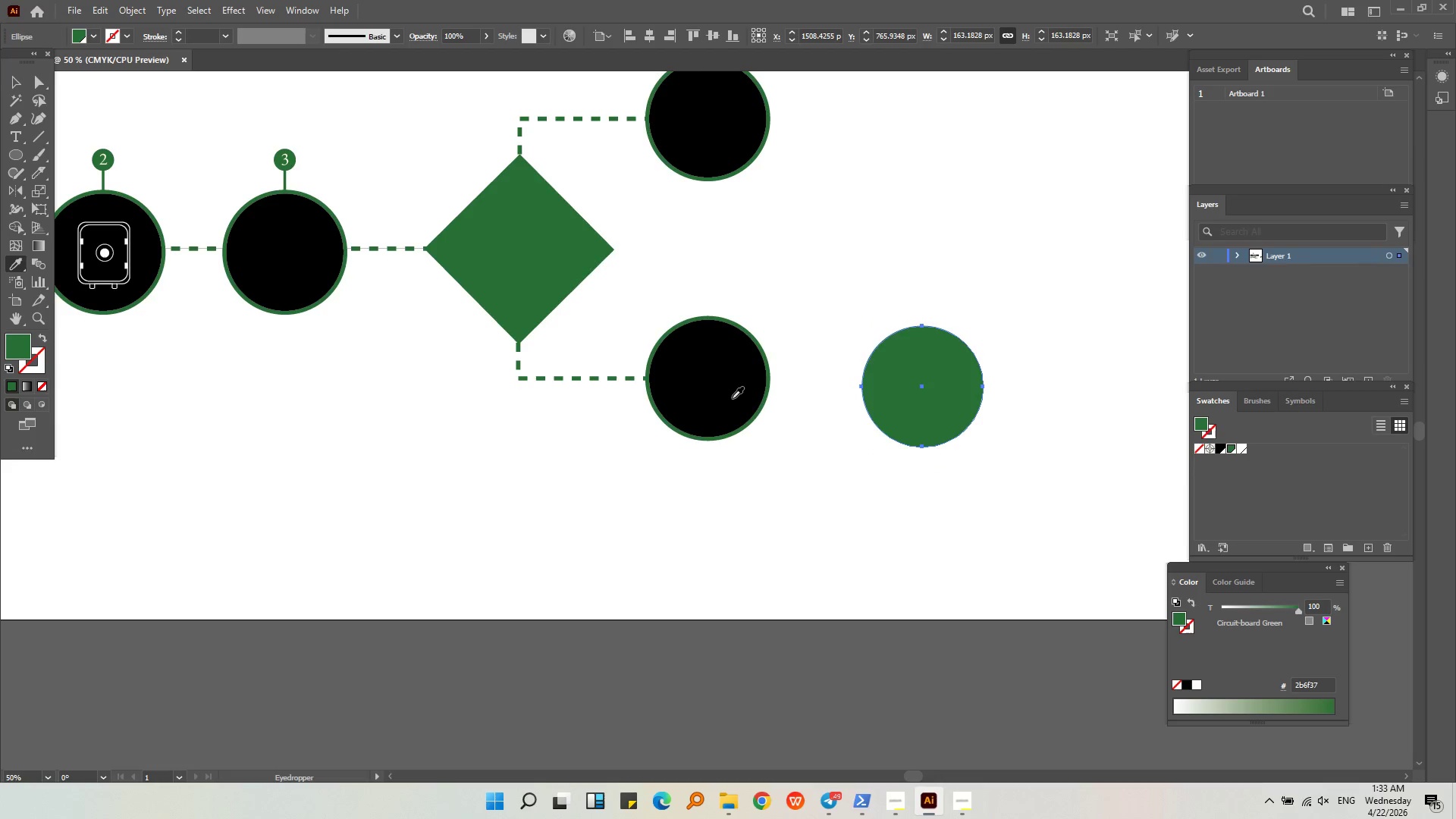 
left_click([724, 398])
 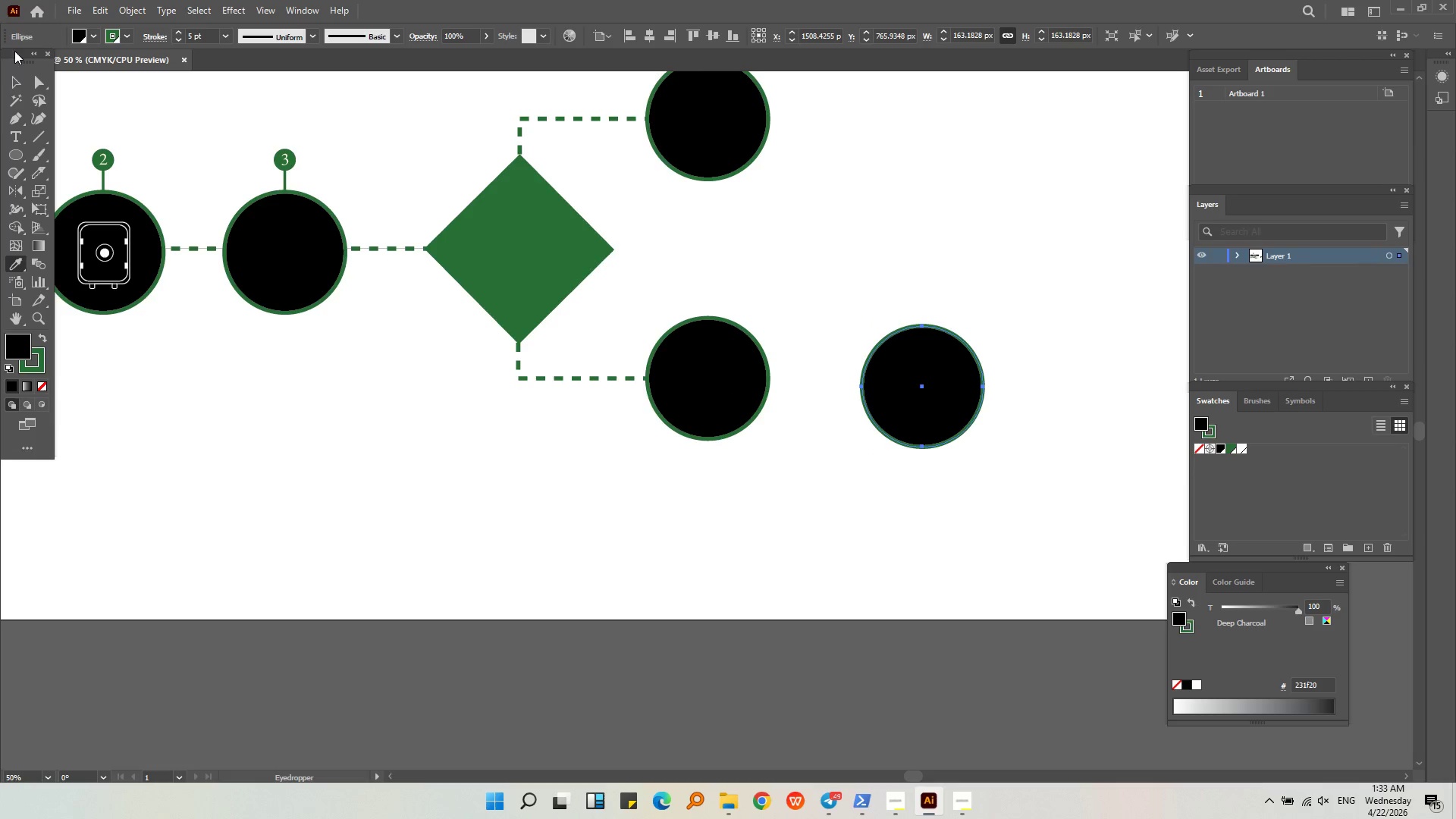 
left_click([11, 83])
 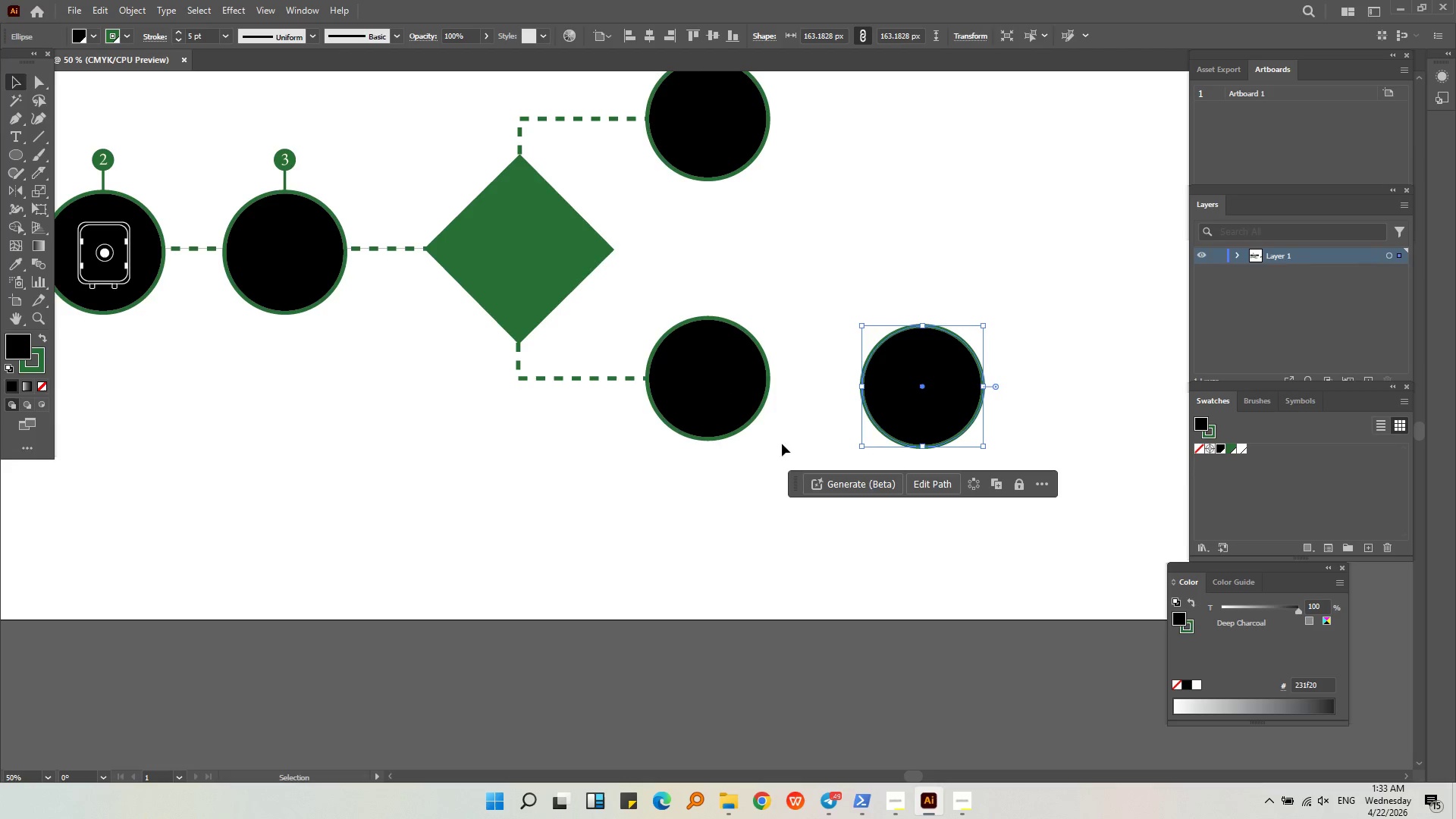 
left_click([755, 396])
 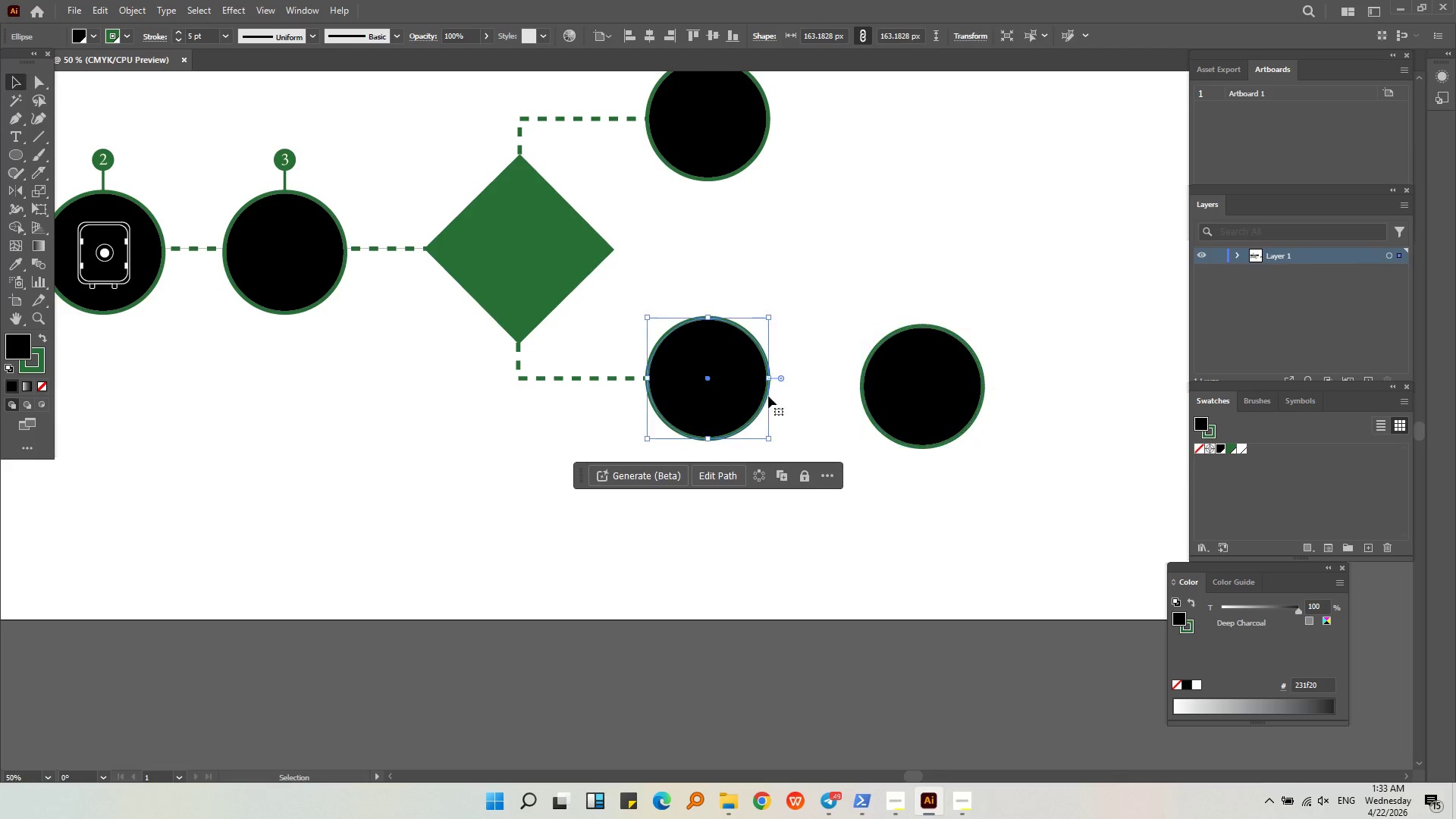 
key(Shift+ShiftLeft)
 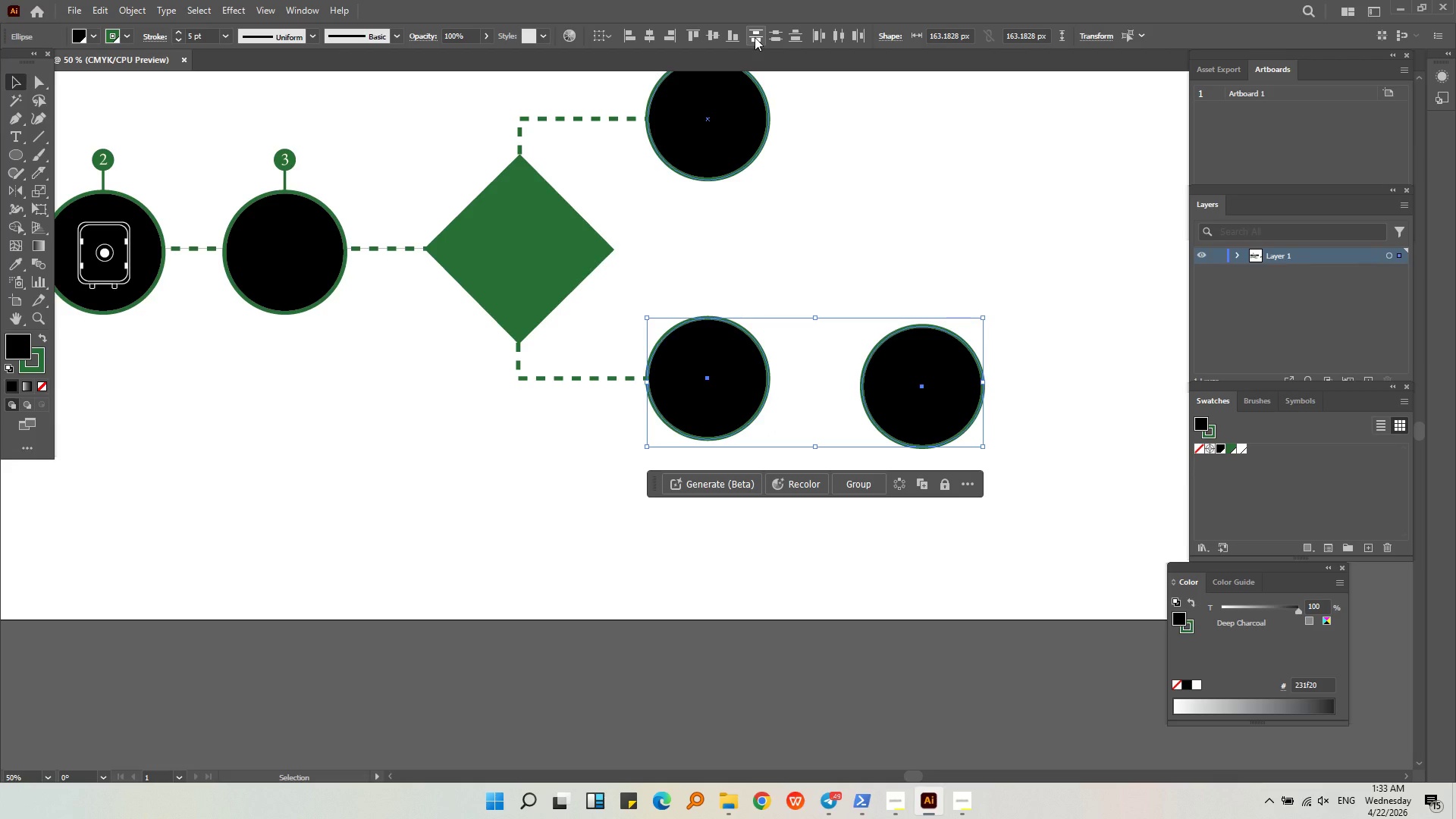 
left_click([700, 35])
 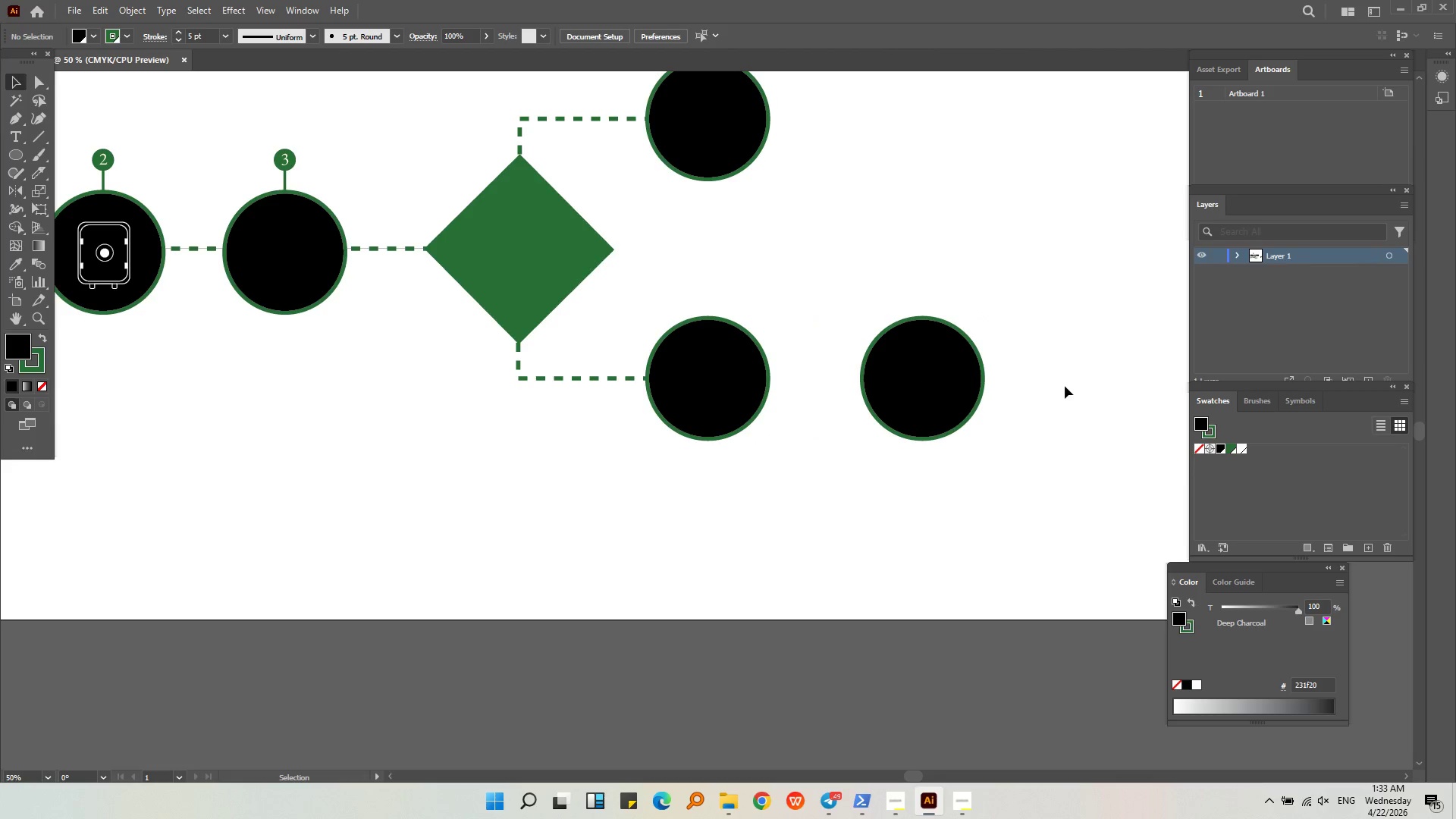 
left_click([635, 378])
 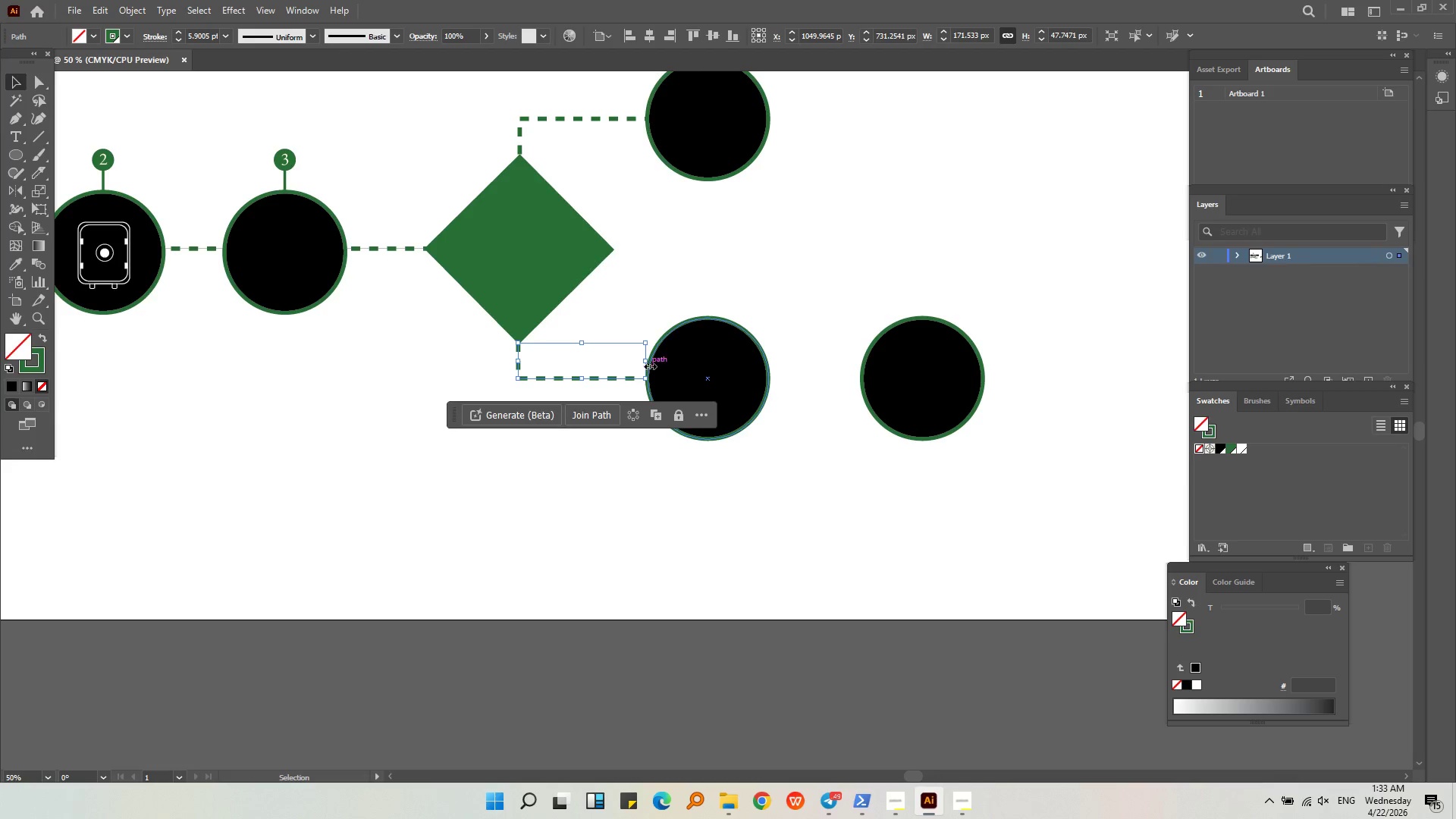 
left_click_drag(start_coordinate=[645, 363], to_coordinate=[864, 360])
 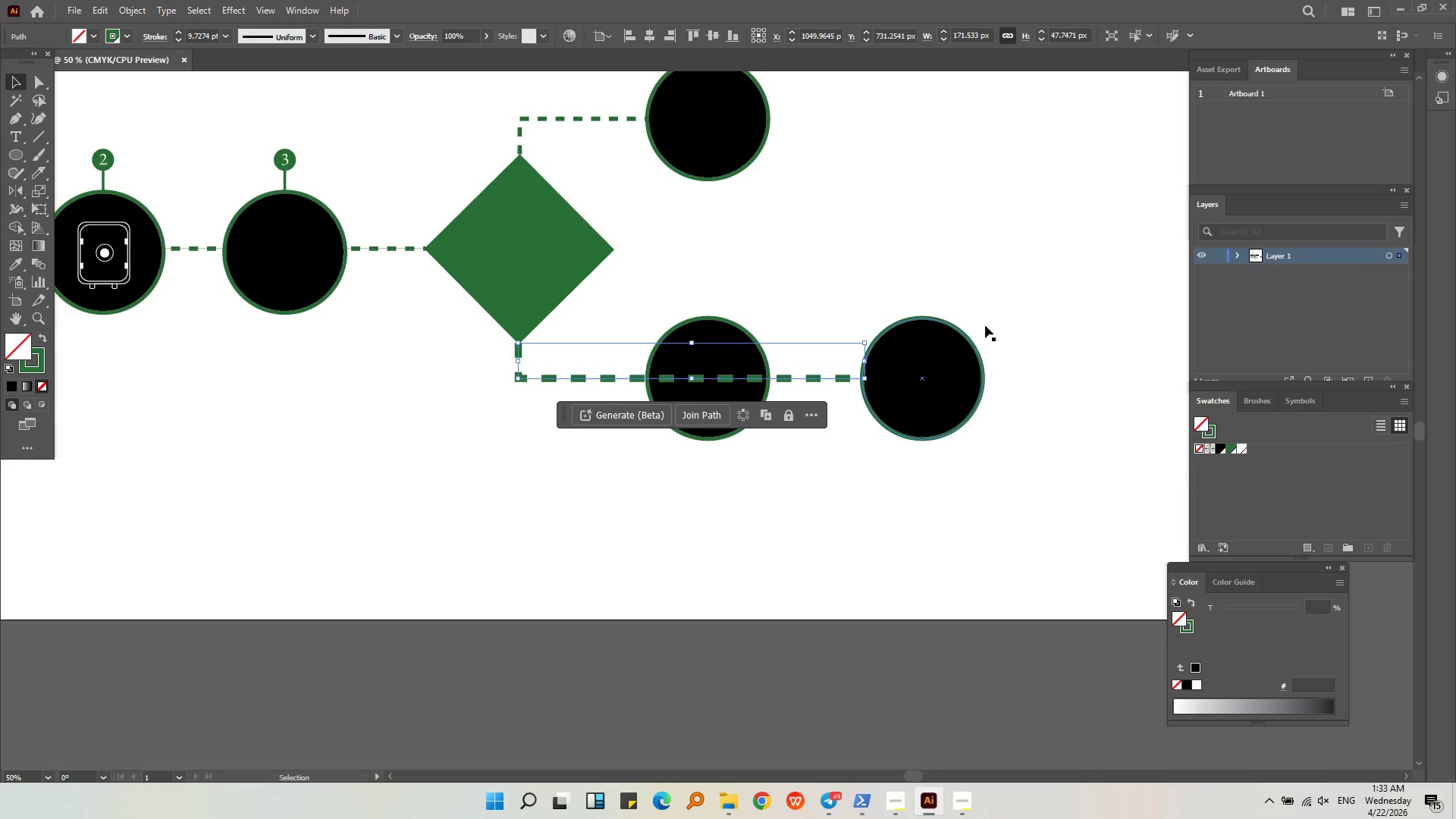 
left_click([1056, 289])
 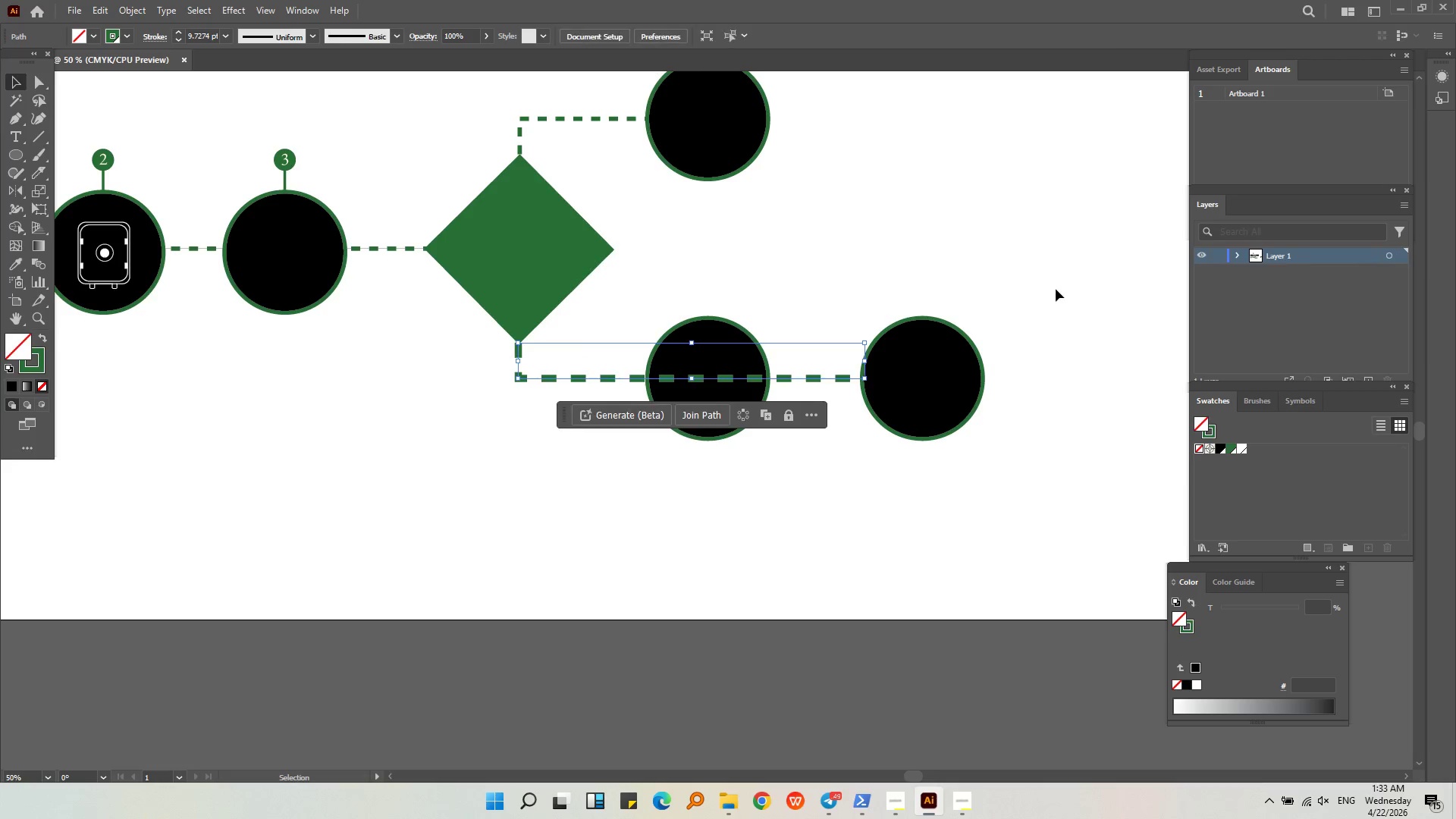 
key(Alt+AltLeft)
 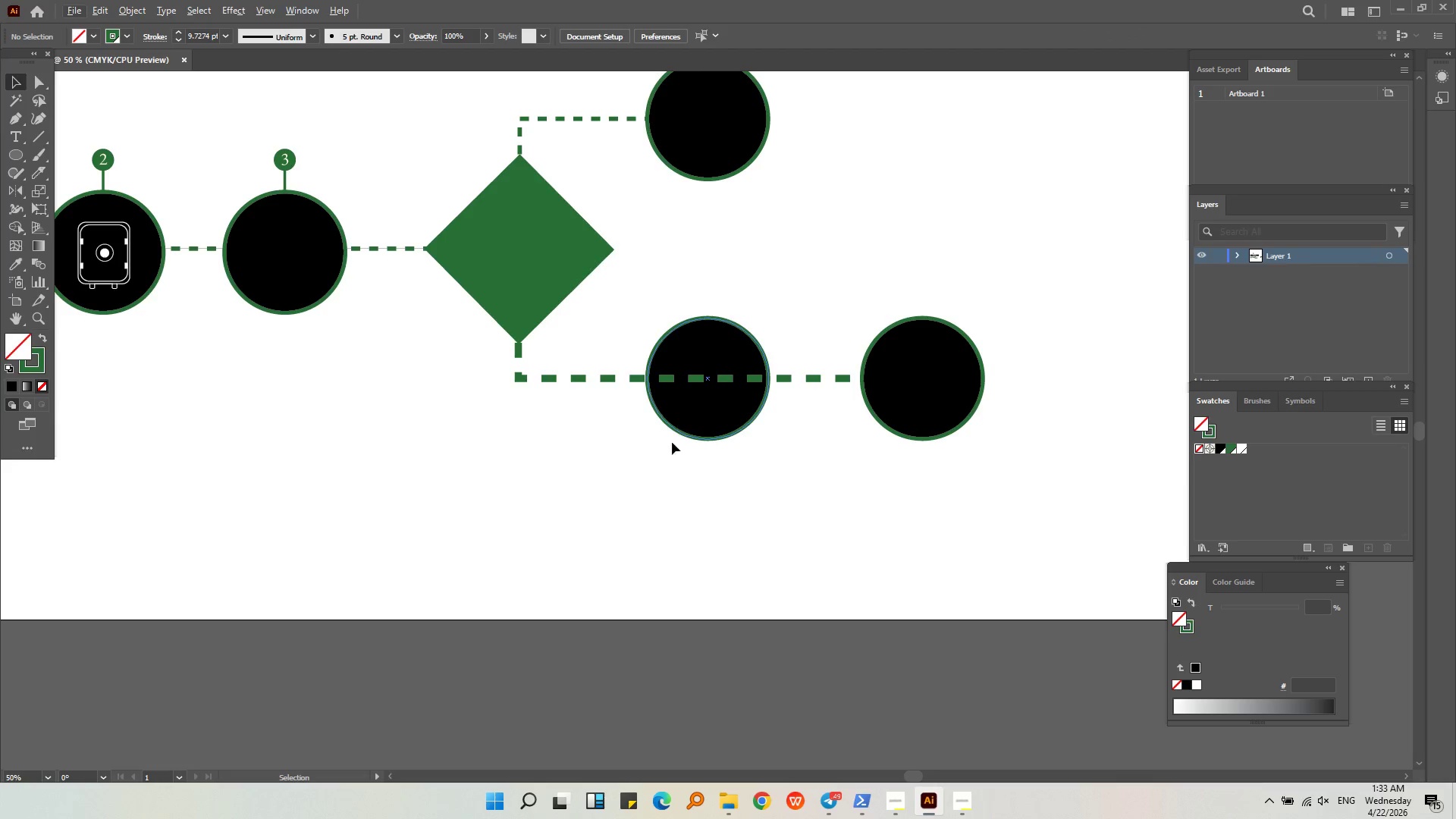 
left_click([726, 410])
 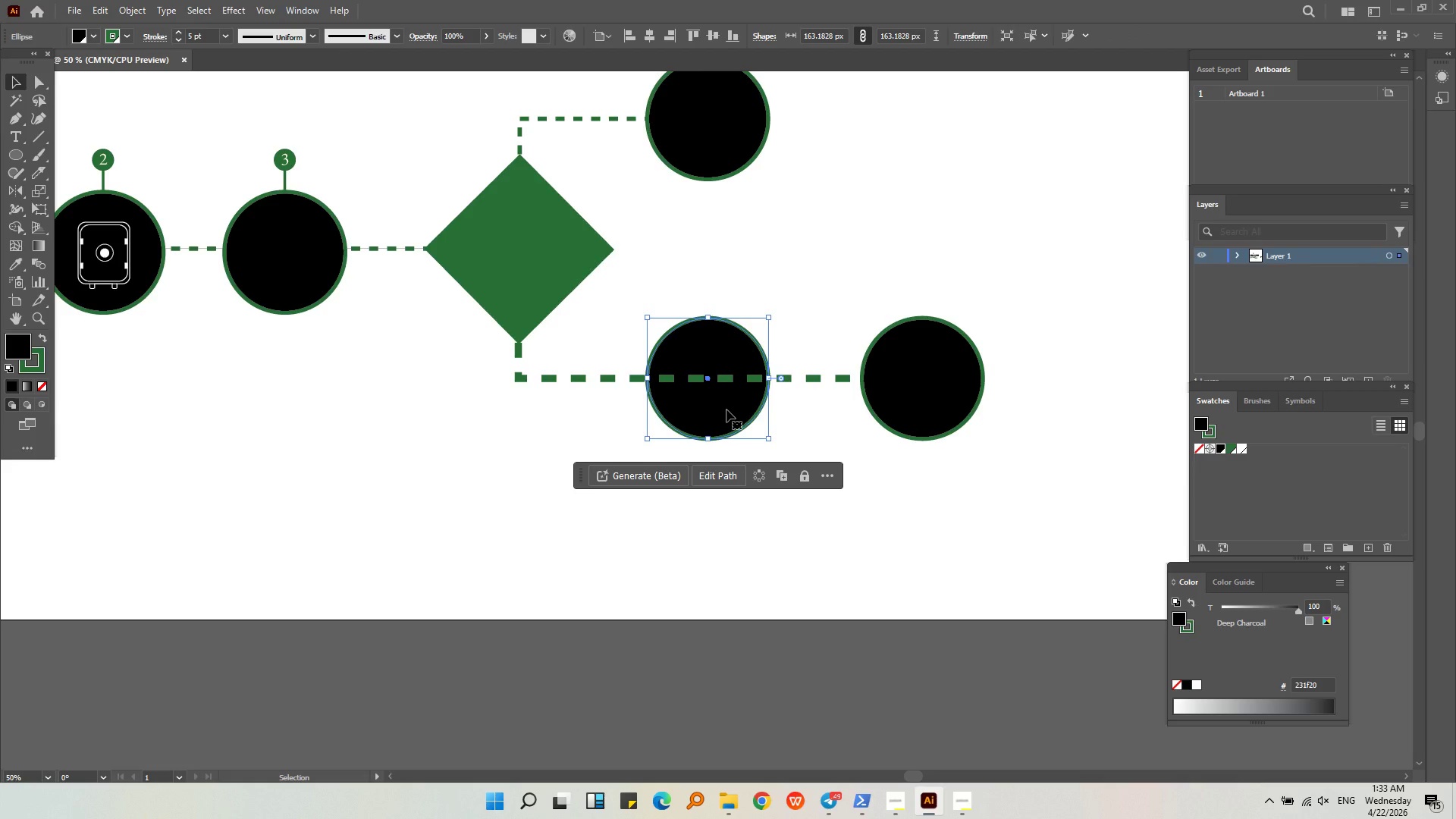 
key(Control+Z)
 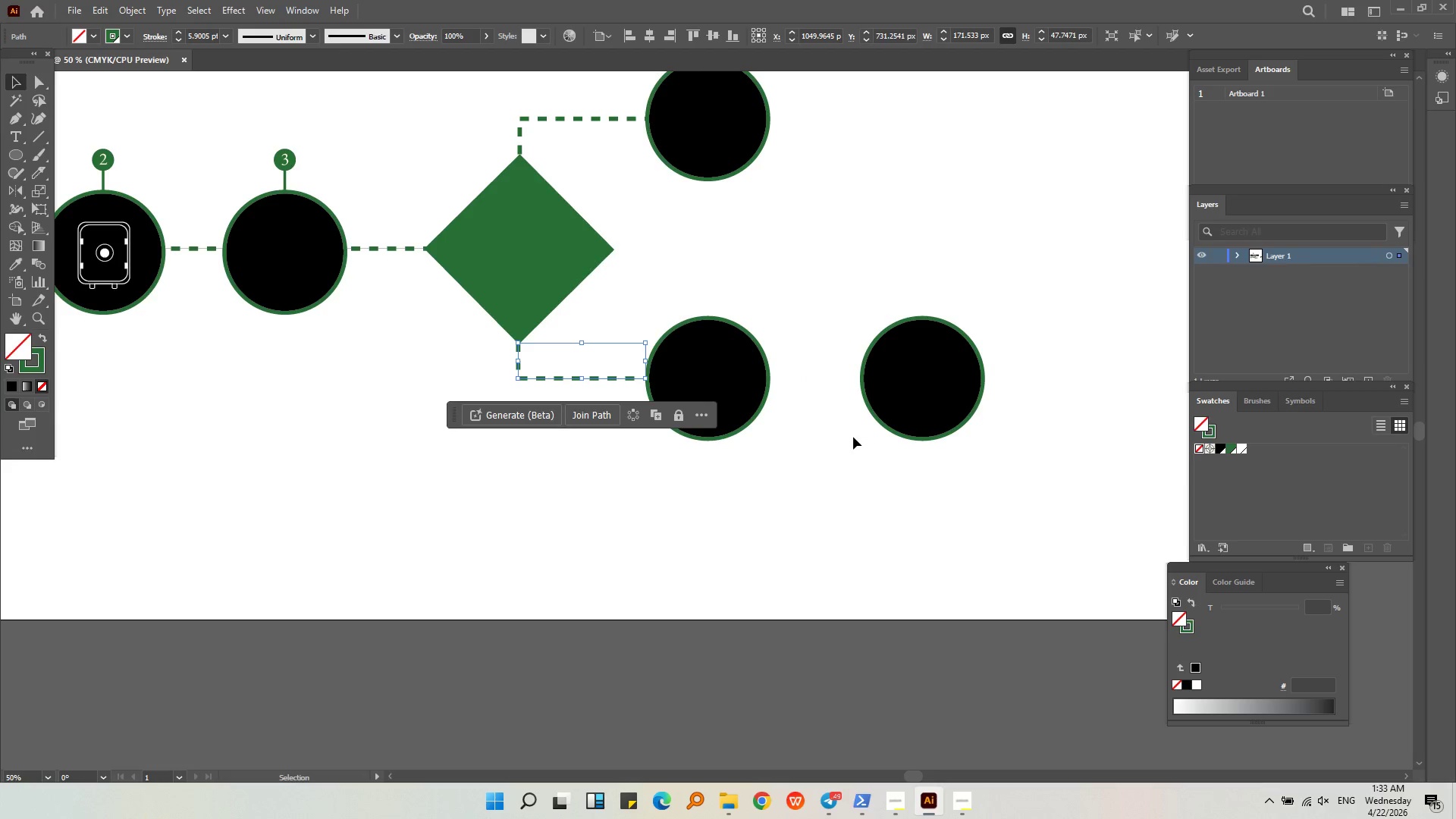 
left_click([853, 437])
 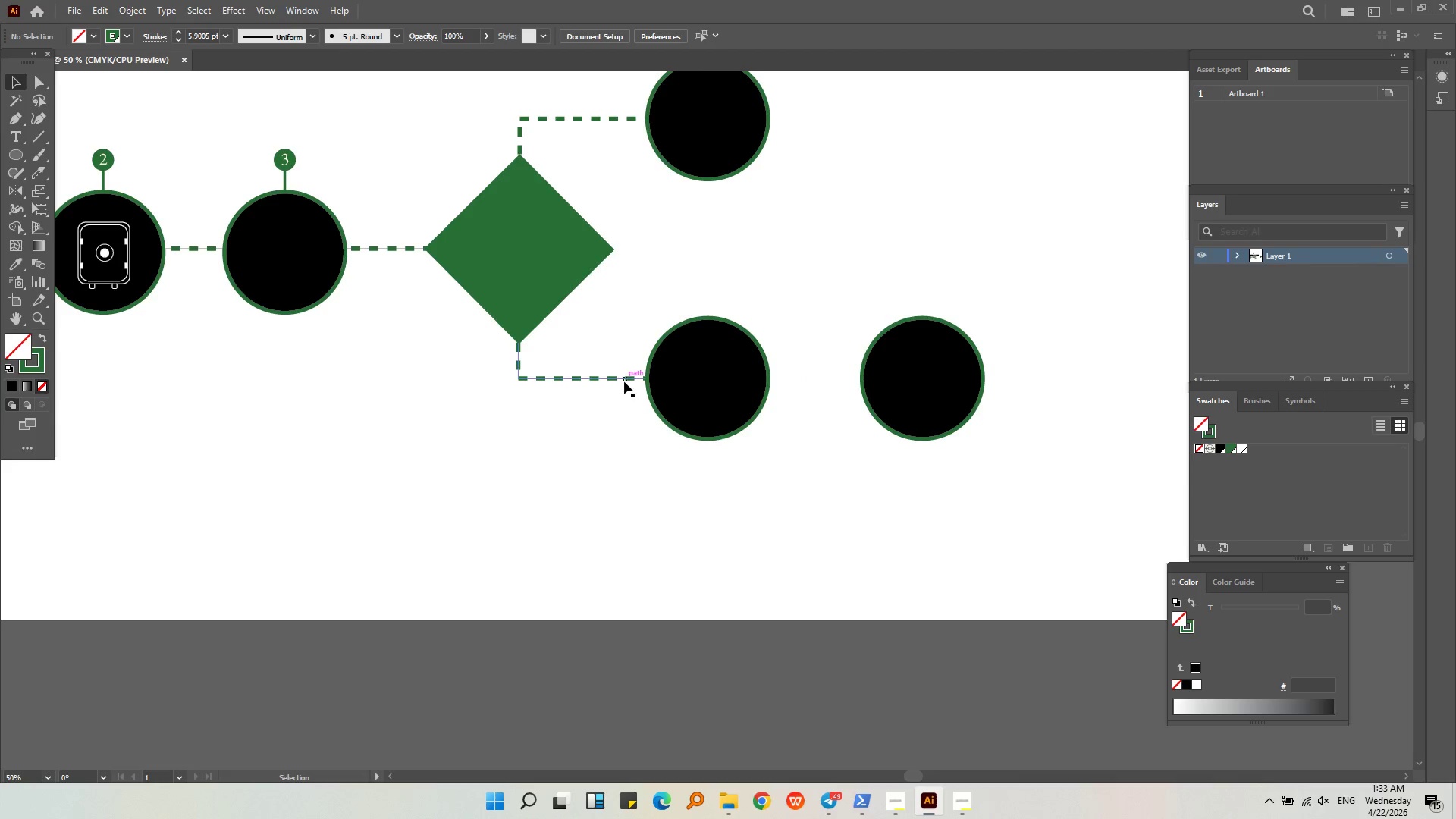 
left_click([624, 381])
 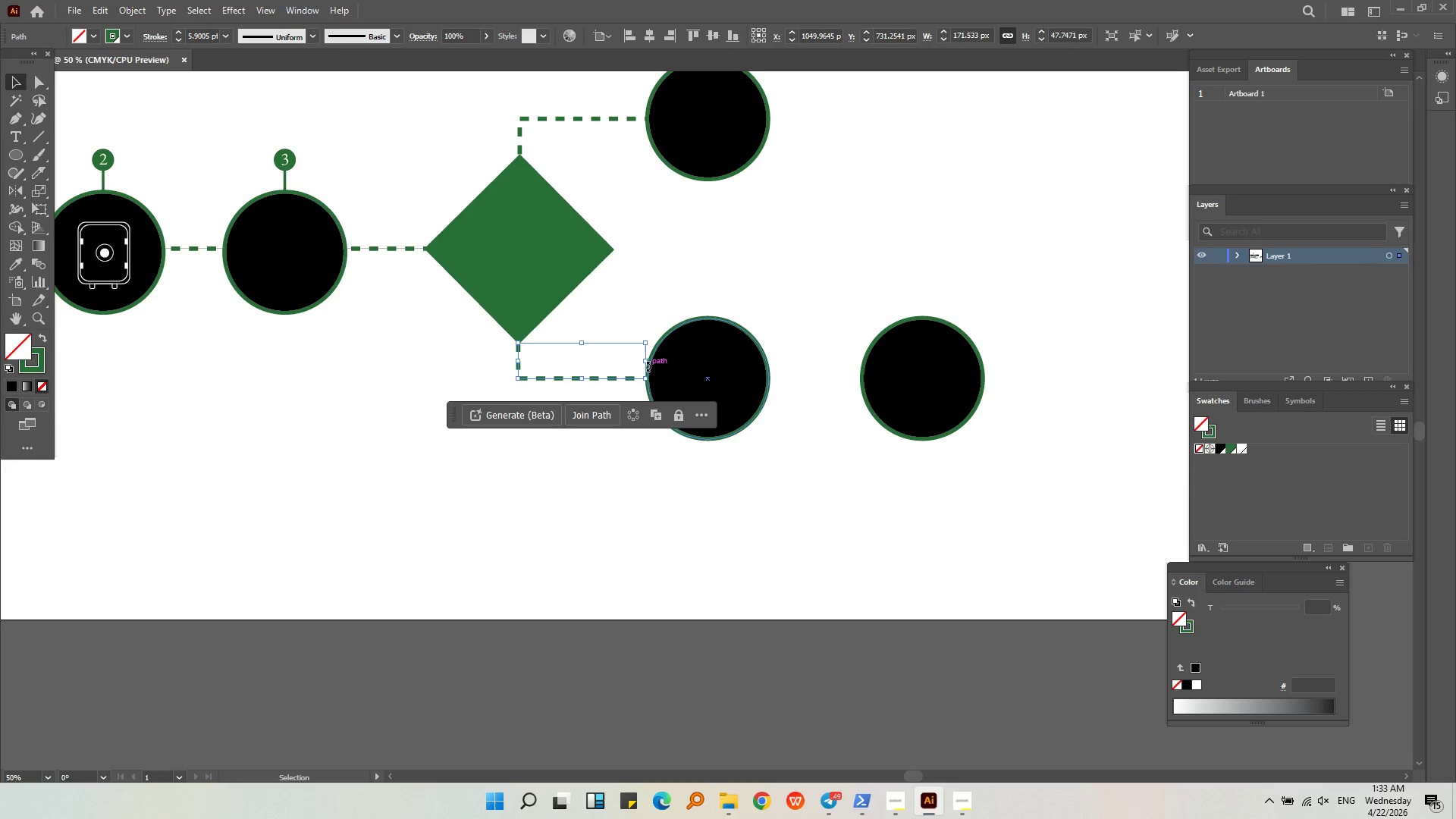 
left_click_drag(start_coordinate=[643, 364], to_coordinate=[866, 360])
 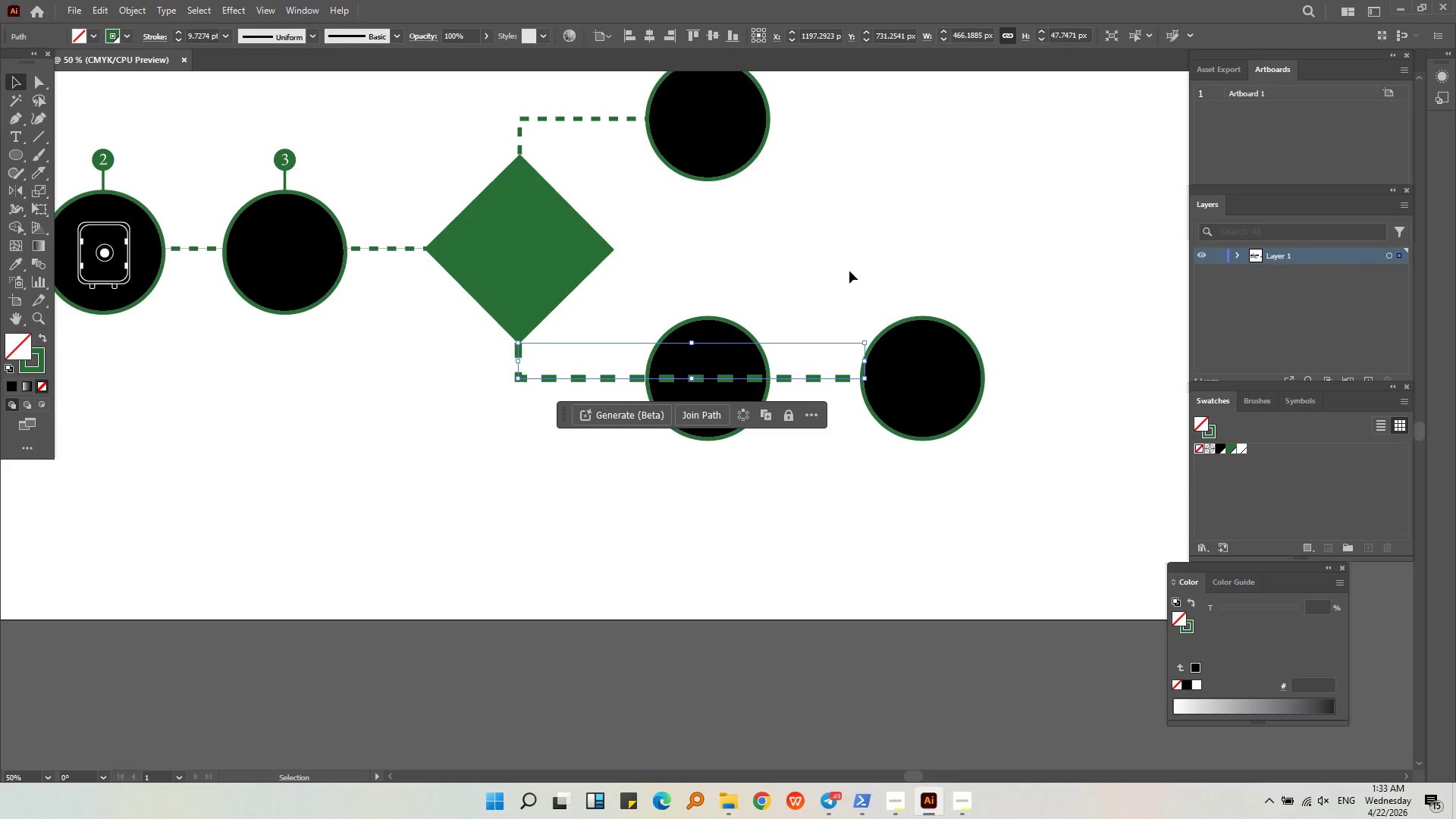 
left_click([849, 270])
 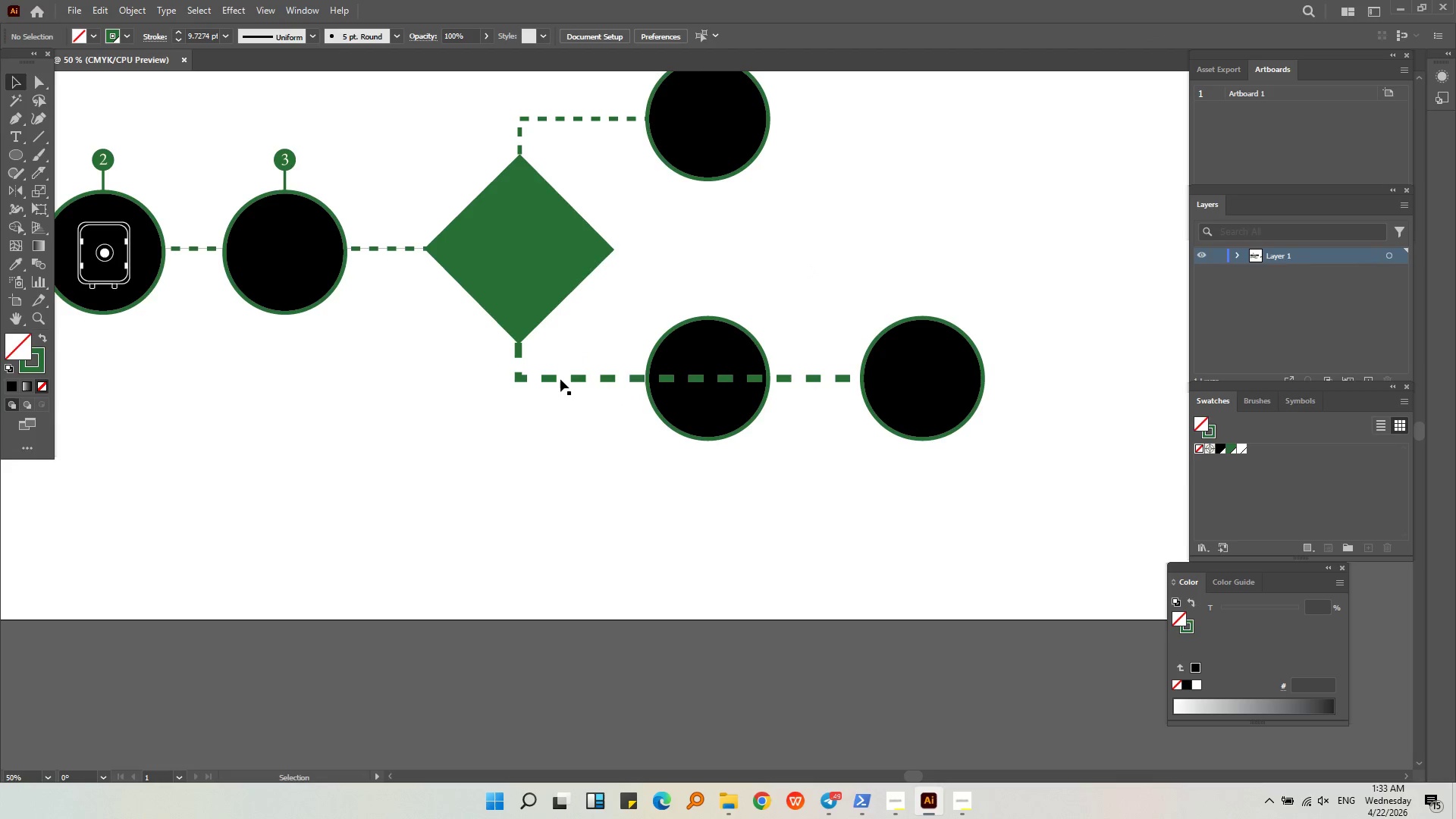 
left_click([560, 379])
 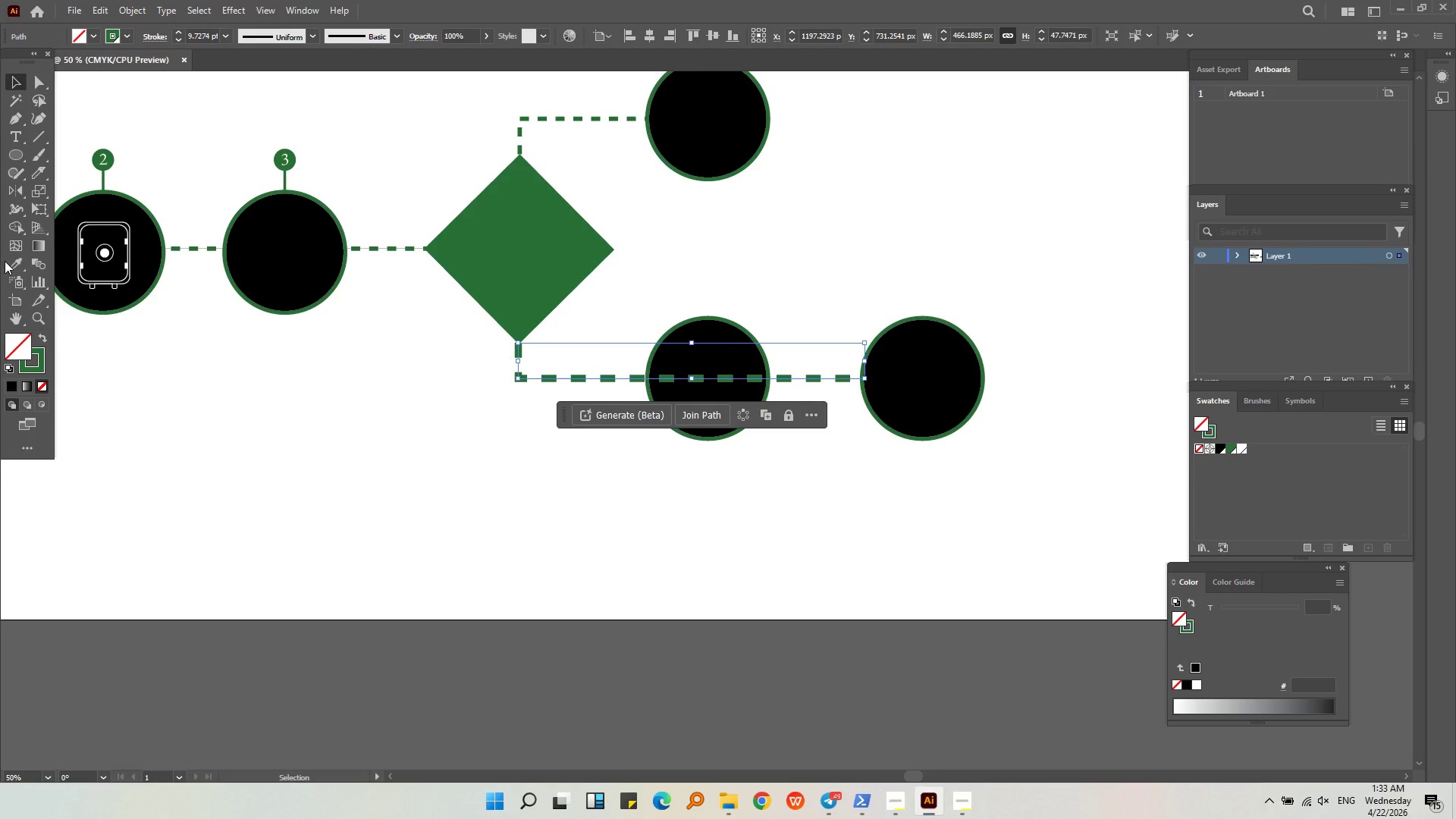 
left_click([8, 262])
 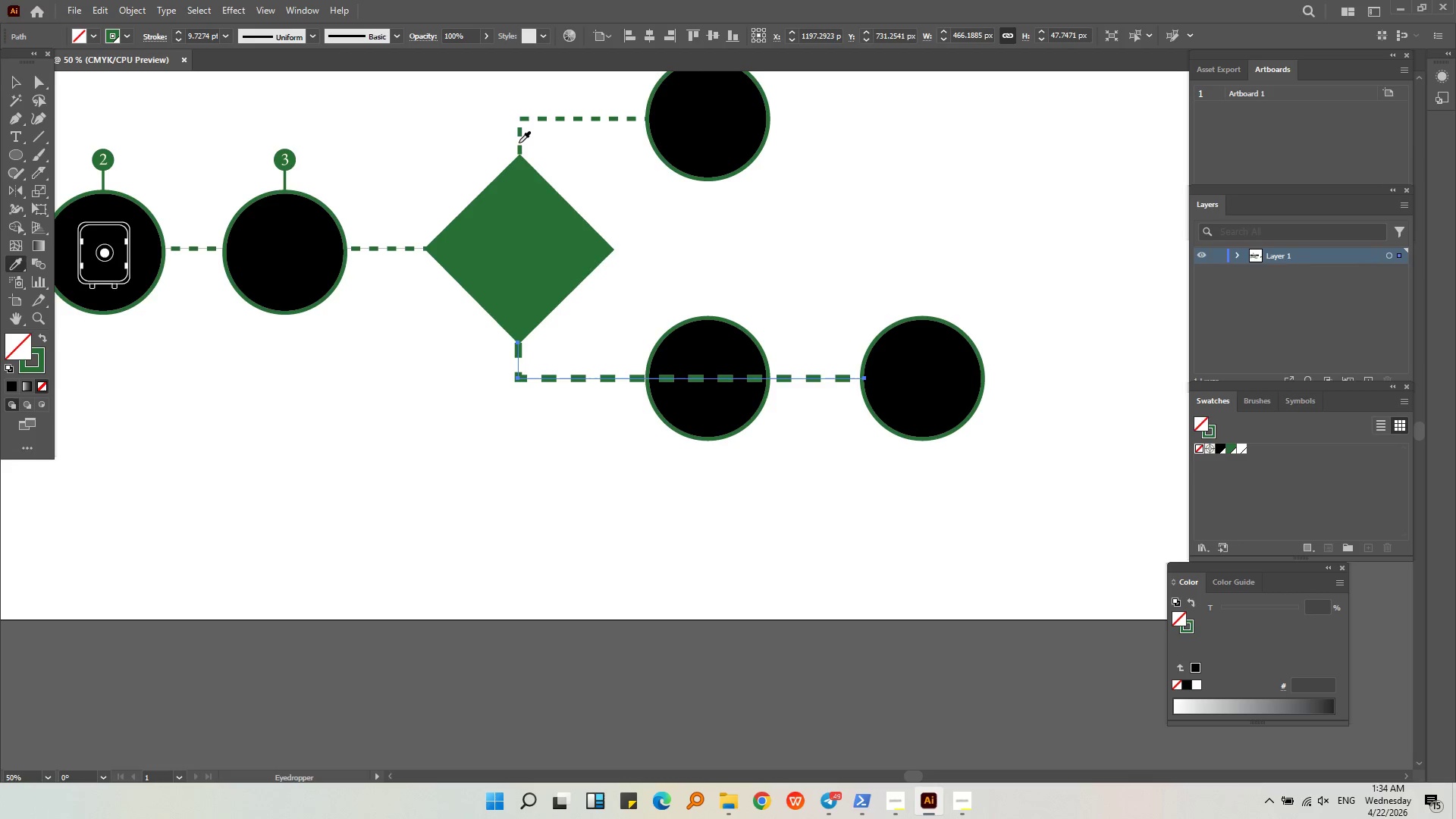 
left_click([516, 143])
 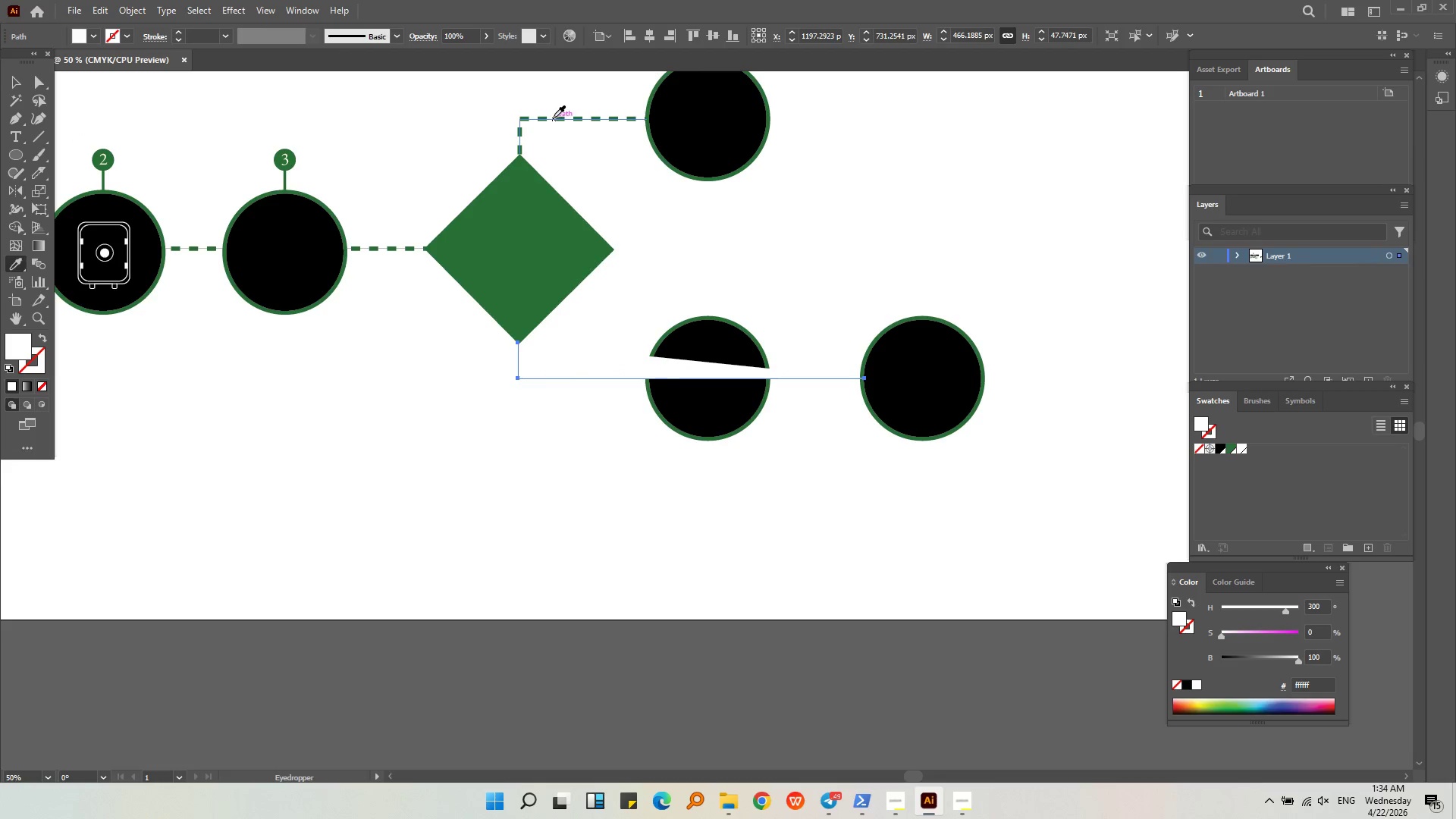 
left_click([561, 118])
 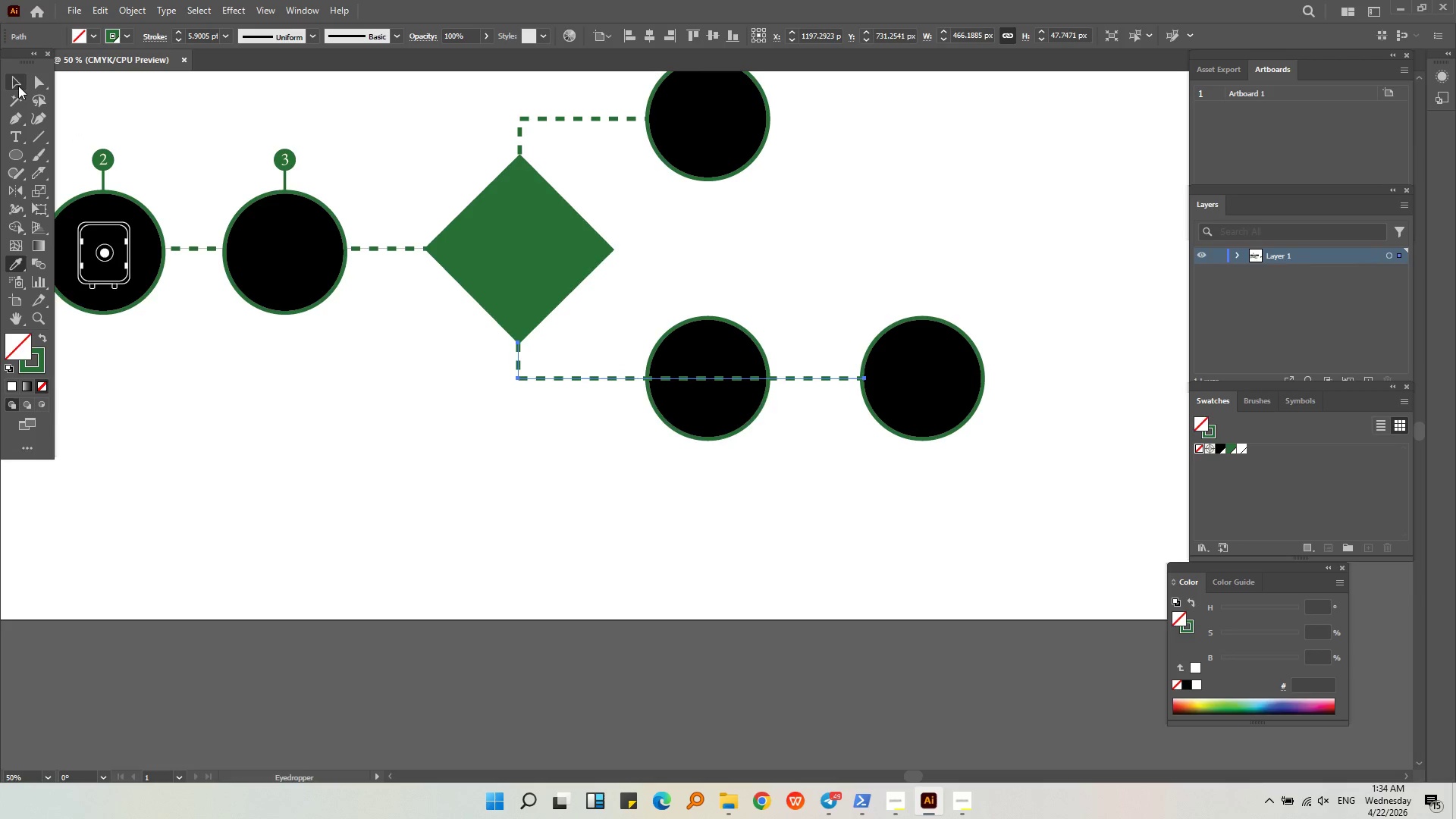 
double_click([350, 444])
 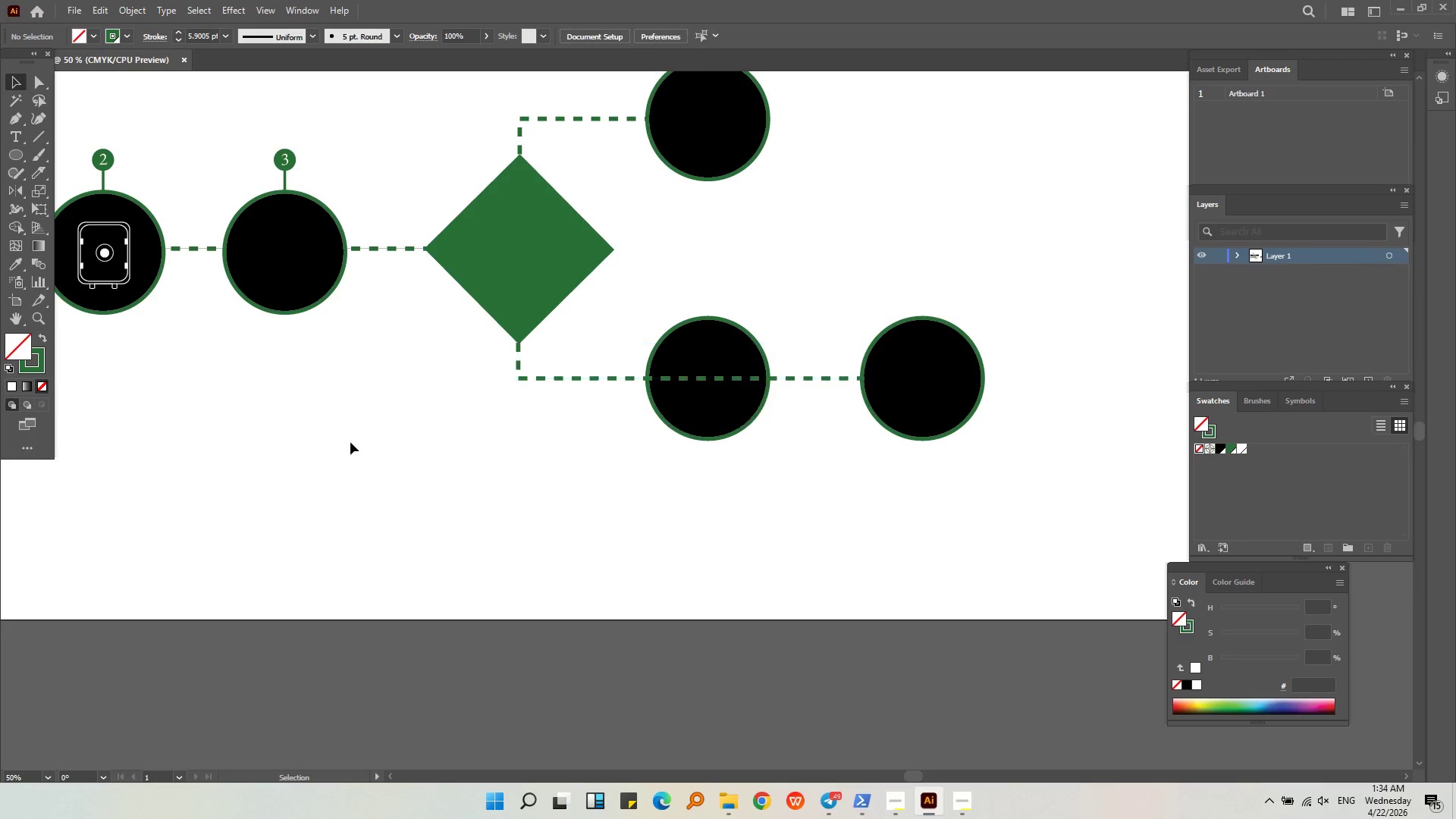 
key(Alt+AltLeft)
 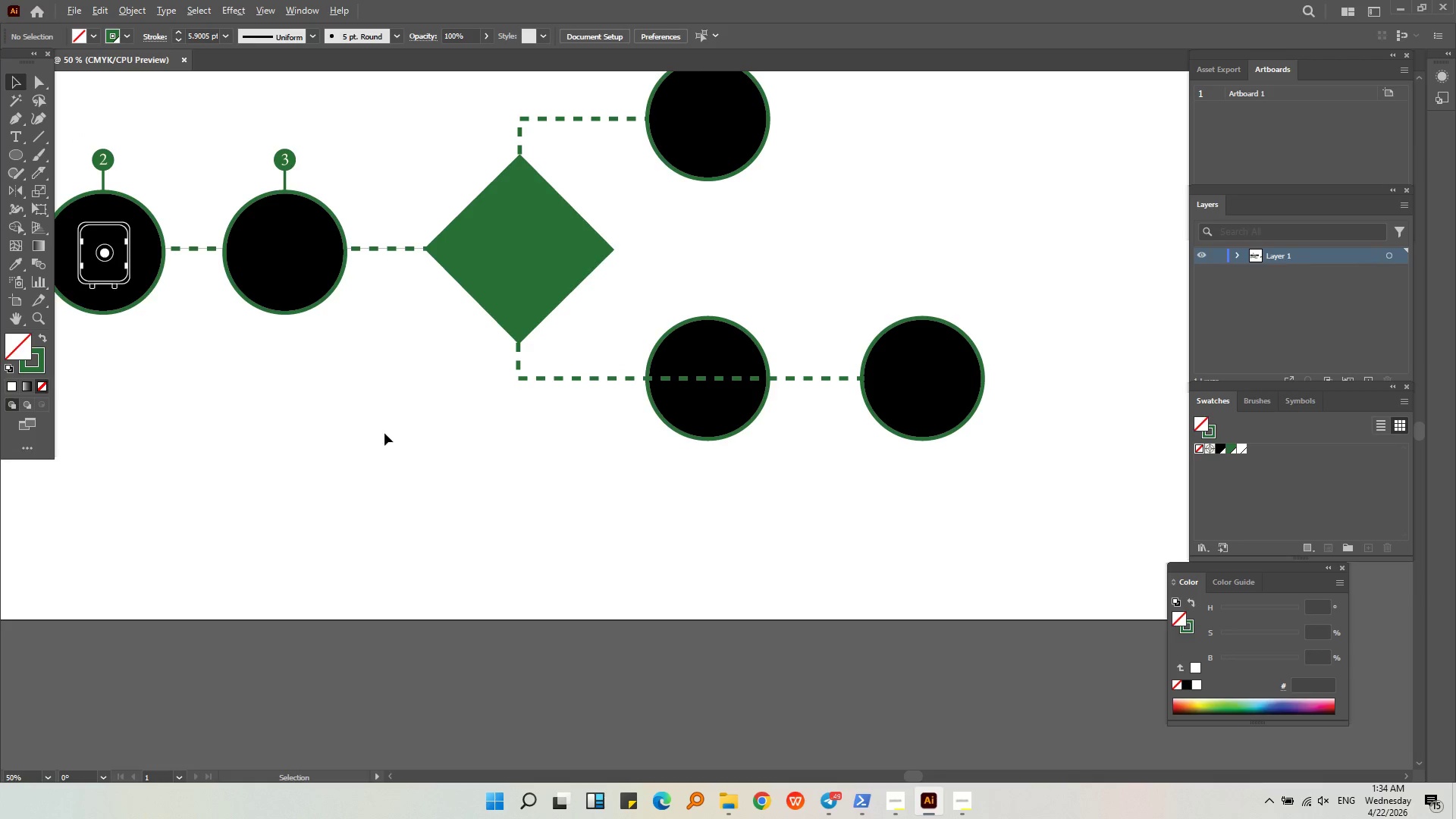 
scroll: coordinate [384, 433], scroll_direction: down, amount: 1.0
 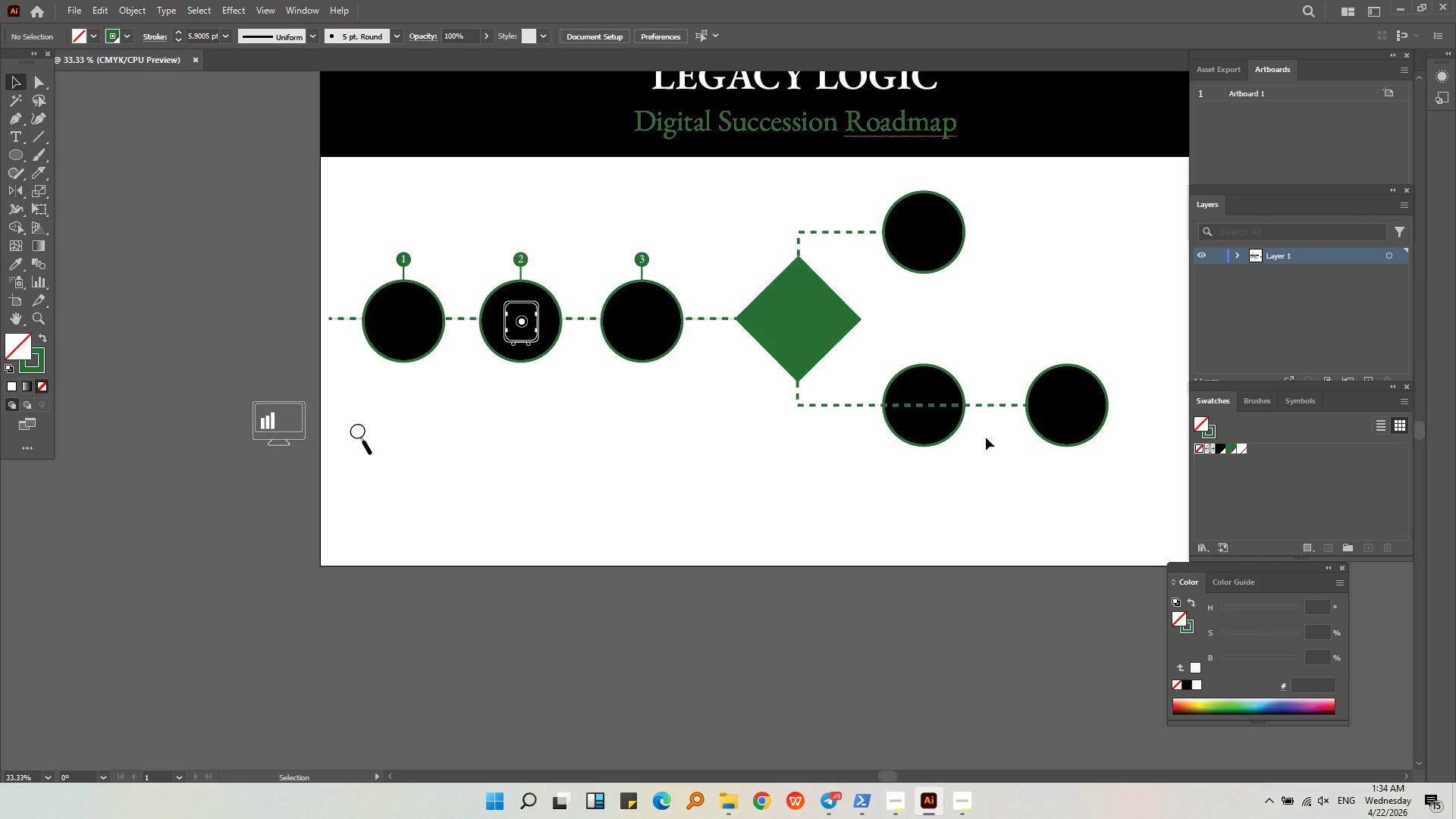 
left_click([929, 419])
 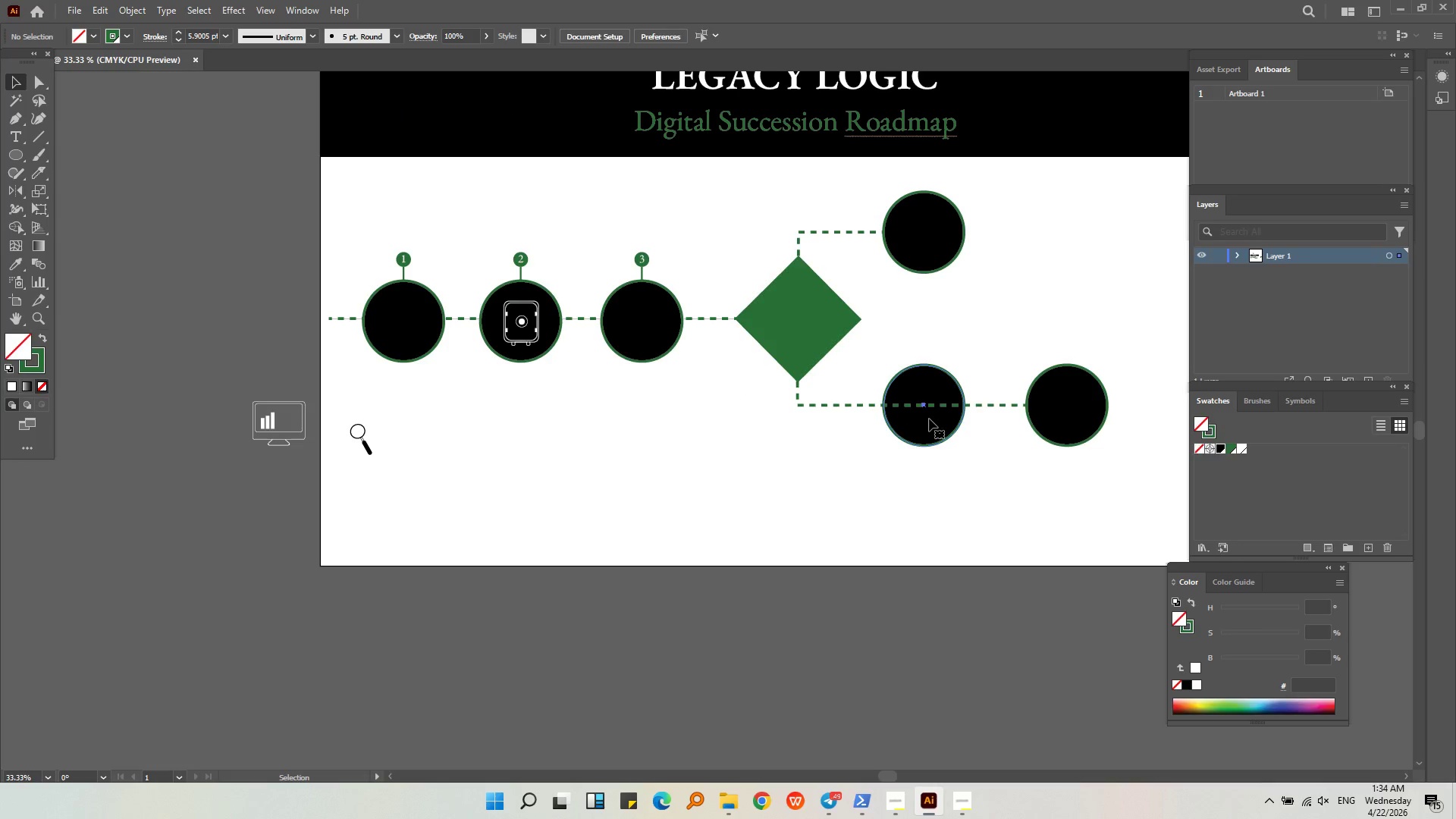 
right_click([929, 419])
 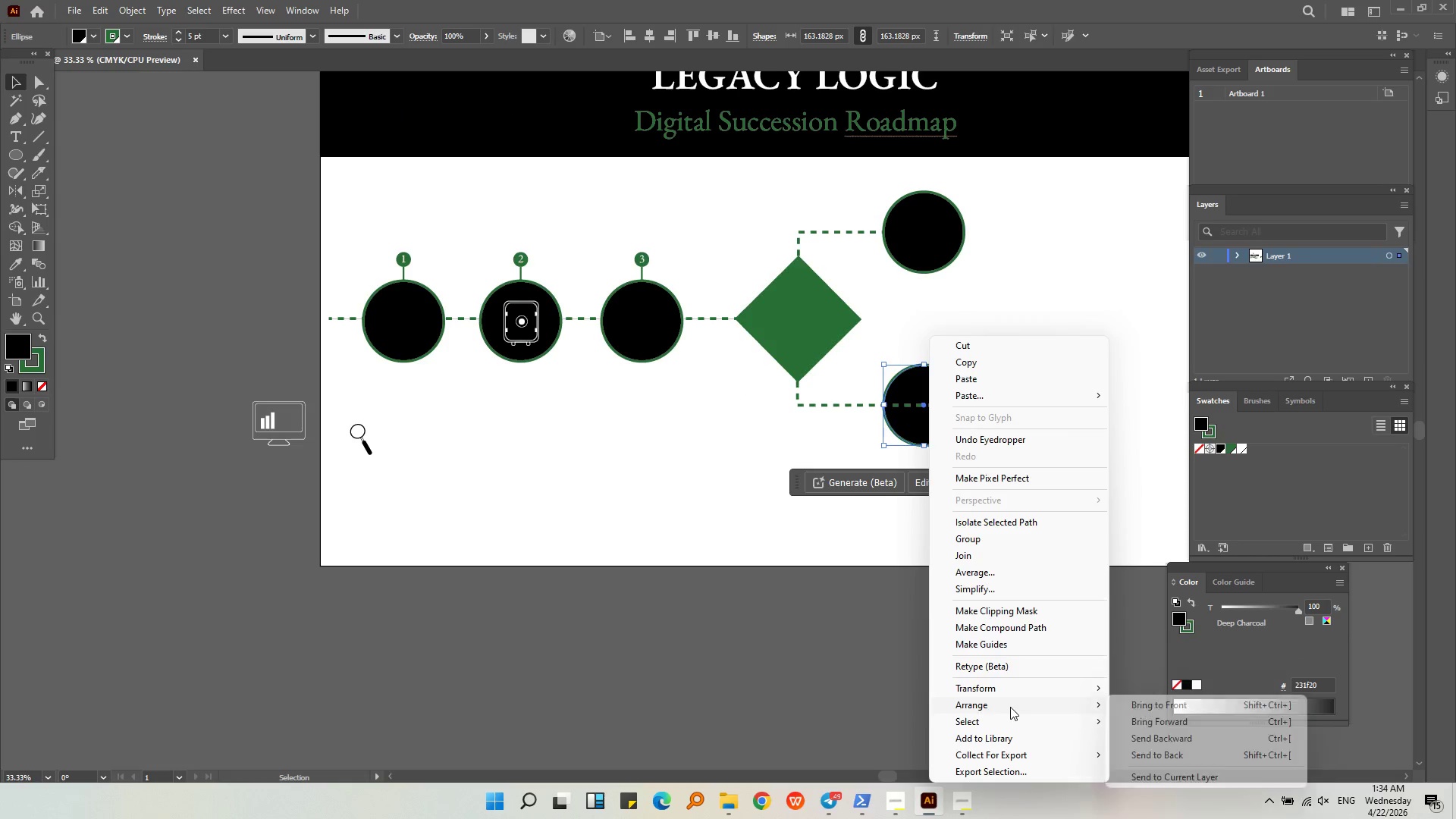 
double_click([1138, 711])
 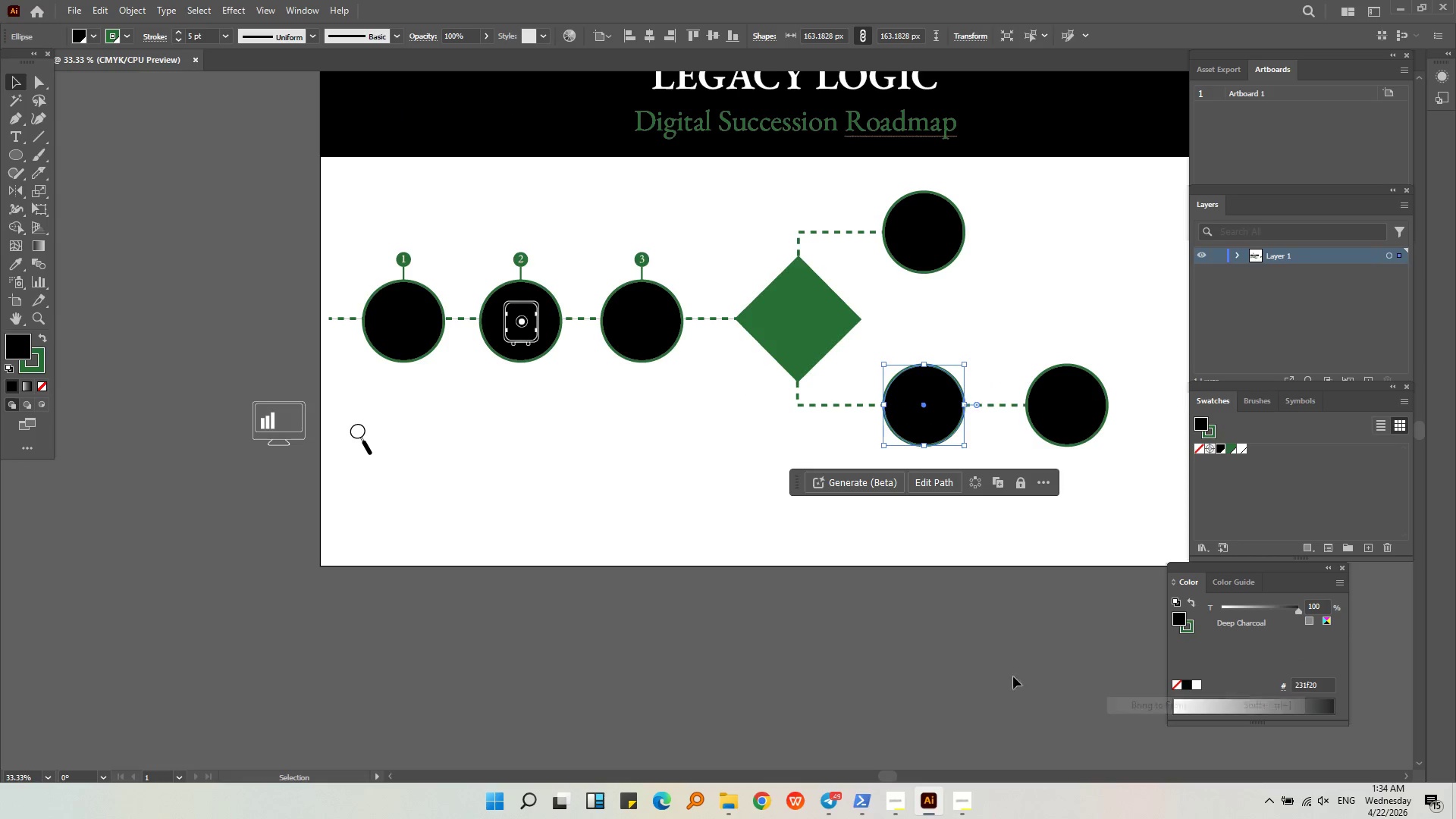 
triple_click([953, 653])
 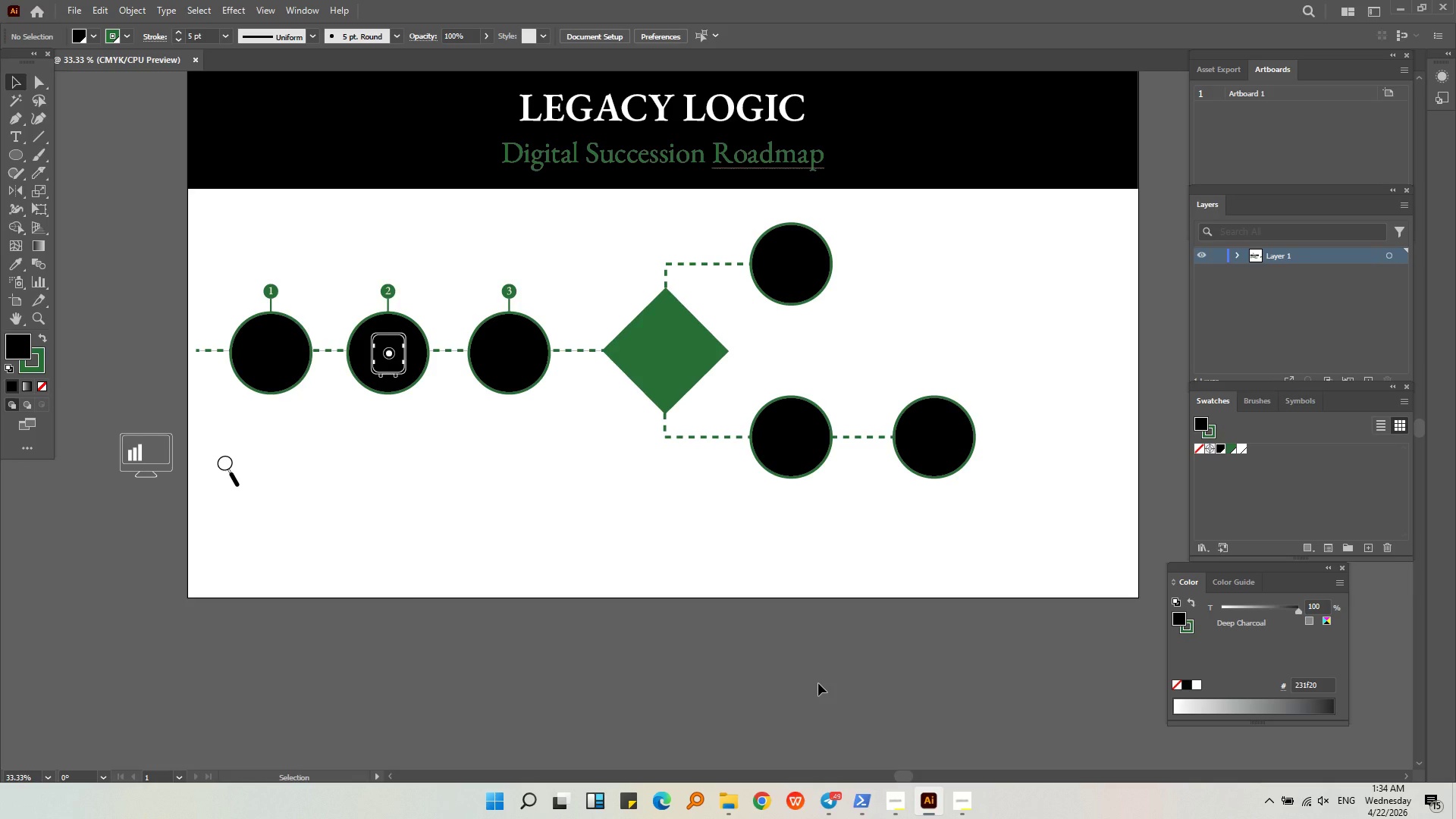 
wait(7.03)
 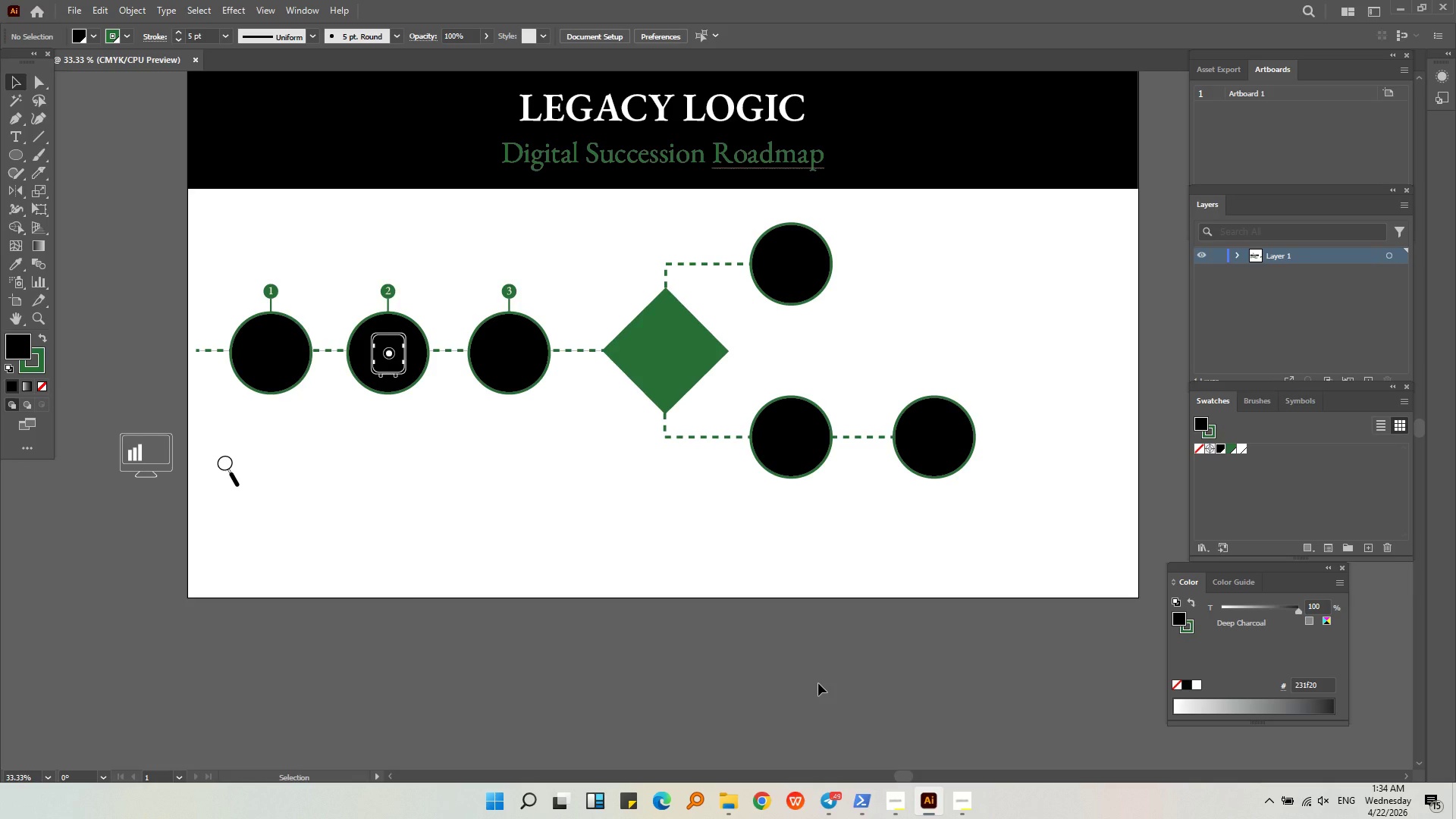 
right_click([592, 541])
 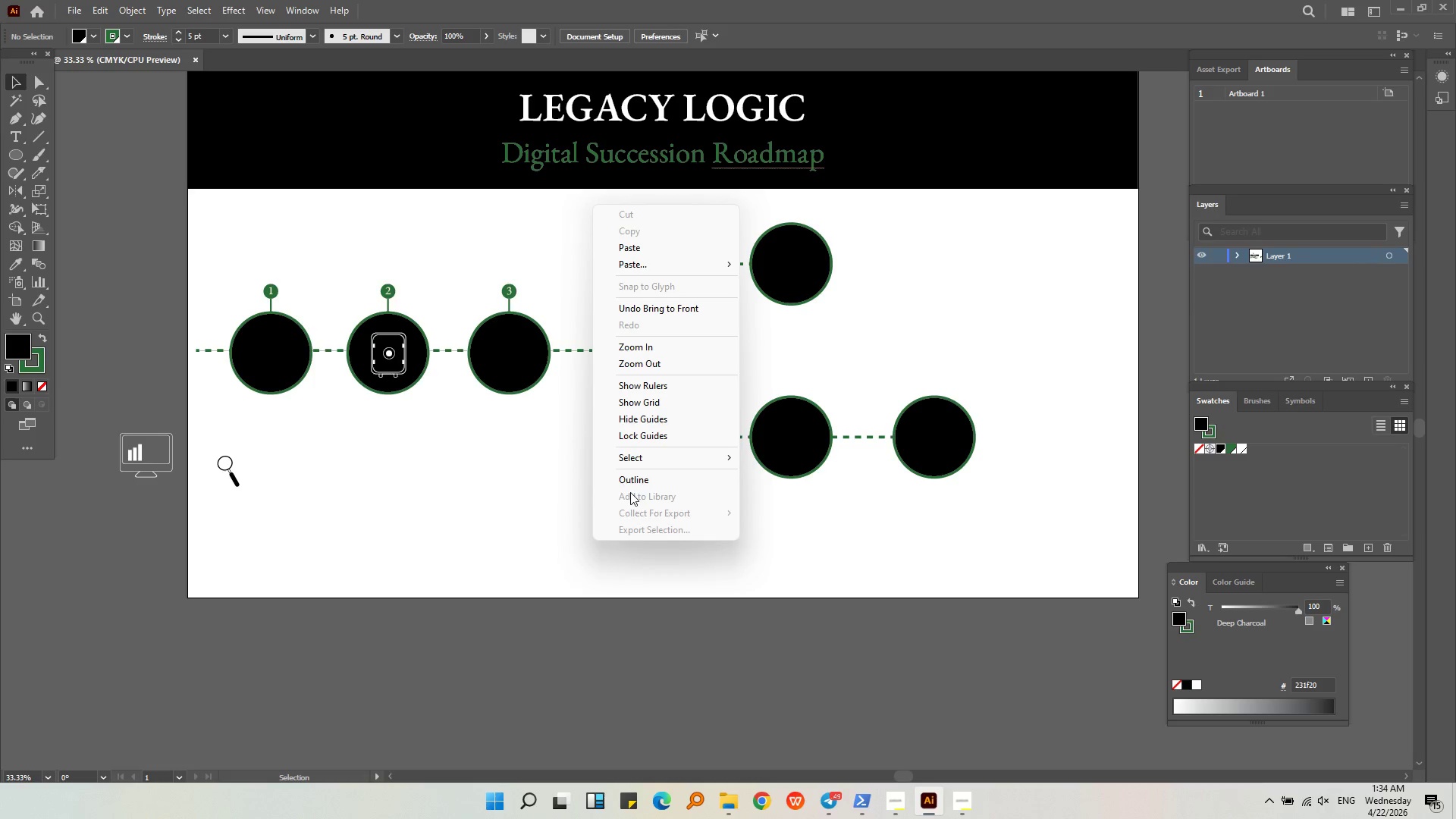 
left_click([631, 480])
 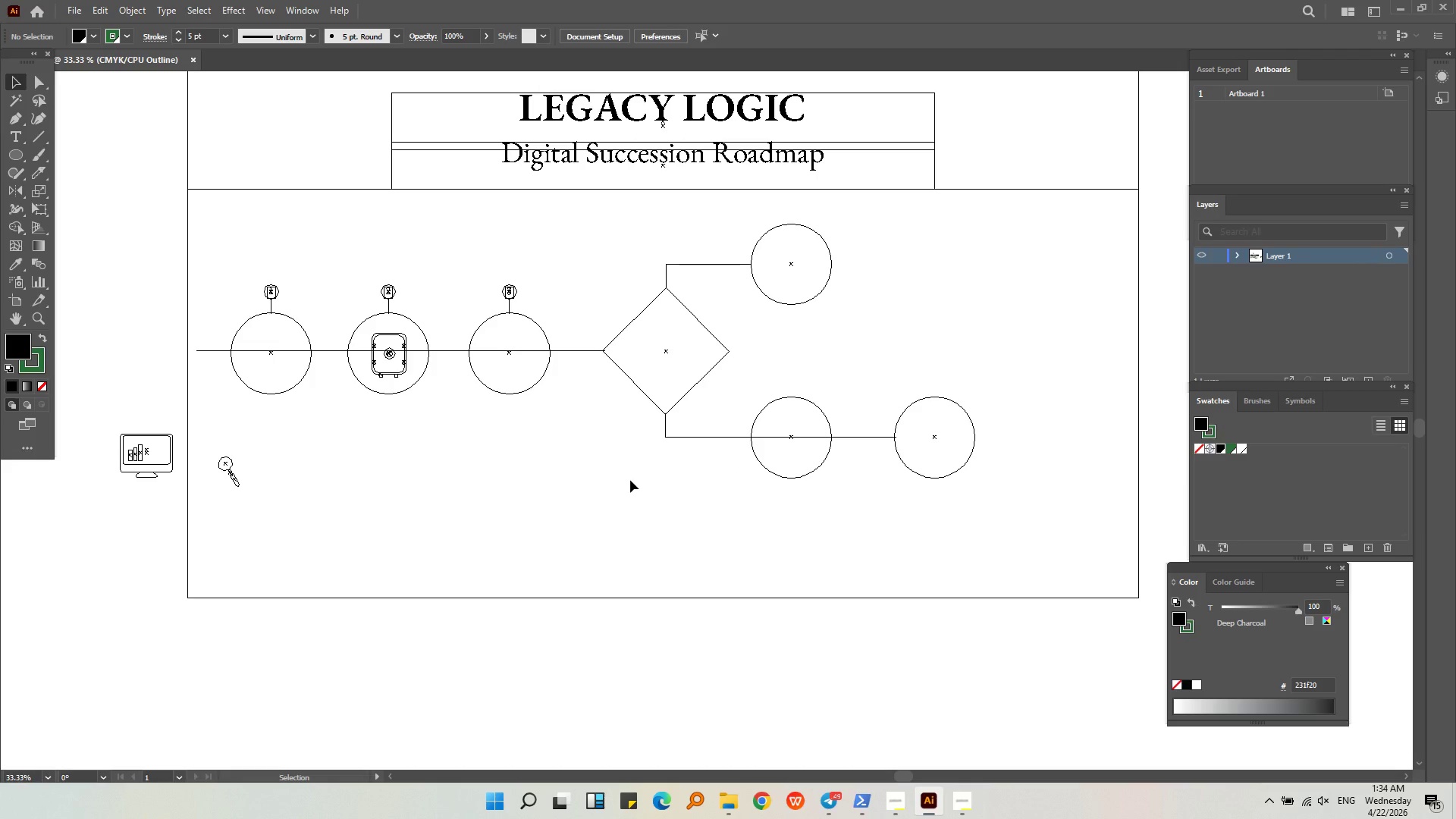 
key(Control+Z)
 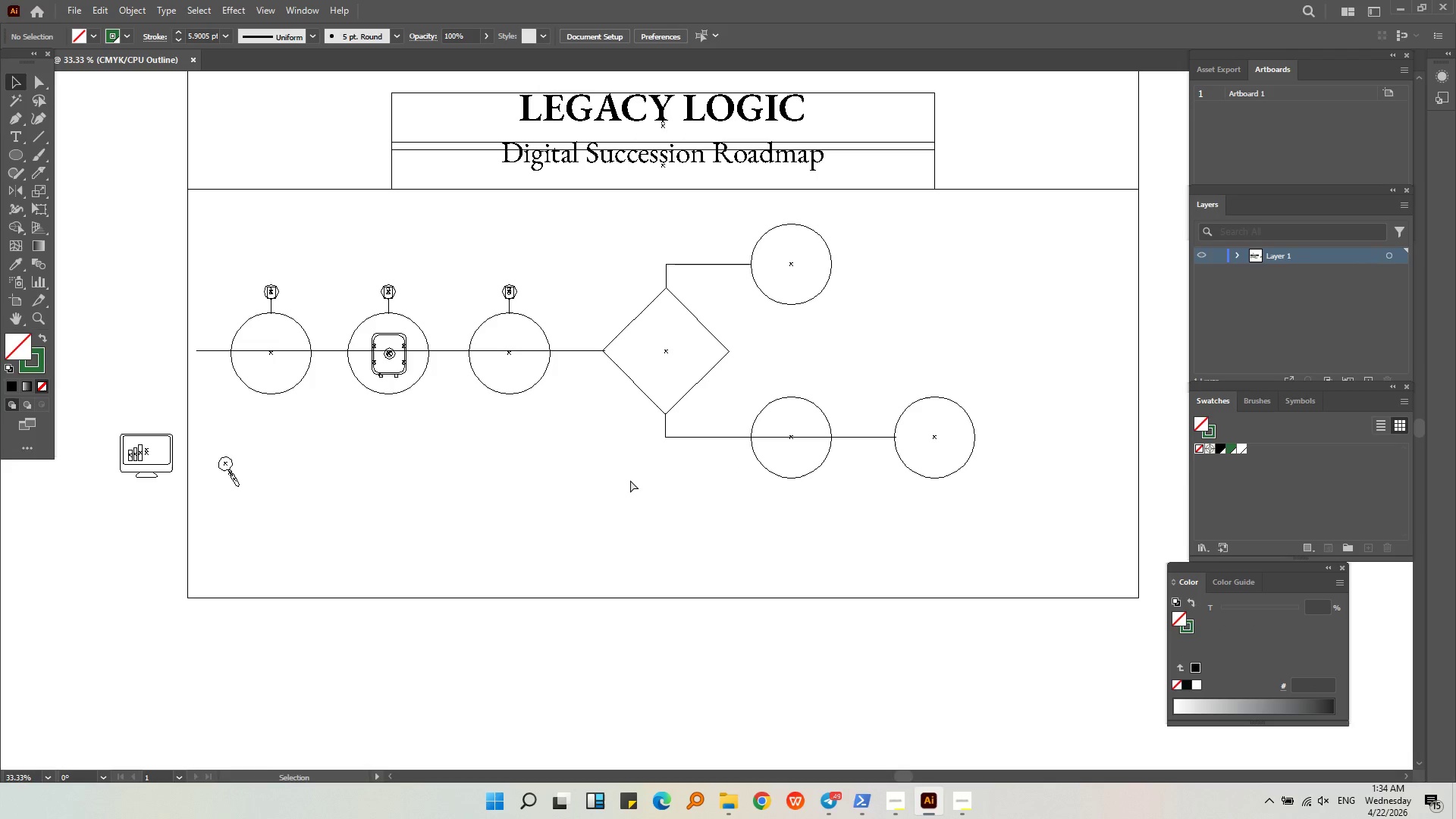 
key(Control+ControlLeft)
 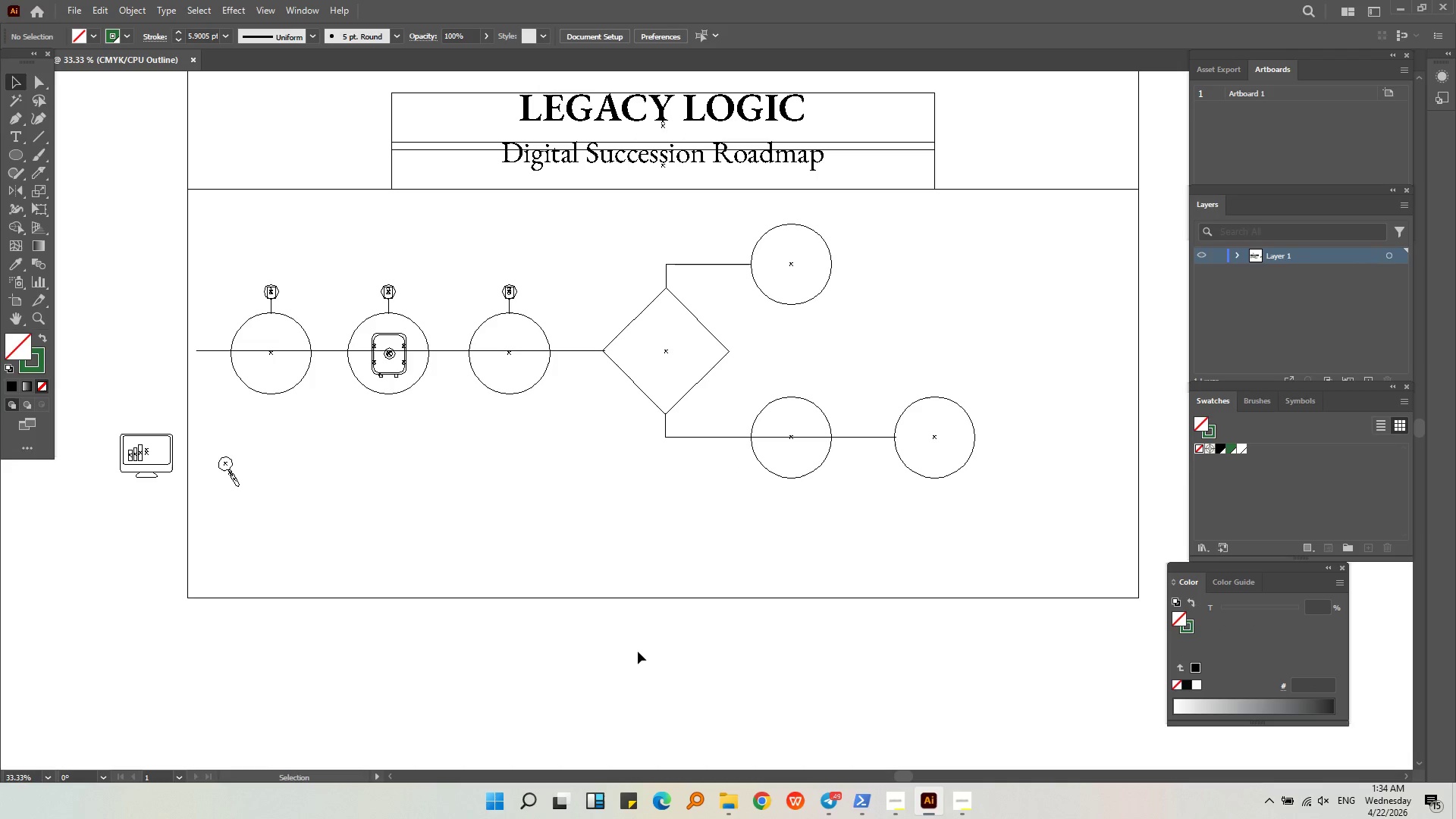 
double_click([638, 651])
 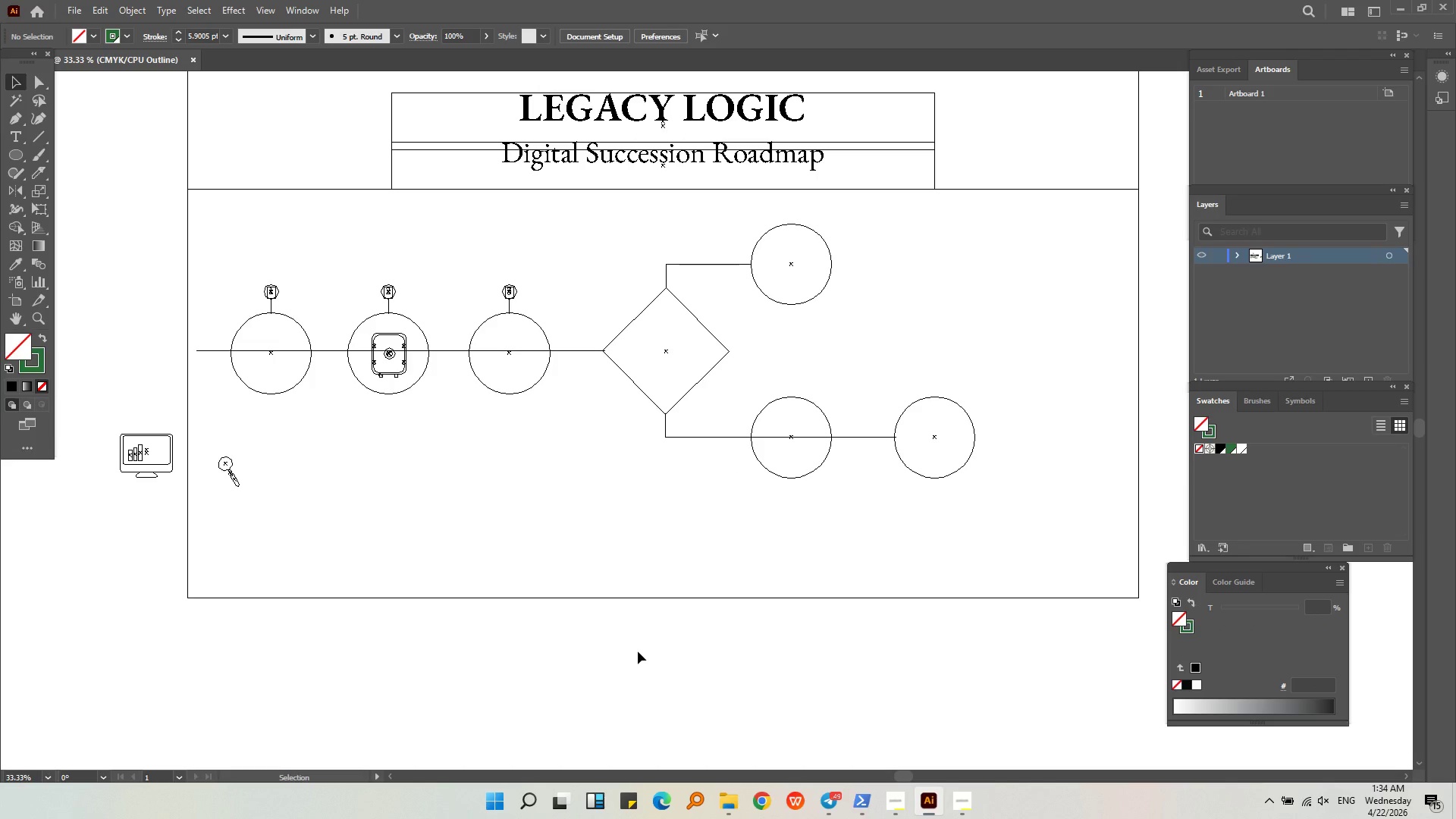 
right_click([638, 651])
 